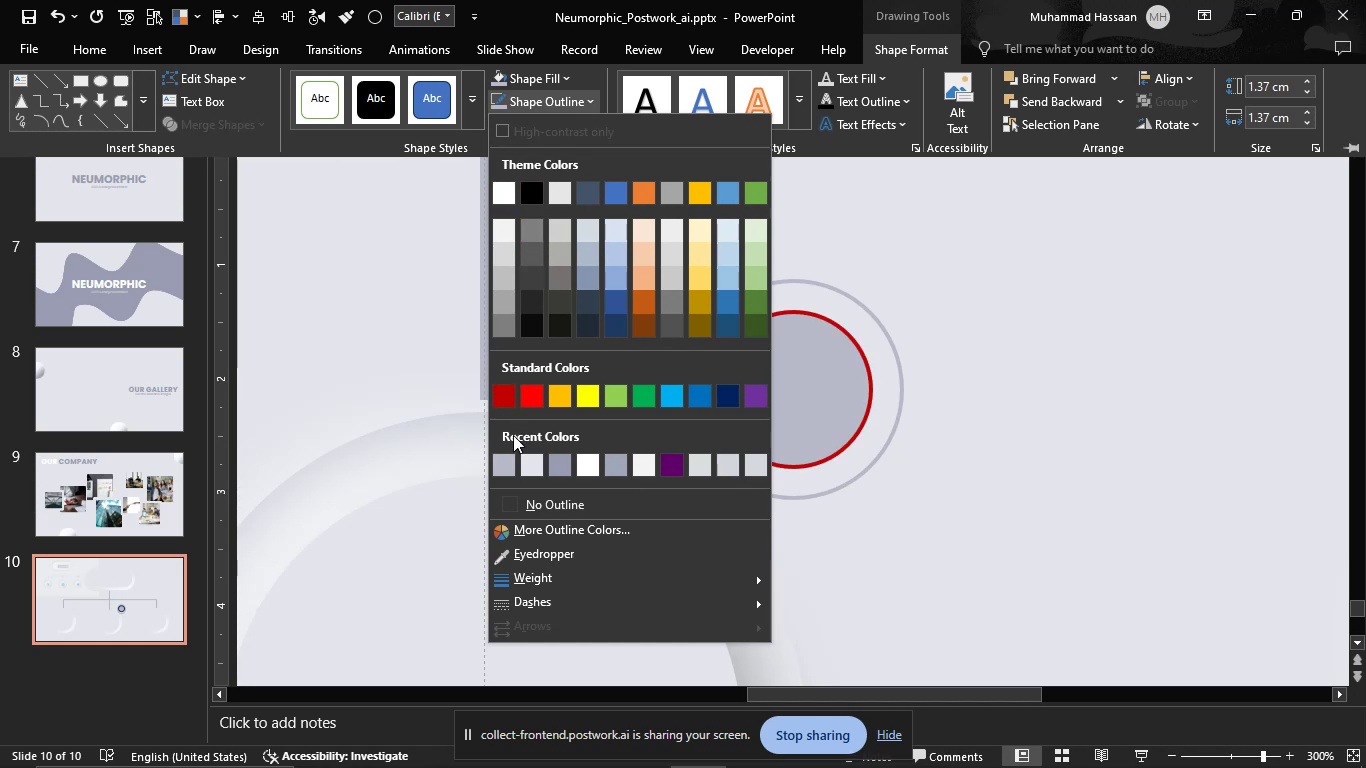 
left_click([532, 476])
 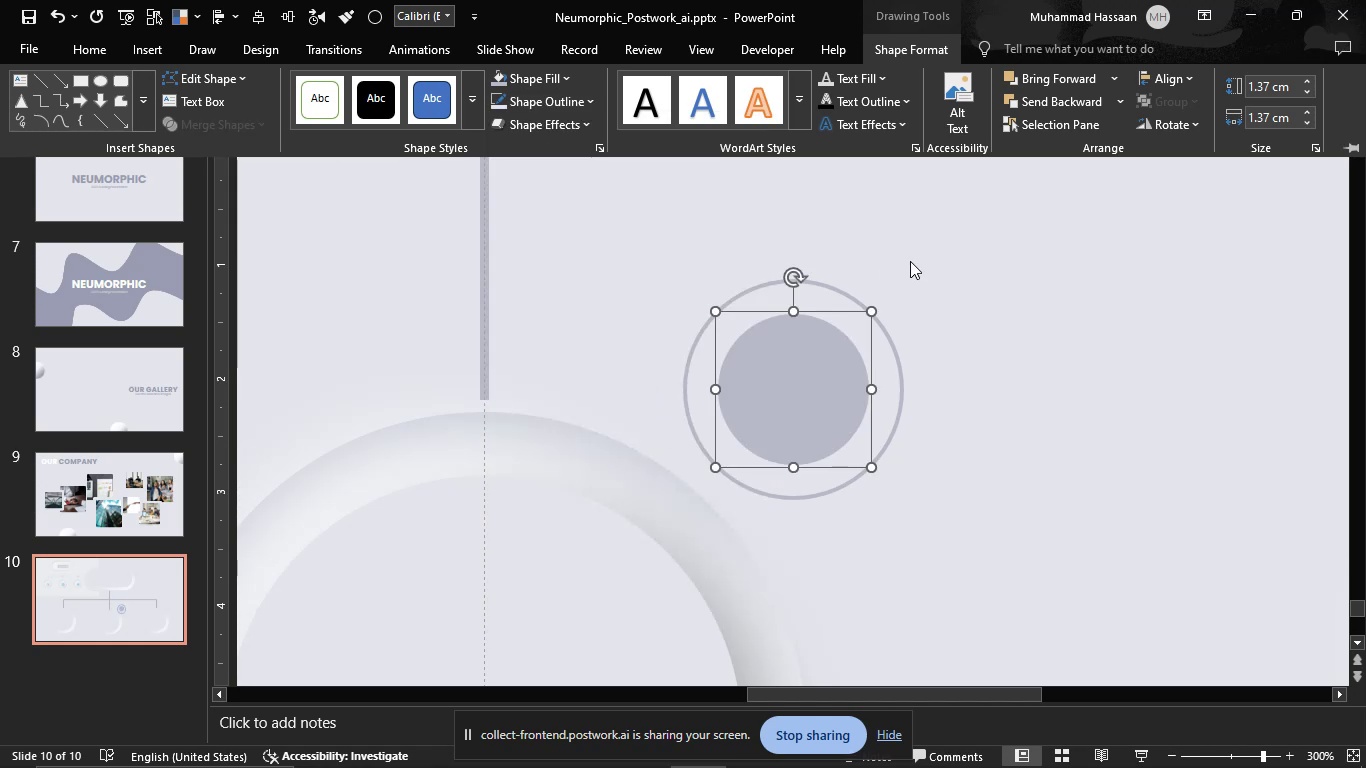 
left_click([910, 261])
 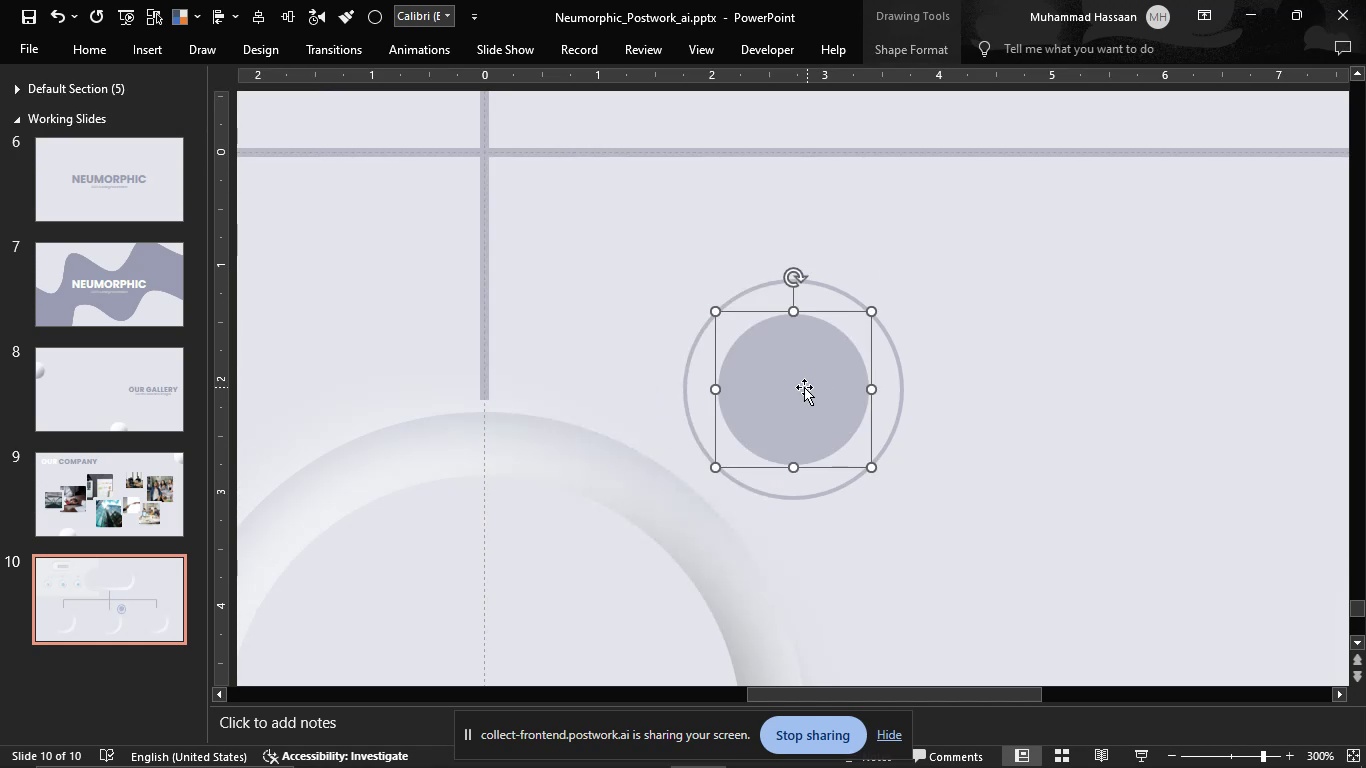 
left_click([804, 387])
 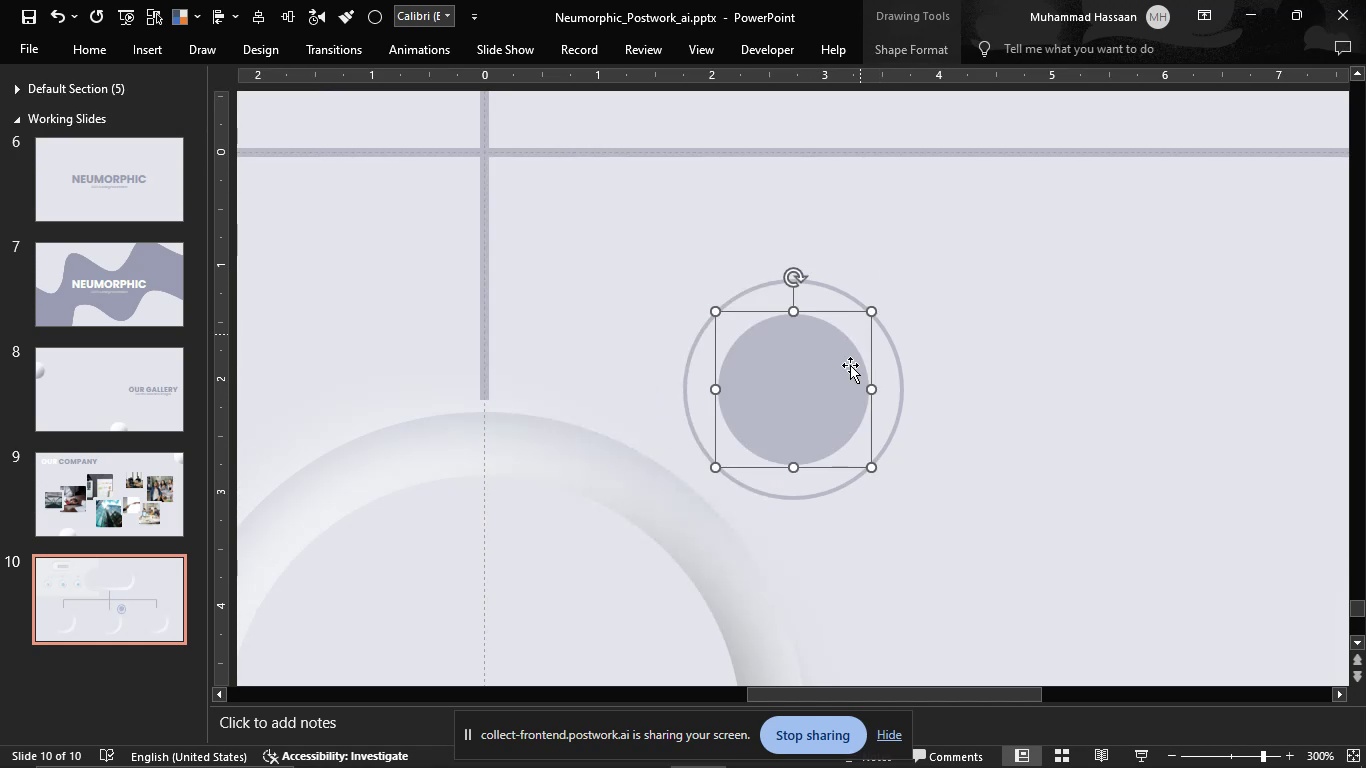 
hold_key(key=ShiftLeft, duration=1.53)
left_click_drag(start_coordinate=[870, 465], to_coordinate=[885, 478])
 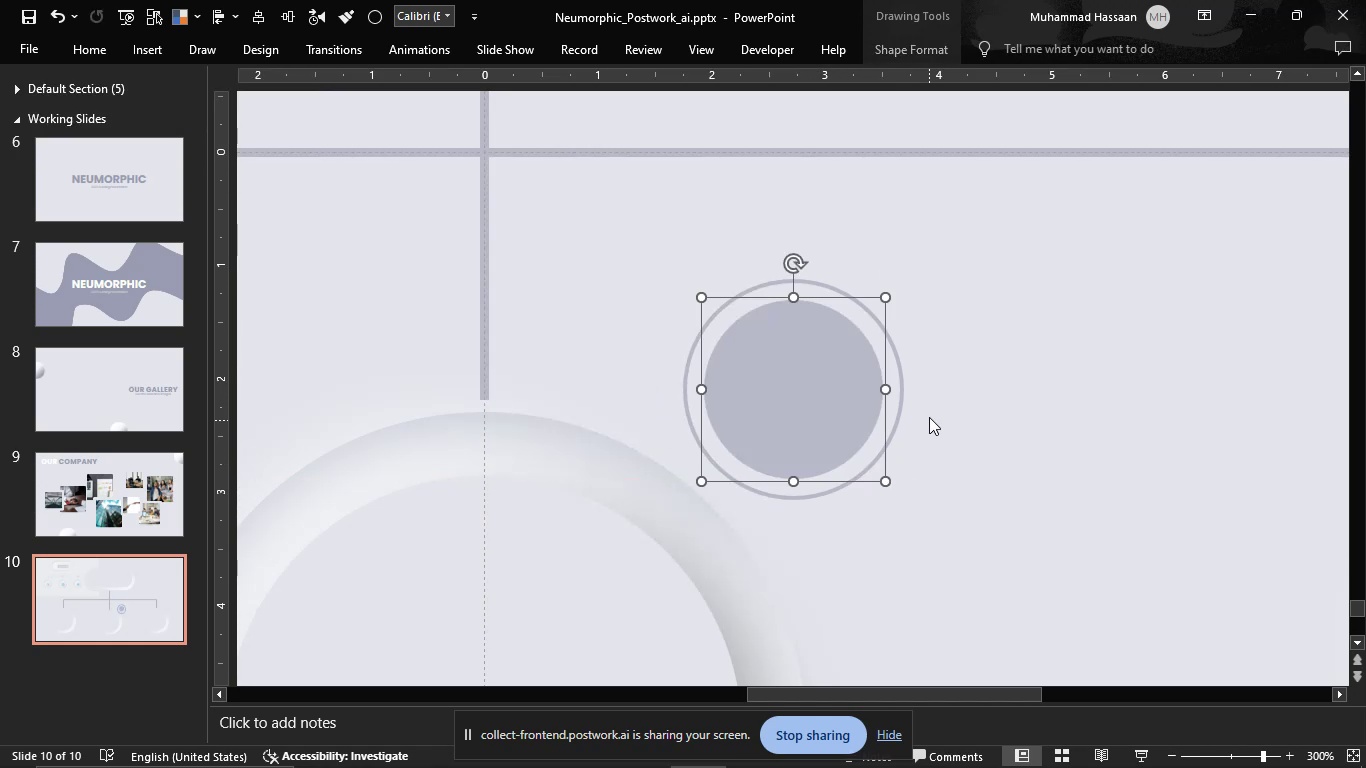 
key(Shift+ShiftLeft)
 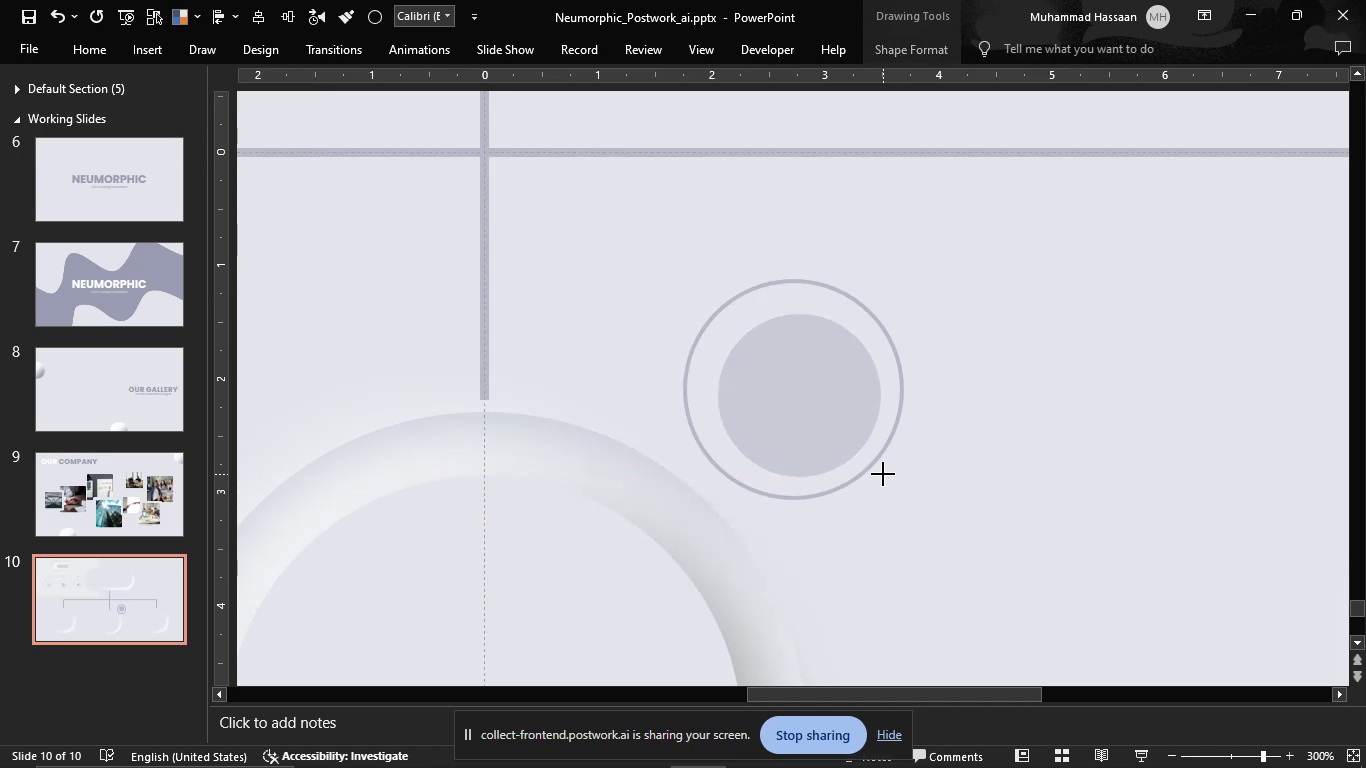 
key(Shift+ShiftLeft)
 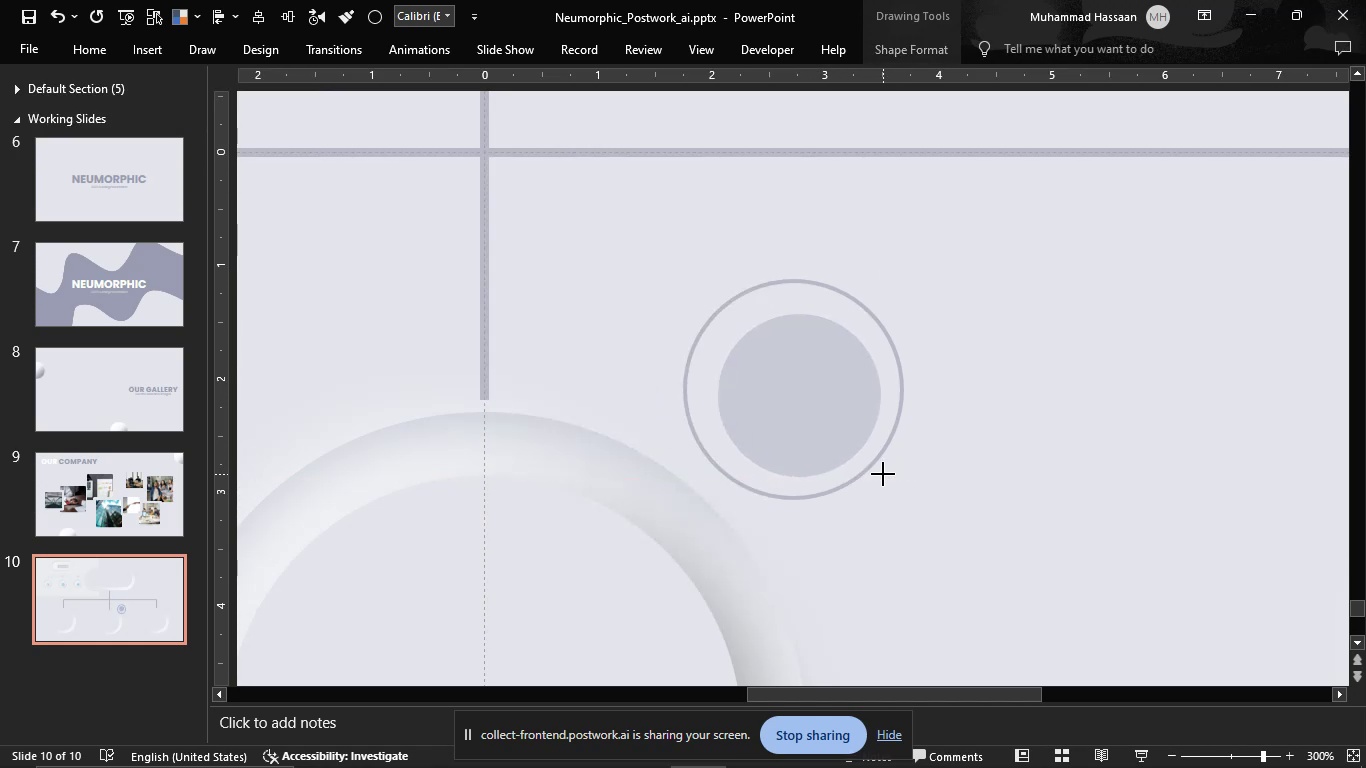 
key(Shift+ShiftLeft)
 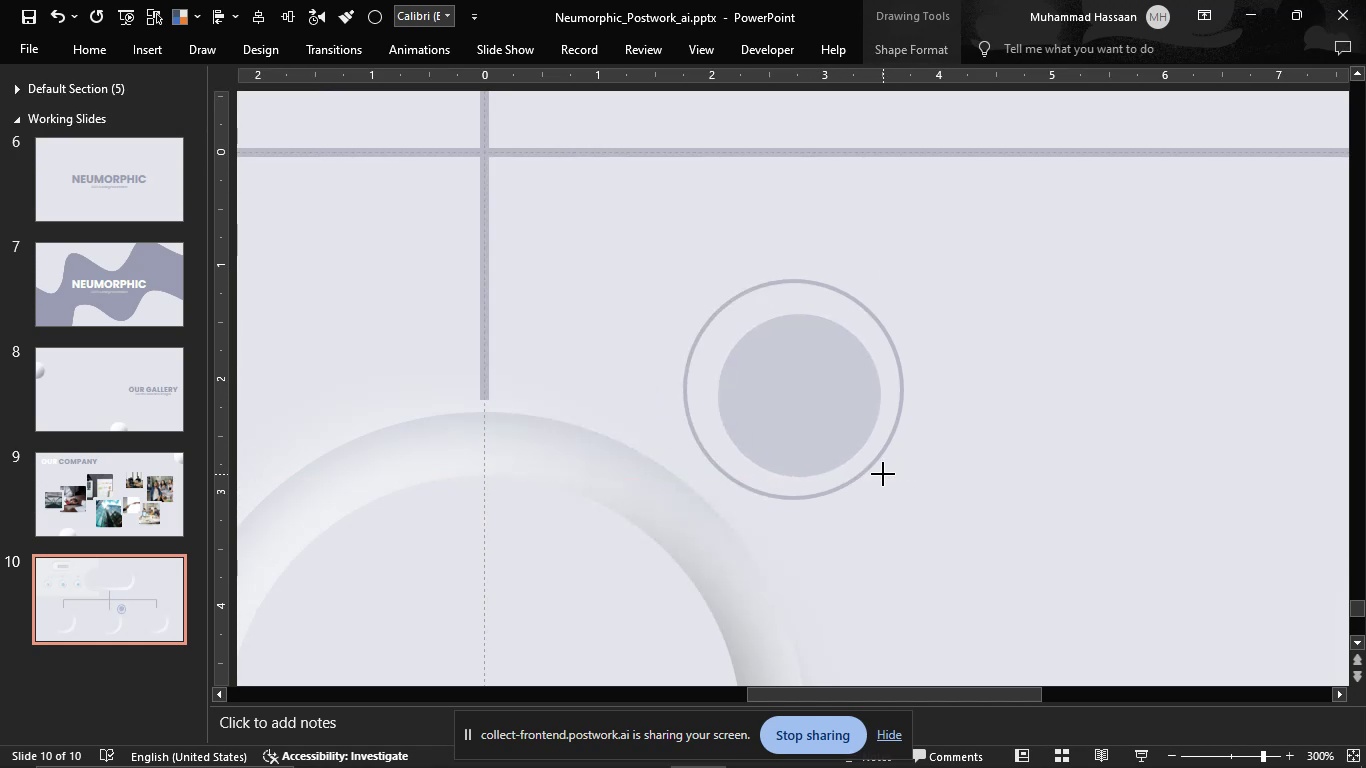 
key(Shift+ShiftLeft)
 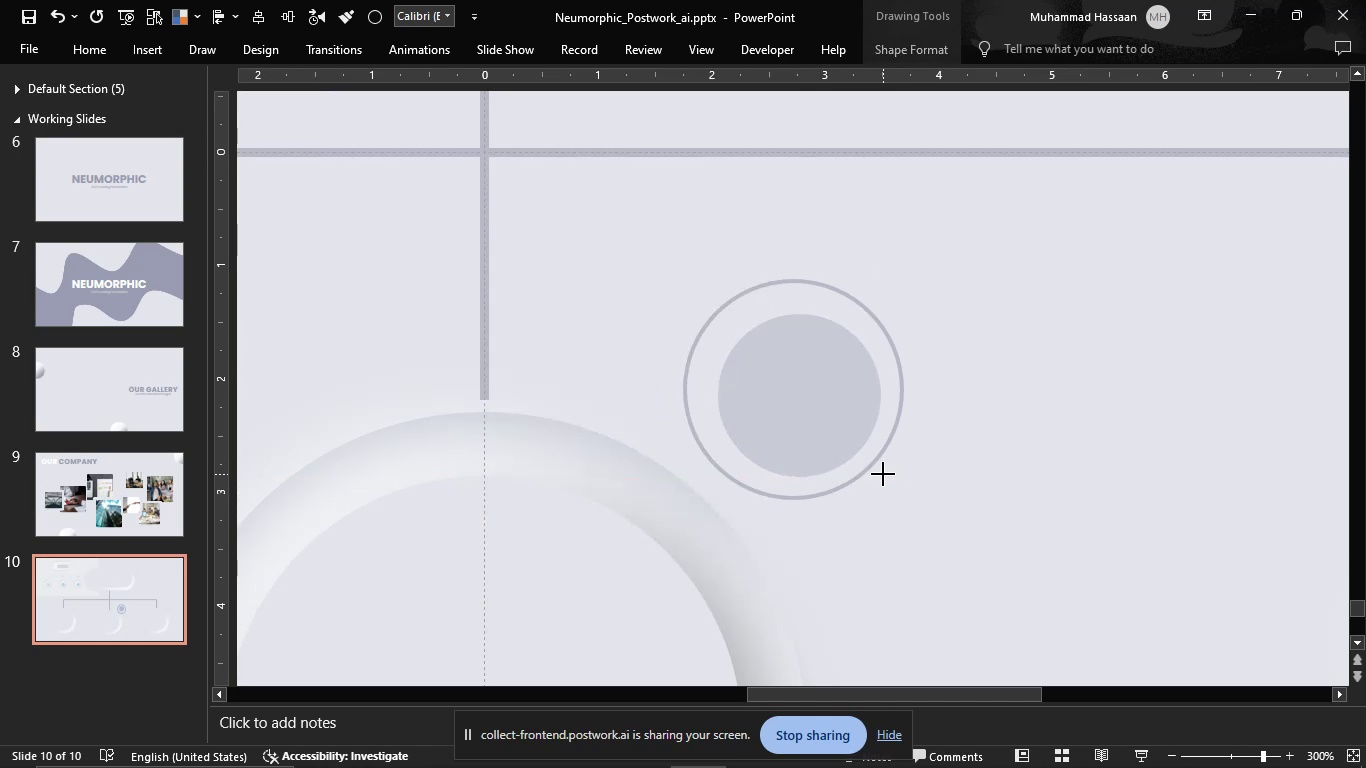 
key(Shift+ShiftLeft)
 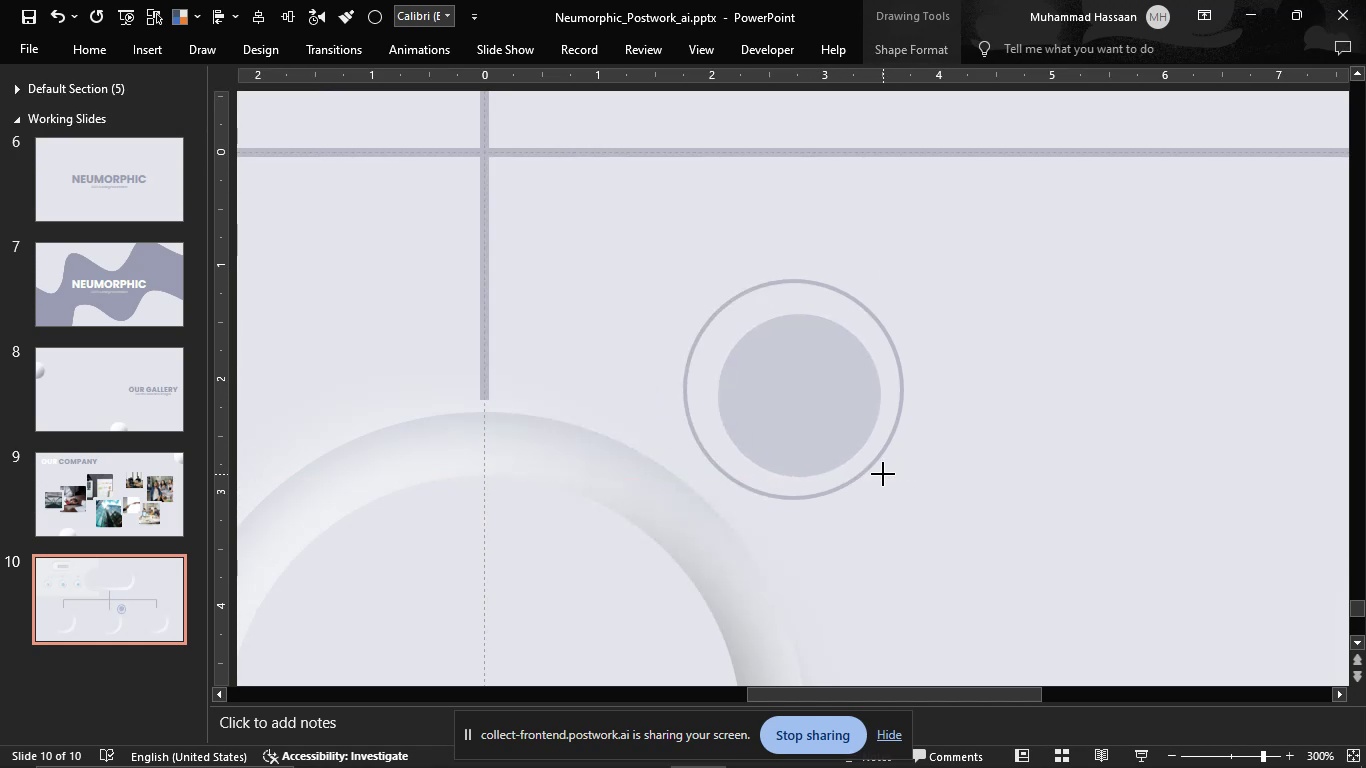 
key(Shift+ShiftLeft)
 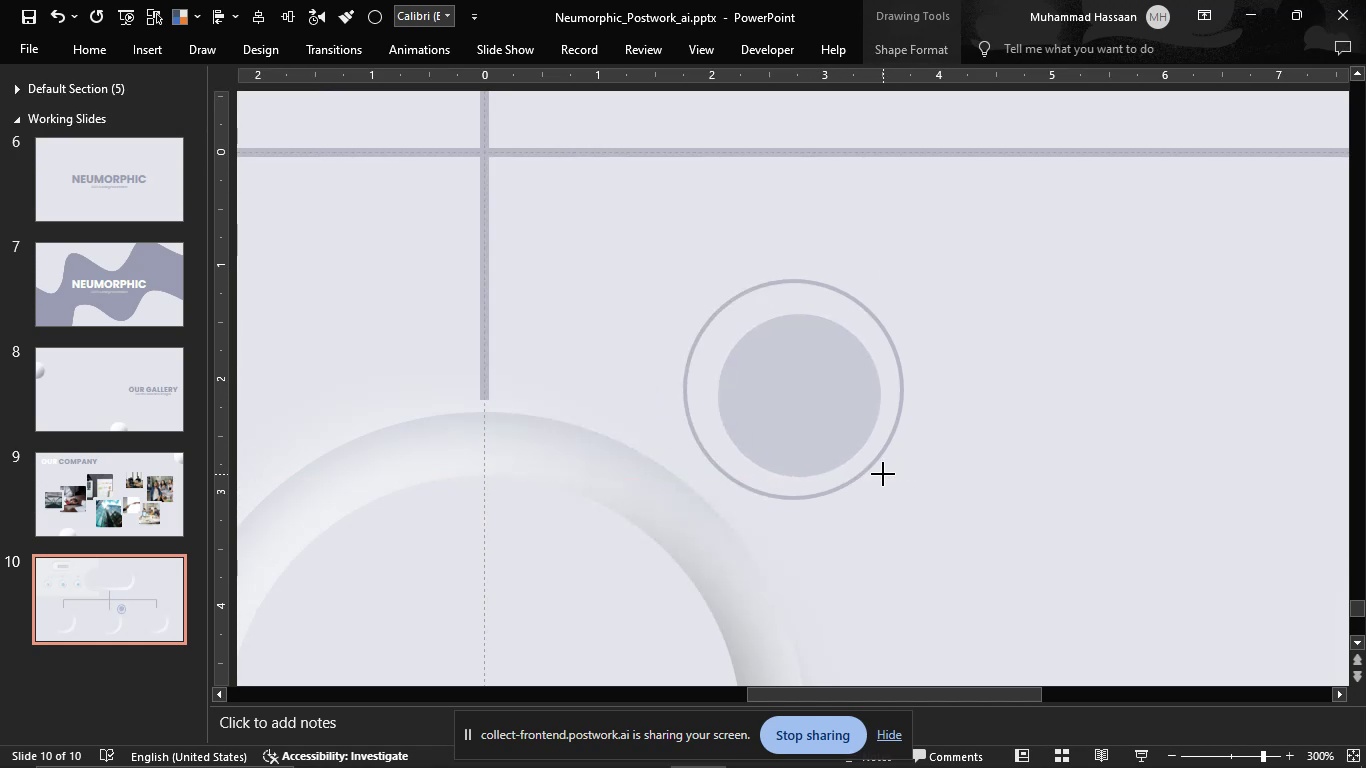 
key(Shift+ShiftLeft)
 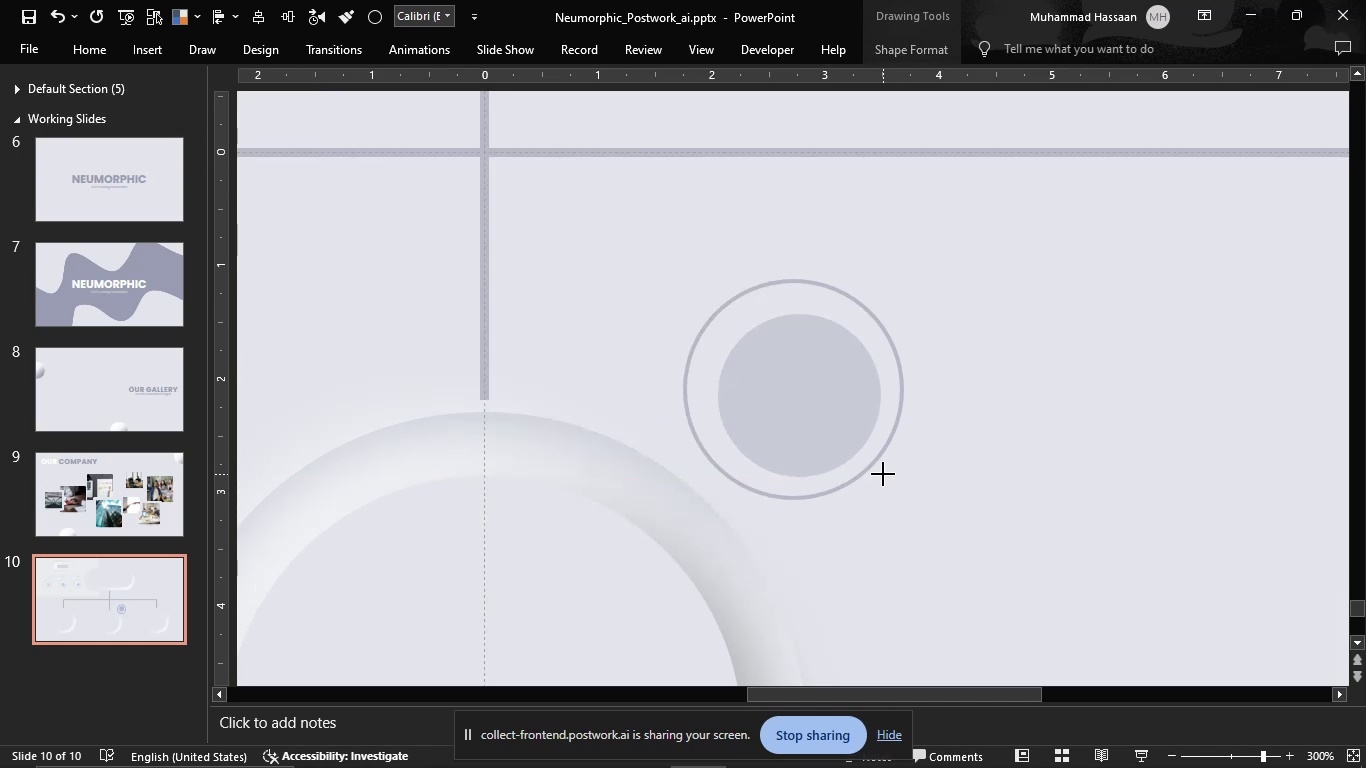 
hold_key(key=ShiftLeft, duration=1.81)
 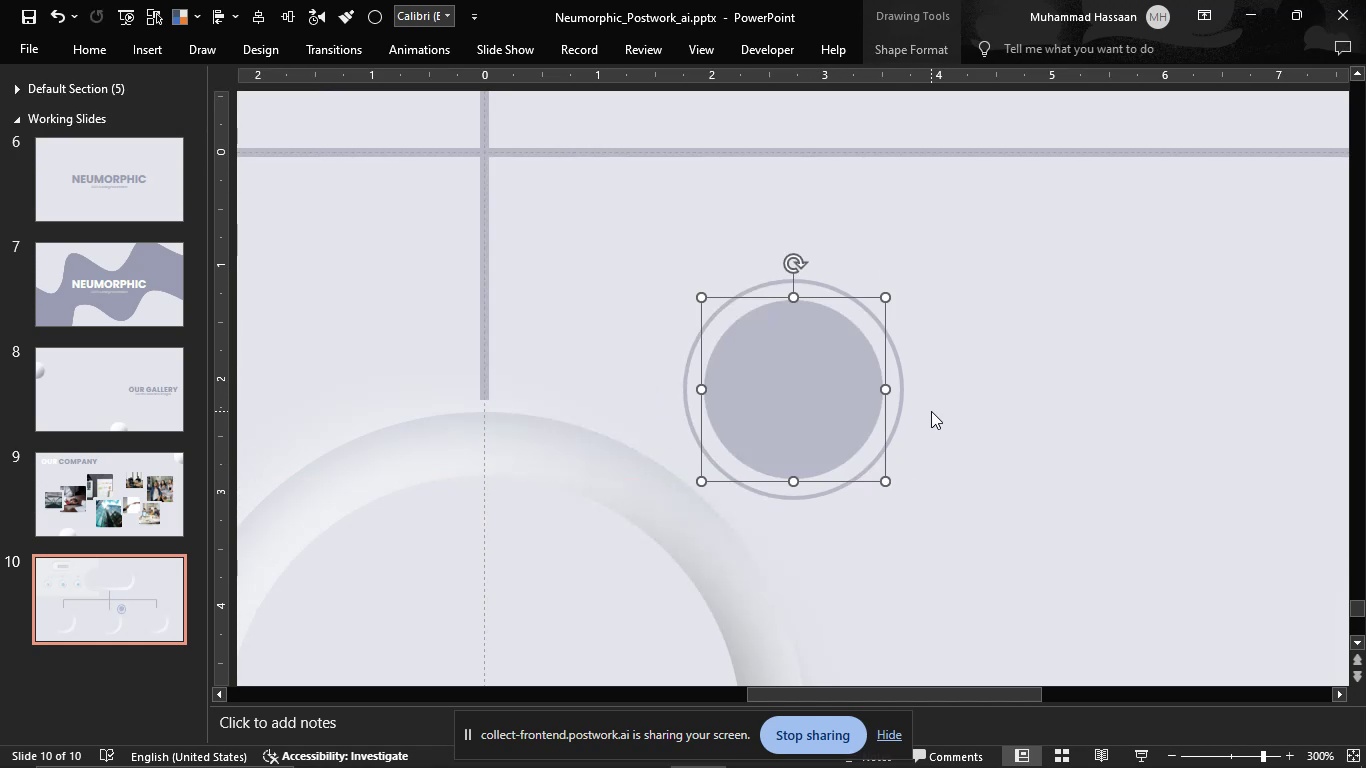 
hold_key(key=ControlLeft, duration=1.53)
 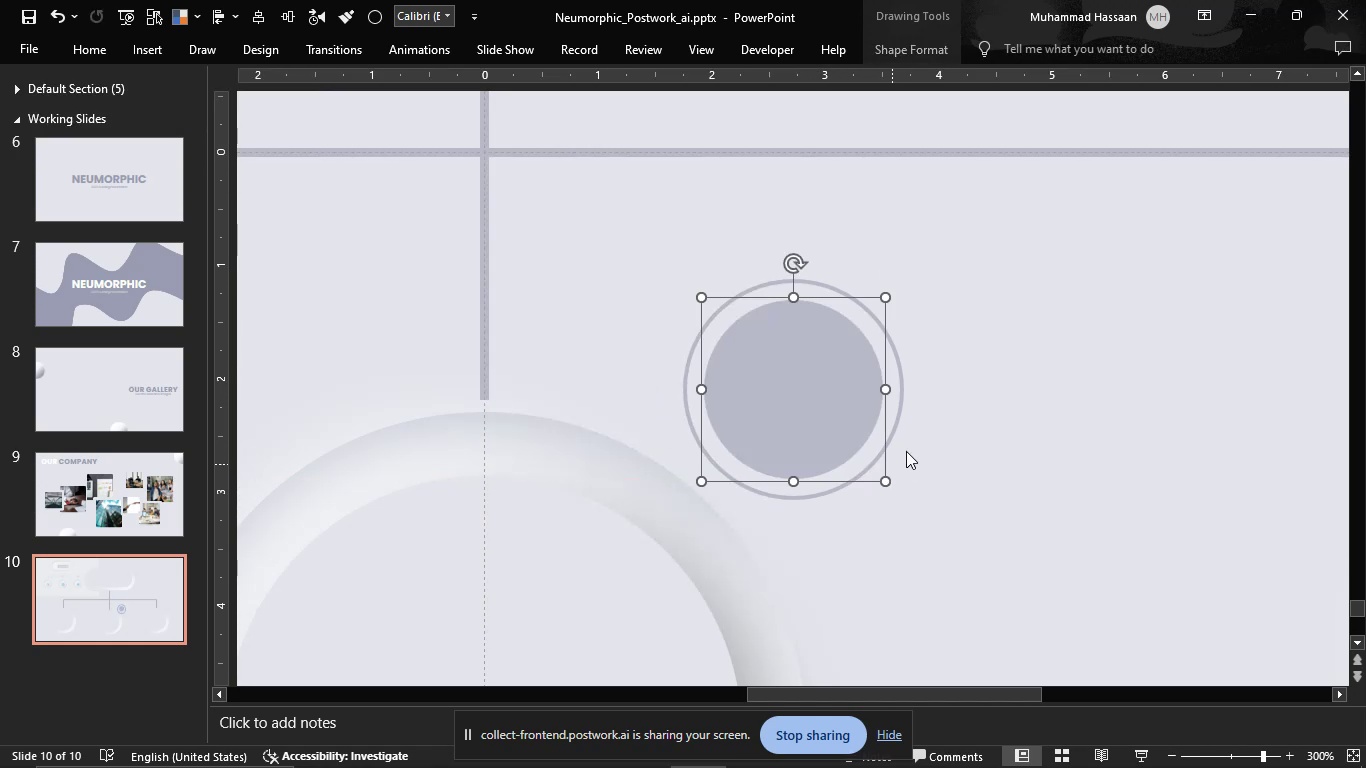 
hold_key(key=ControlLeft, duration=0.31)
 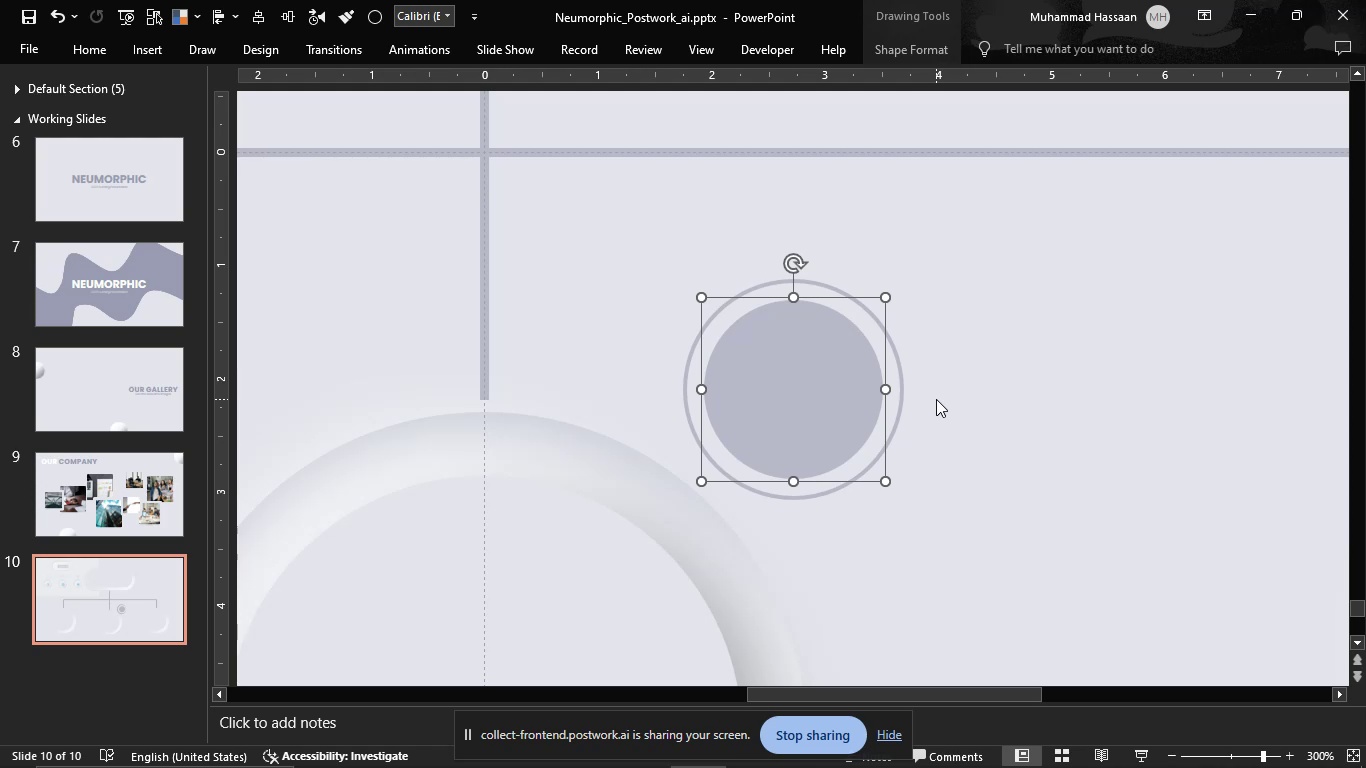 
hold_key(key=ShiftLeft, duration=3.3)
hold_key(key=ControlLeft, duration=1.53)
left_click_drag(start_coordinate=[887, 476], to_coordinate=[877, 466])
 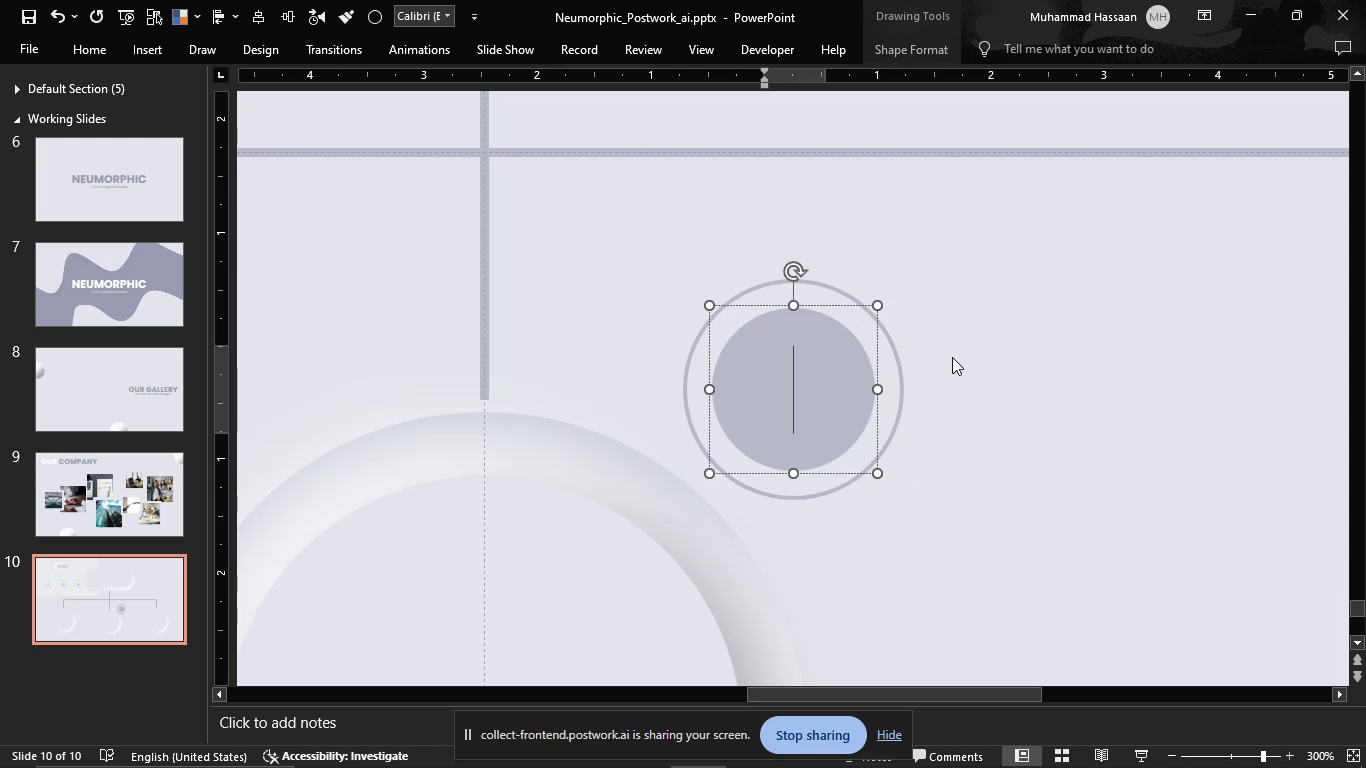 
hold_key(key=ControlLeft, duration=1.51)
 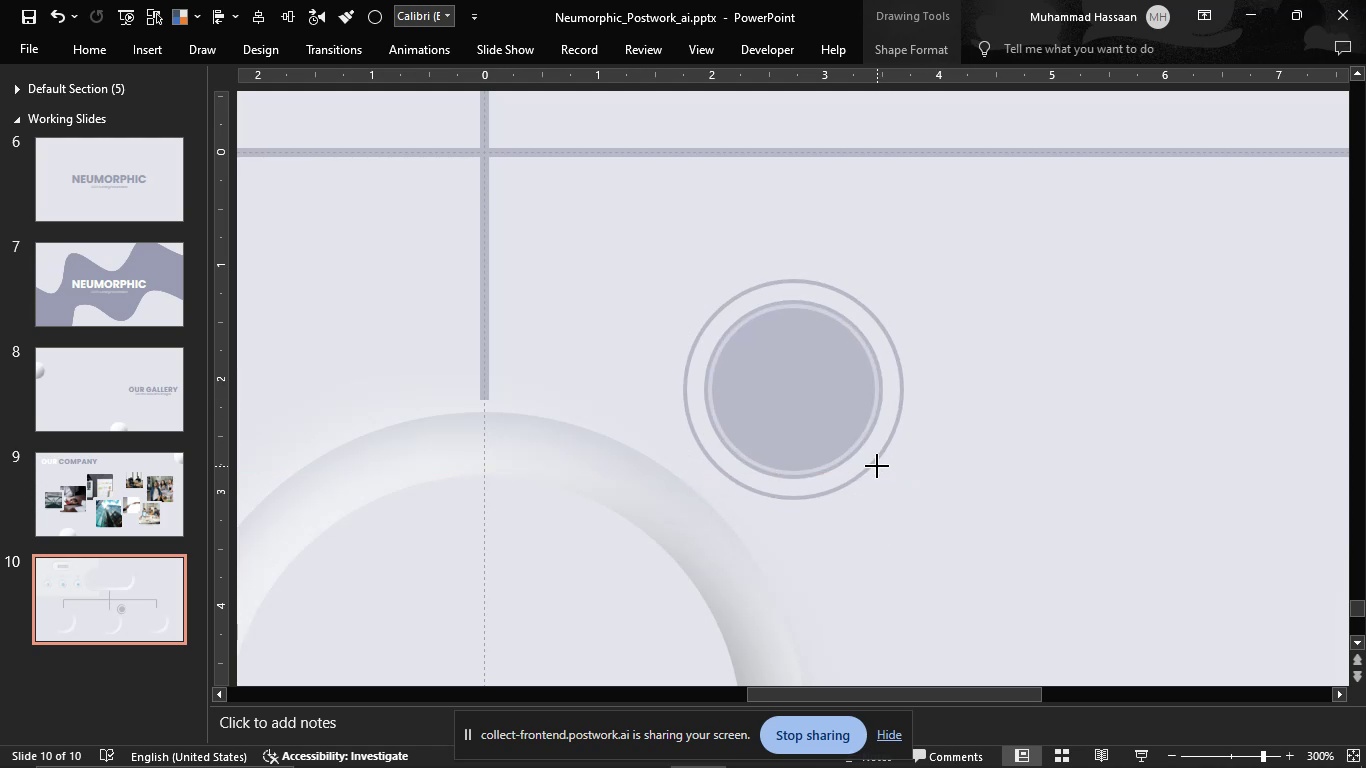 
key(Control+Shift+ControlLeft)
 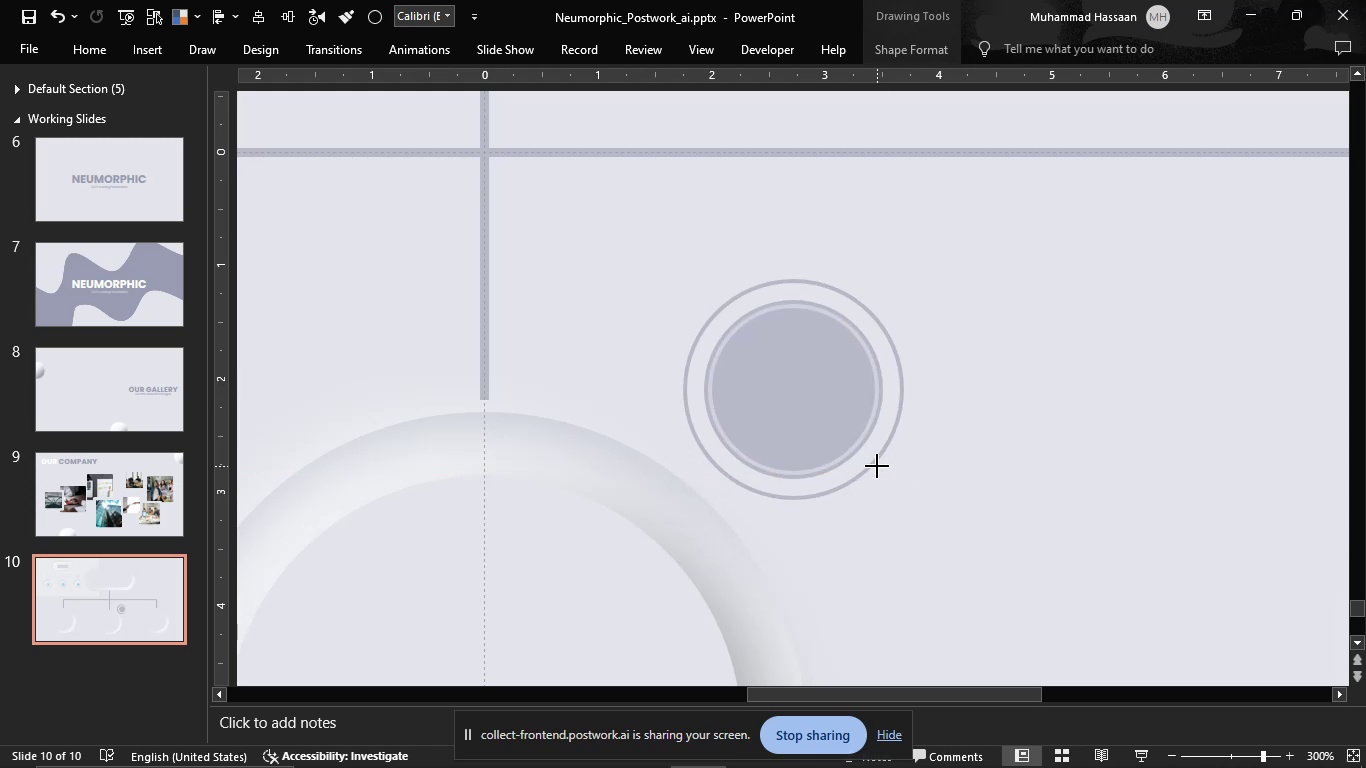 
key(Control+Shift+ControlLeft)
 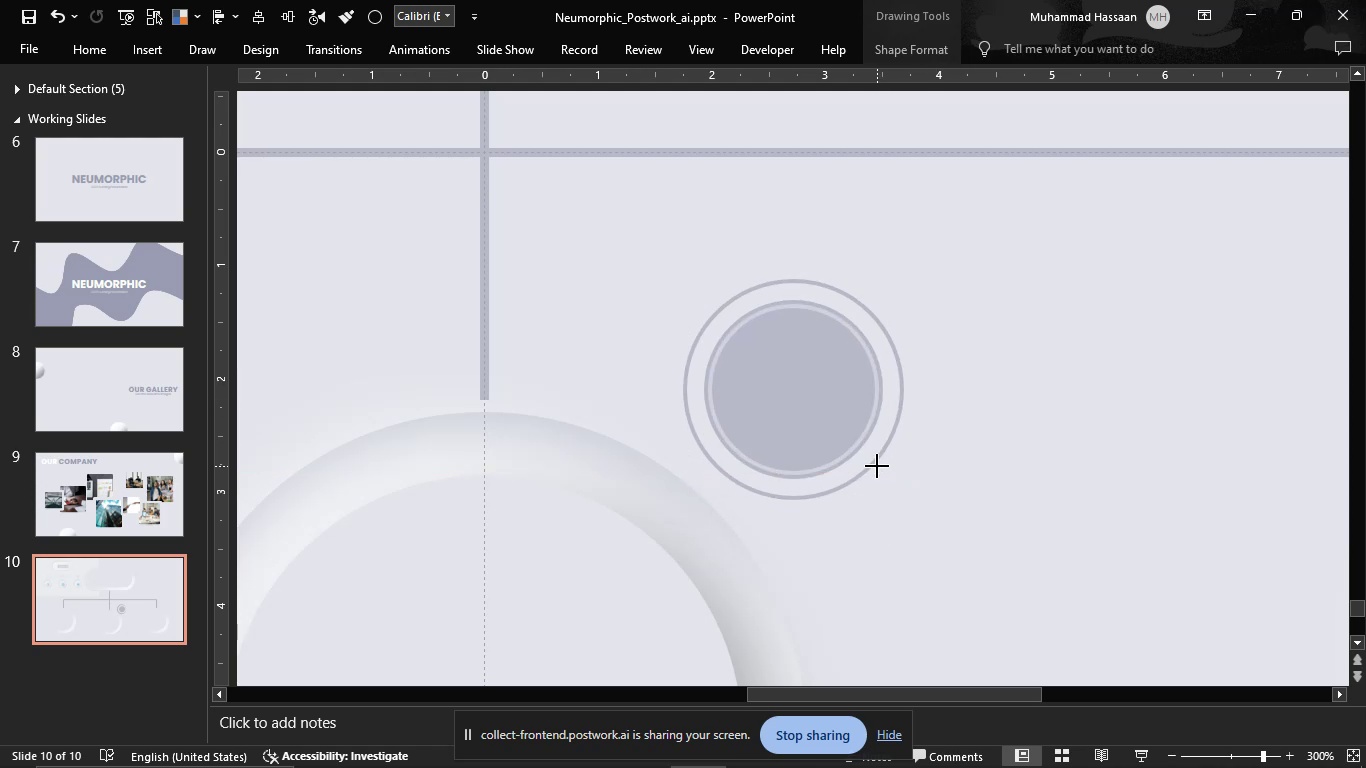 
key(Control+Shift+ControlLeft)
 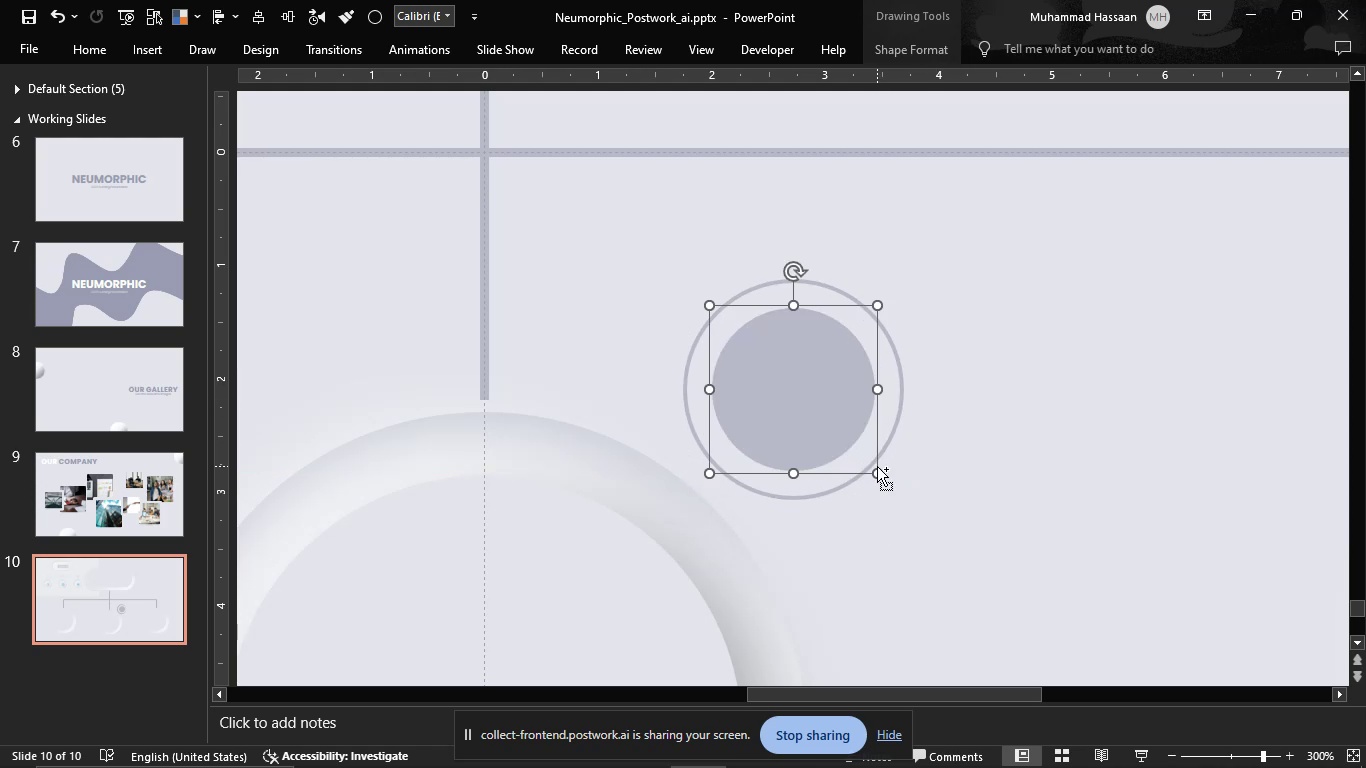 
key(Control+Shift+ControlLeft)
 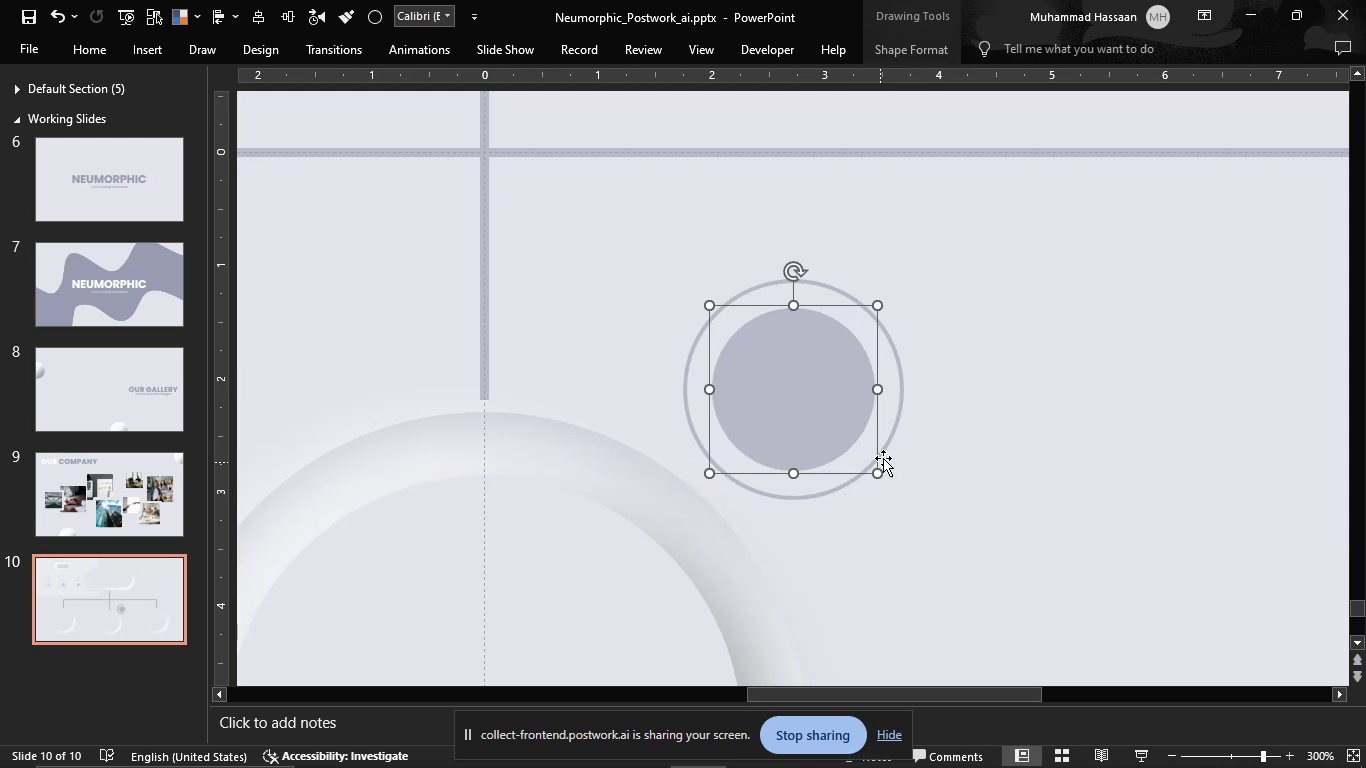 
key(Control+Shift+ControlLeft)
 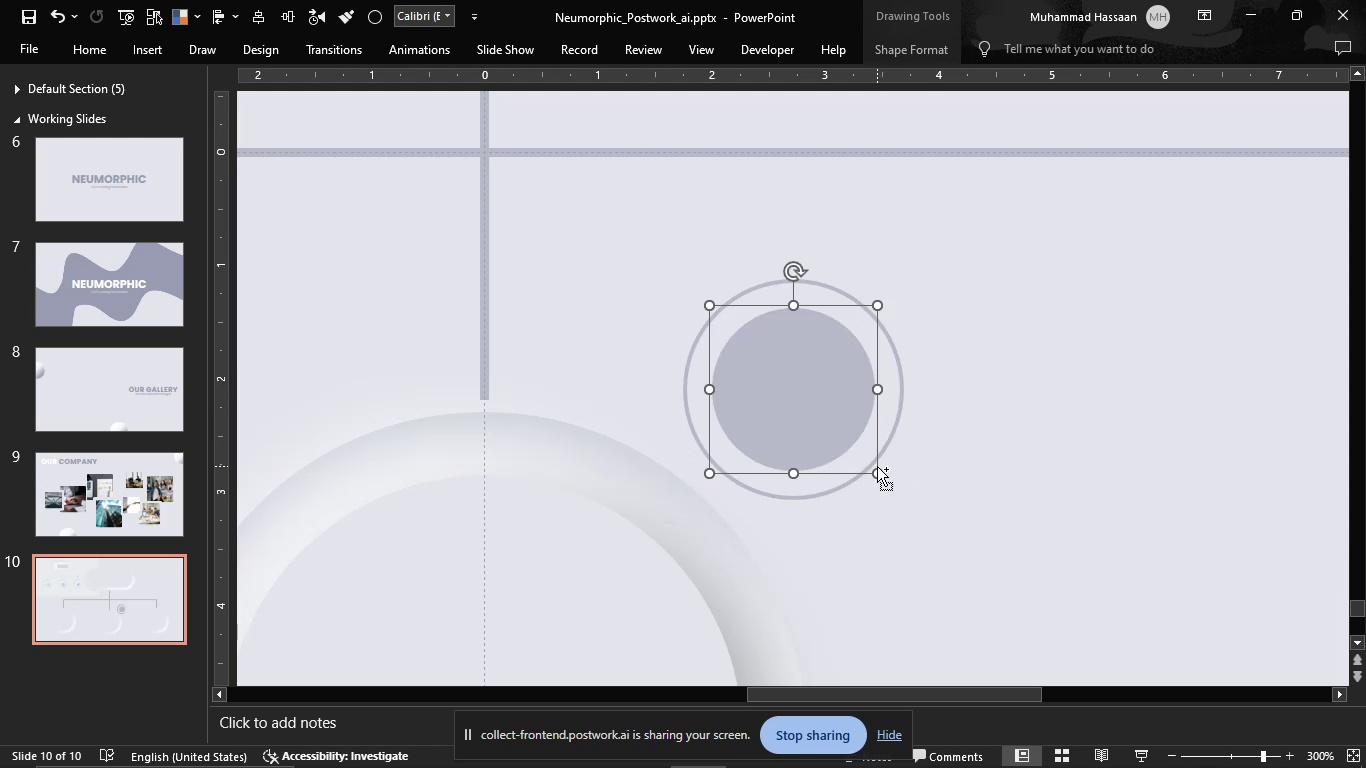 
key(Control+Shift+ControlLeft)
 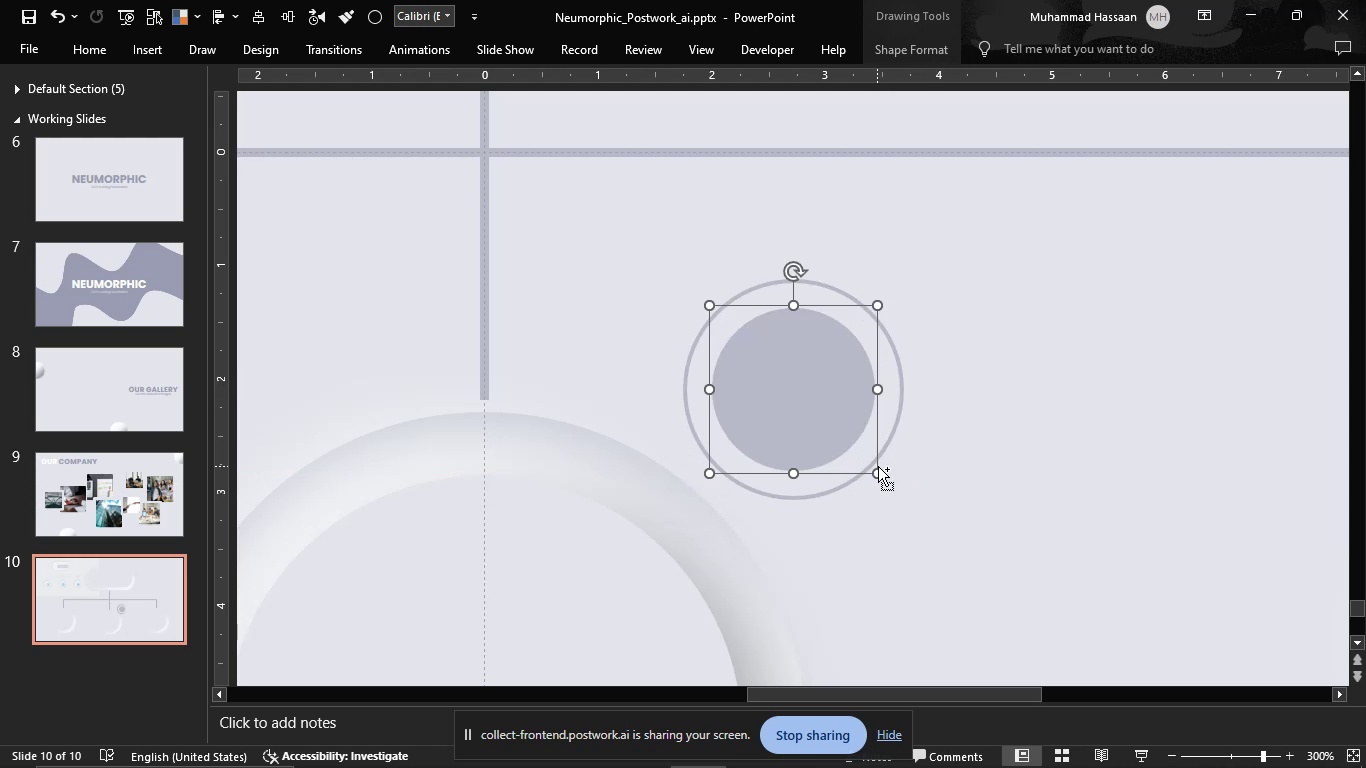 
key(Control+Shift+ControlLeft)
 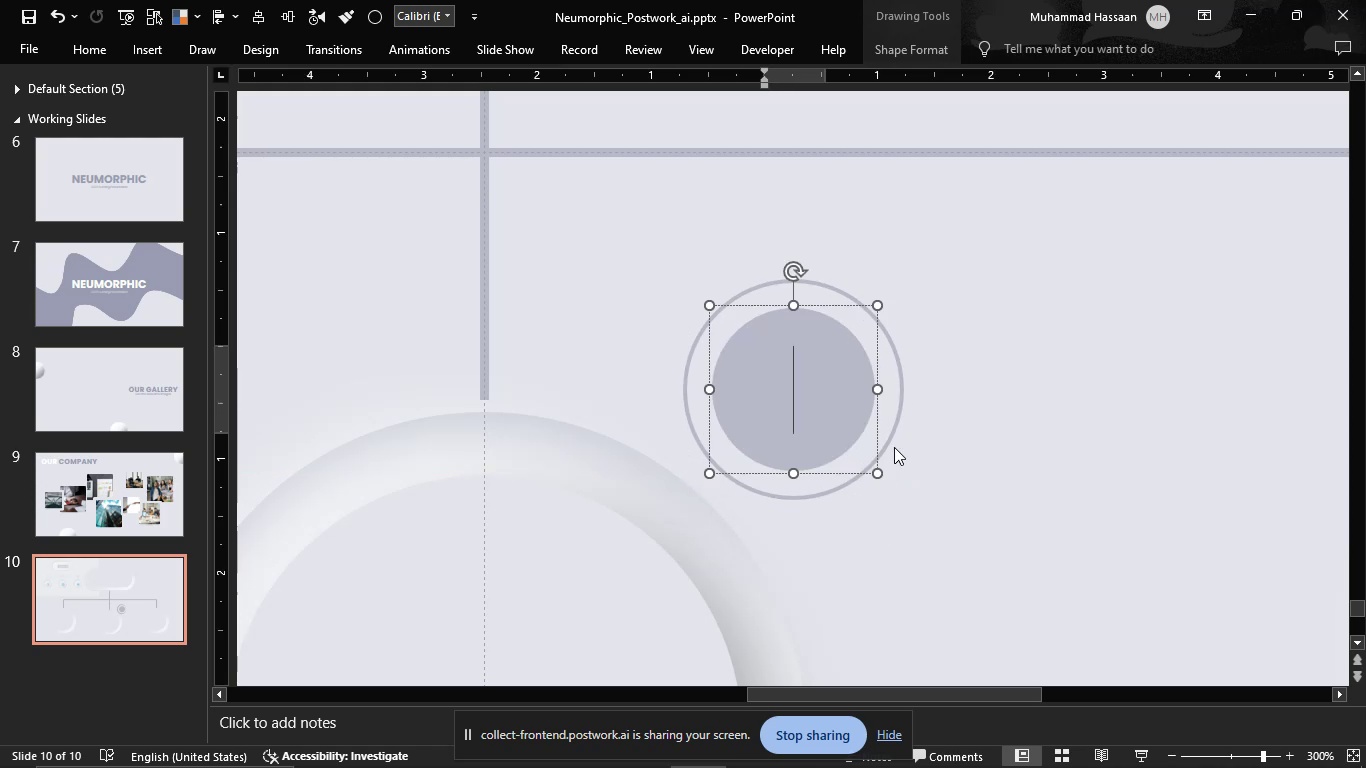 
key(Control+Shift+ControlLeft)
 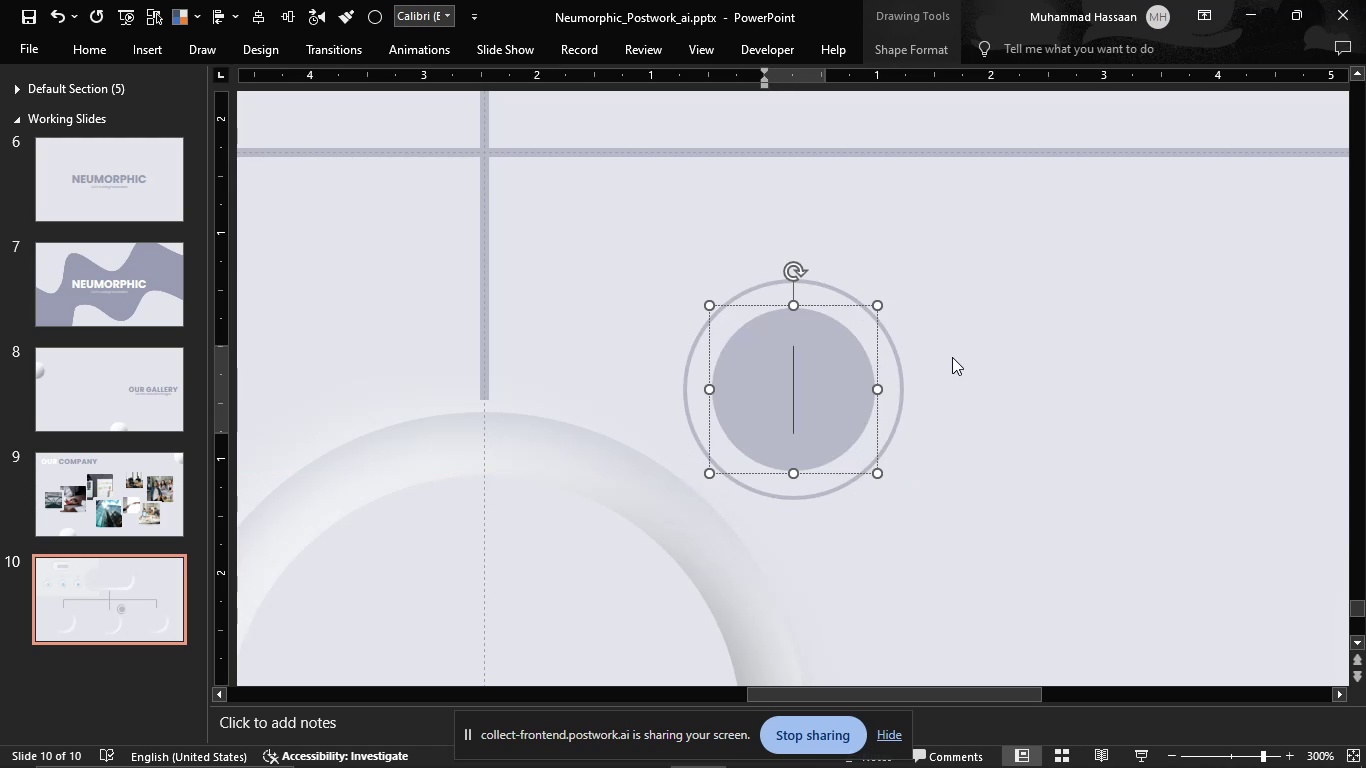 
left_click([952, 357])
 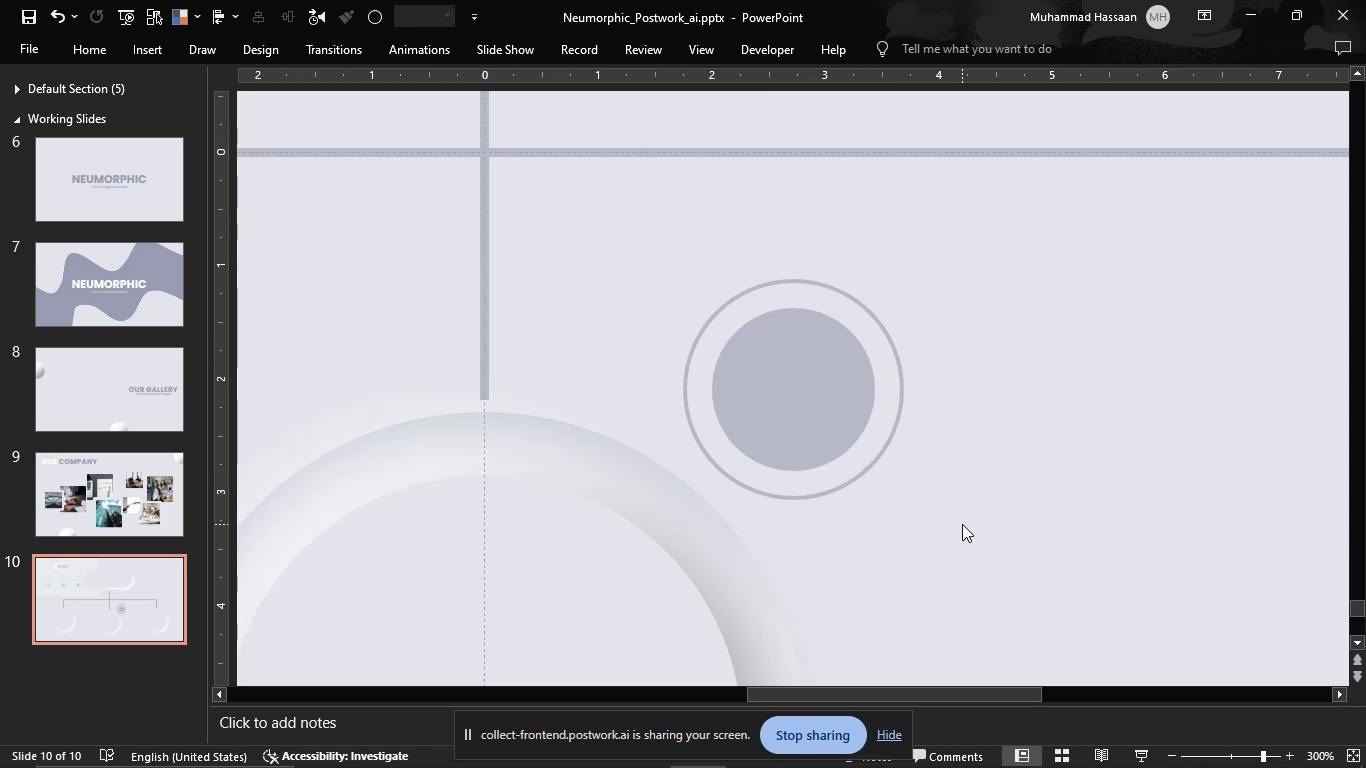 
left_click_drag(start_coordinate=[1000, 558], to_coordinate=[618, 166])
 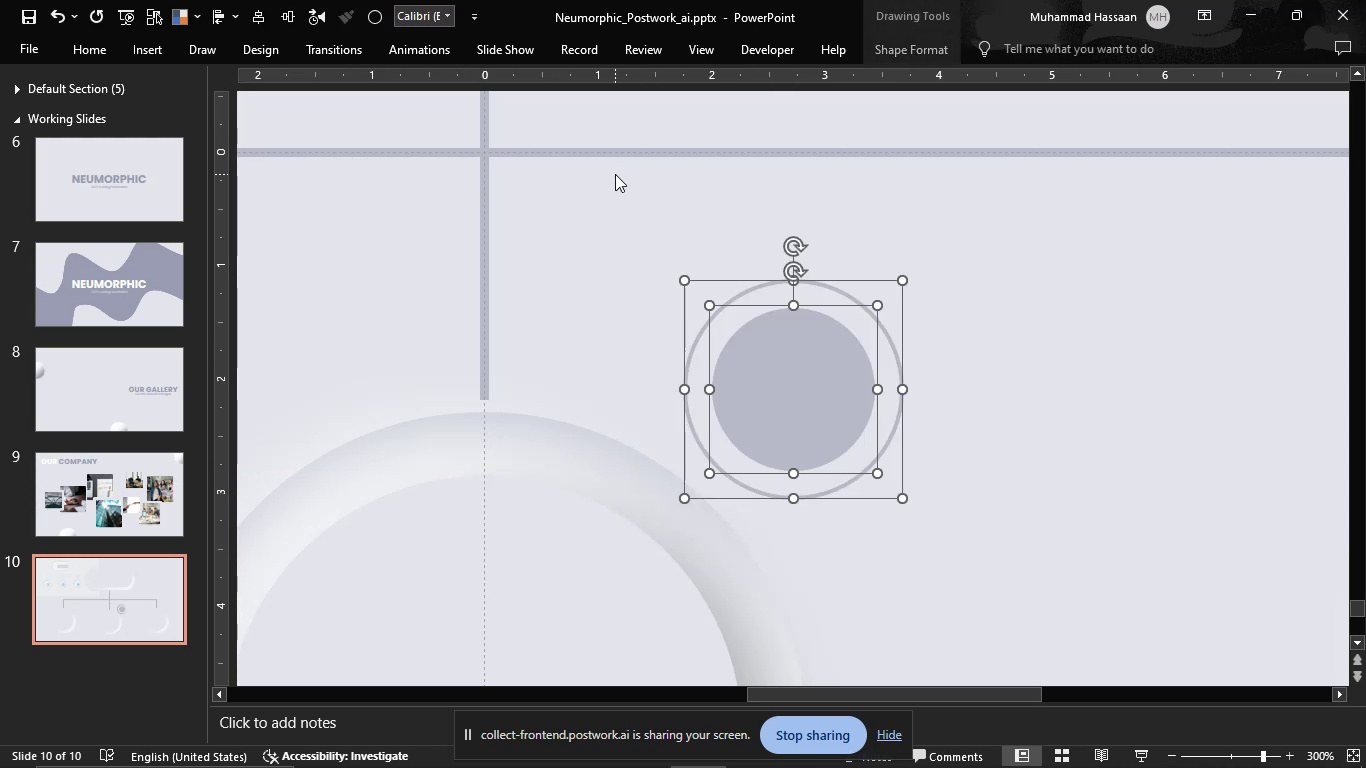 
key(Control+G)
 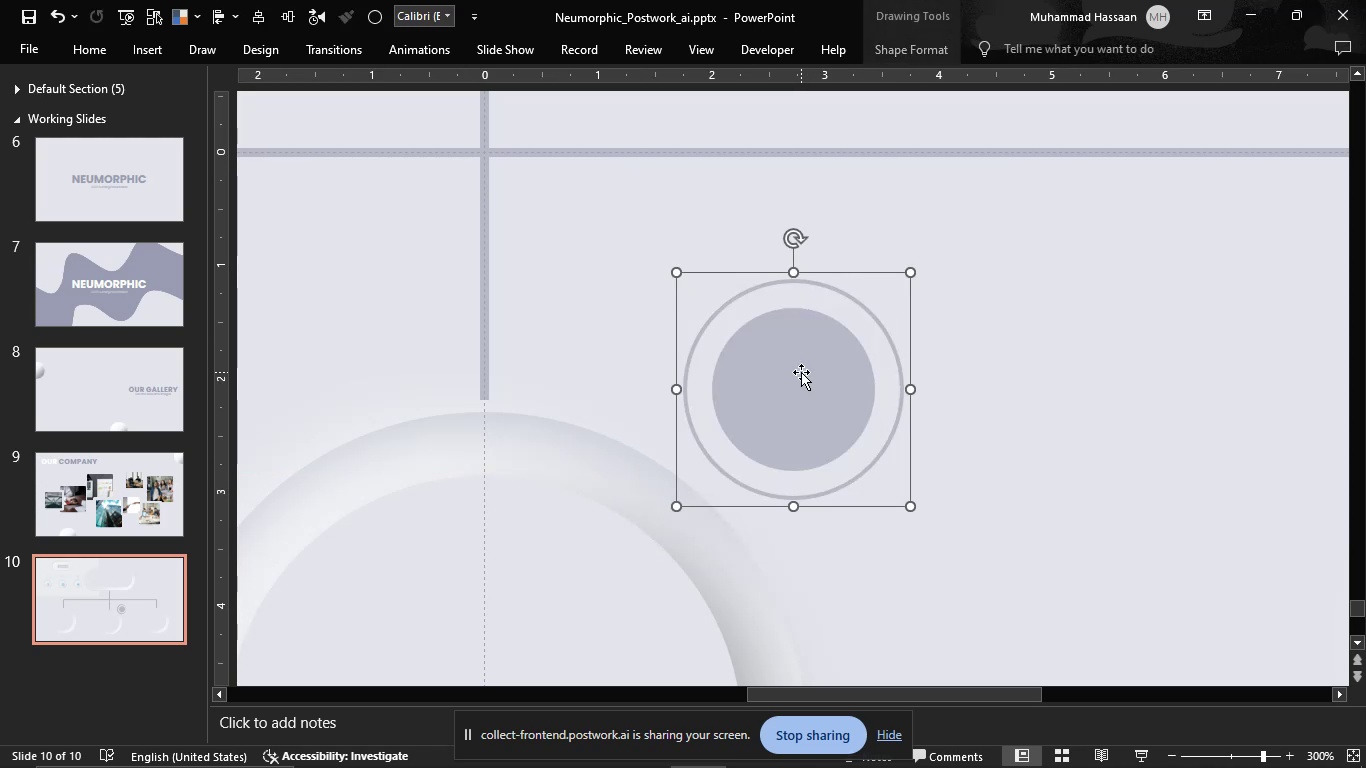 
left_click_drag(start_coordinate=[801, 372], to_coordinate=[493, 140])
 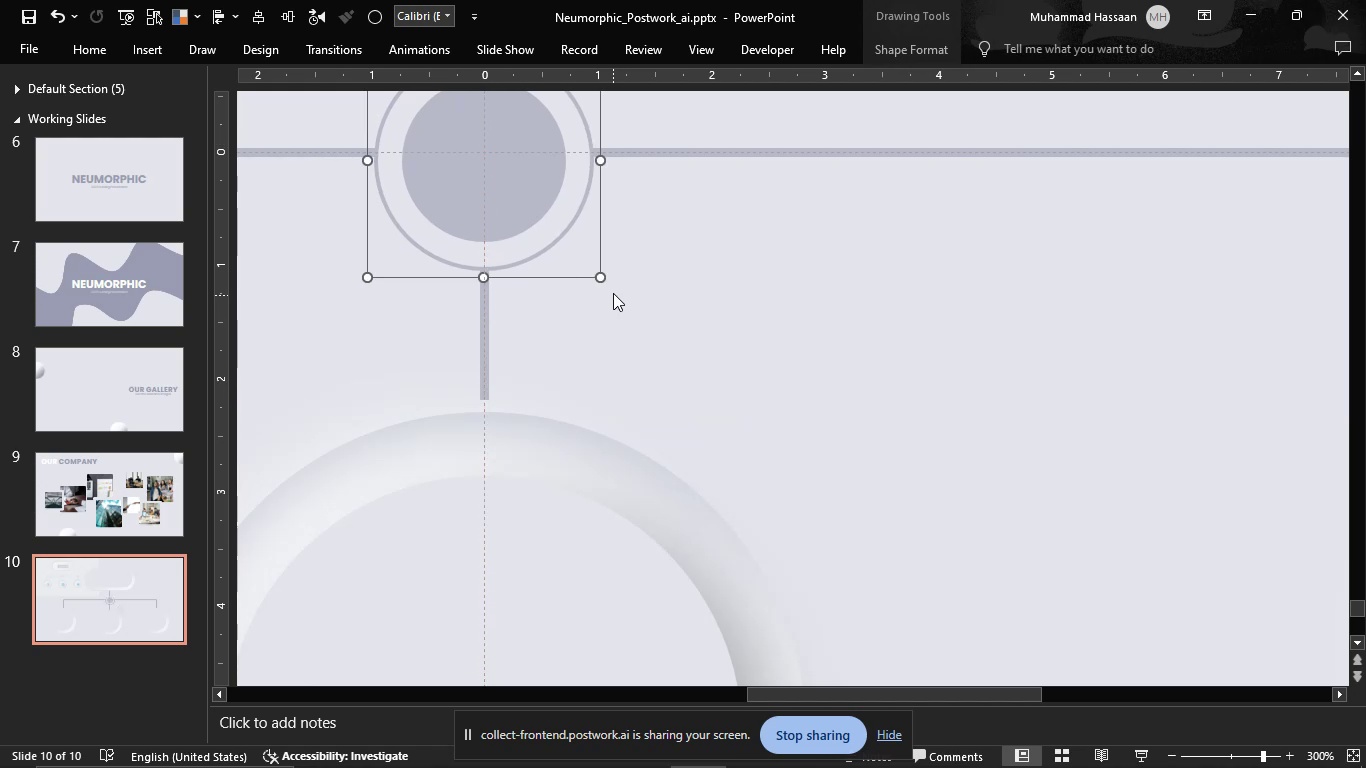 
hold_key(key=ControlLeft, duration=2.71)
hold_key(key=ShiftLeft, duration=1.53)
left_click_drag(start_coordinate=[604, 278], to_coordinate=[544, 212])
 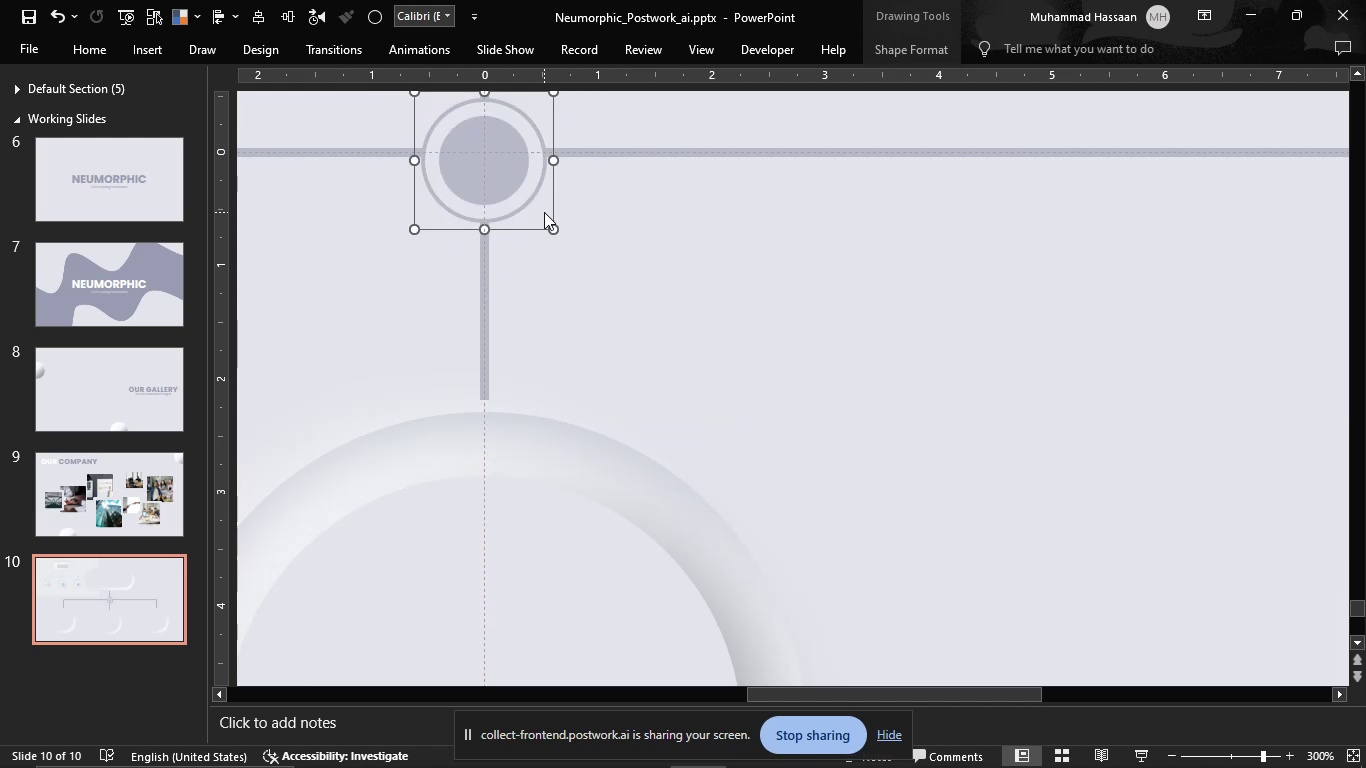 
hold_key(key=ShiftLeft, duration=1.03)
 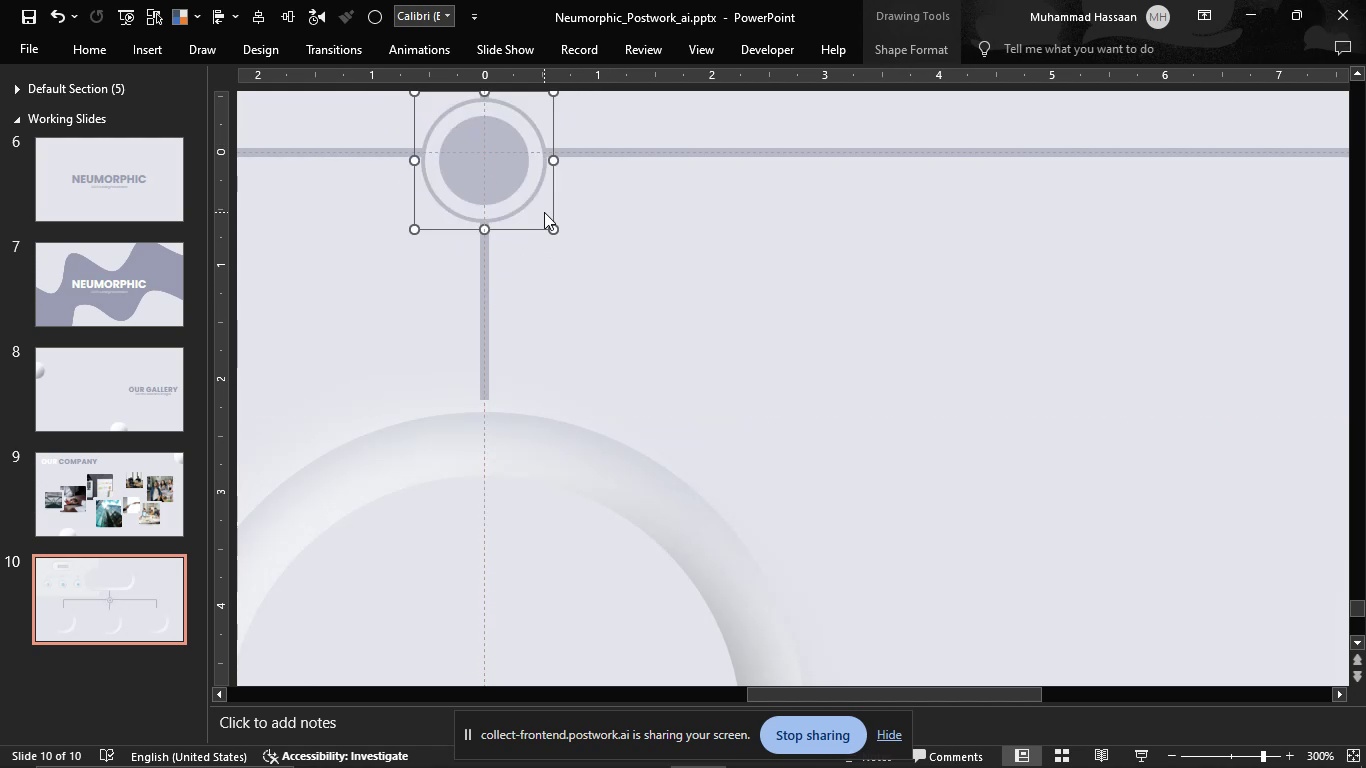 
hold_key(key=ControlLeft, duration=2.13)
hold_key(key=ShiftLeft, duration=1.52)
left_click_drag(start_coordinate=[559, 234], to_coordinate=[533, 197])
 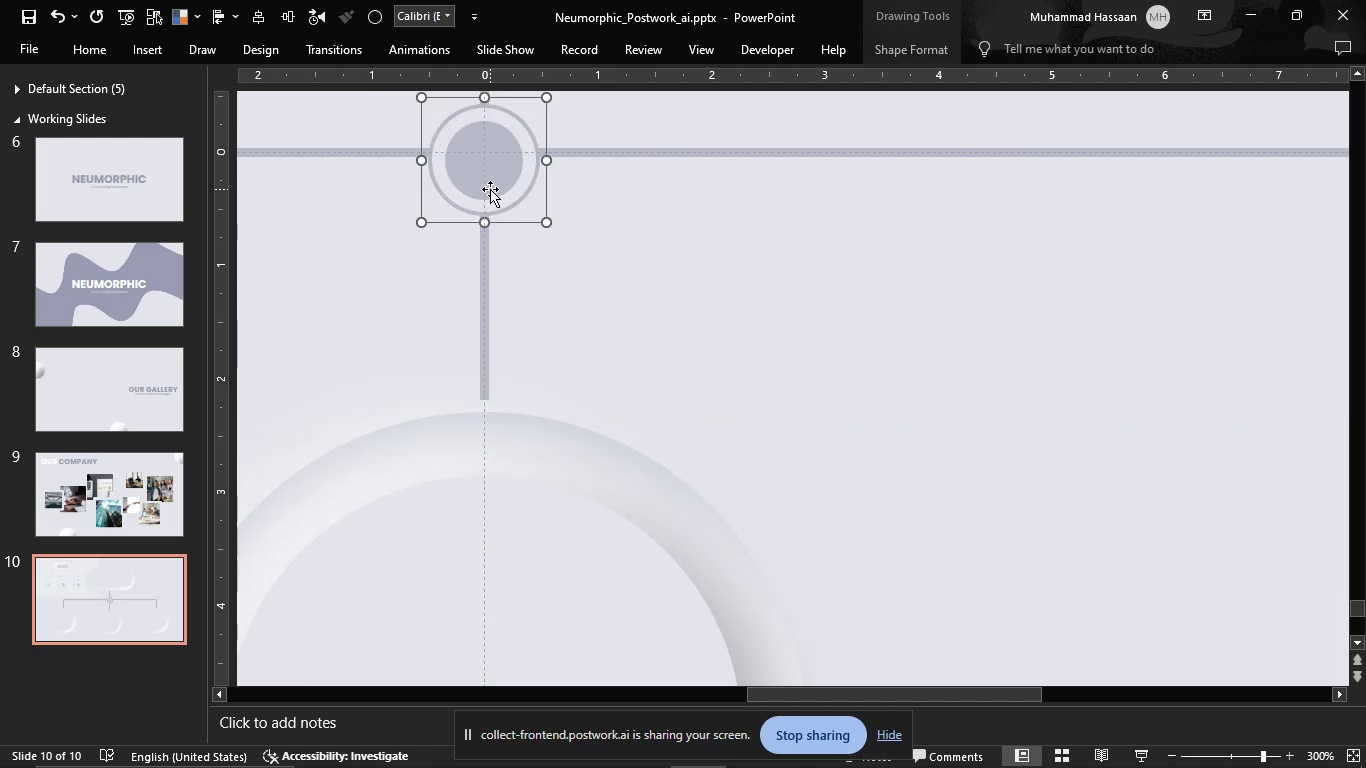 
hold_key(key=ShiftLeft, duration=0.49)
 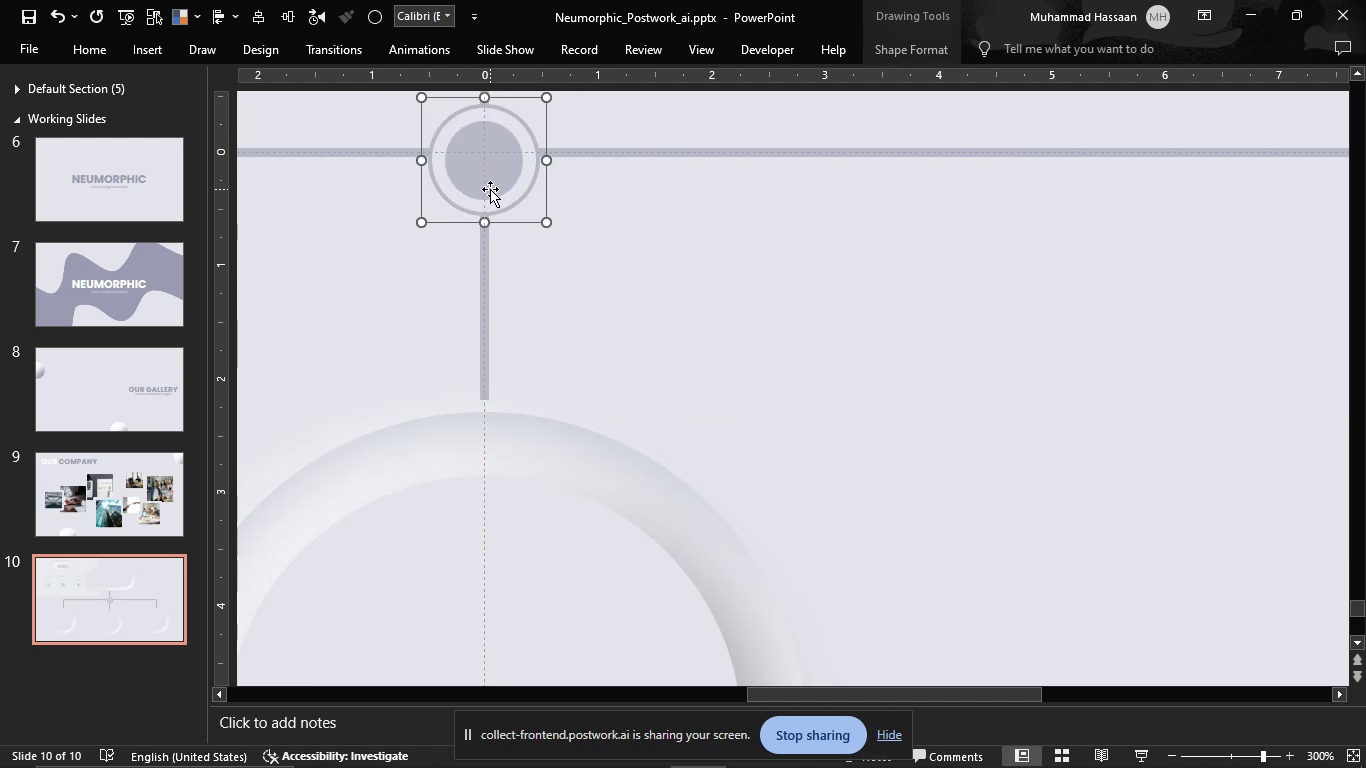 
left_click_drag(start_coordinate=[490, 188], to_coordinate=[490, 177])
 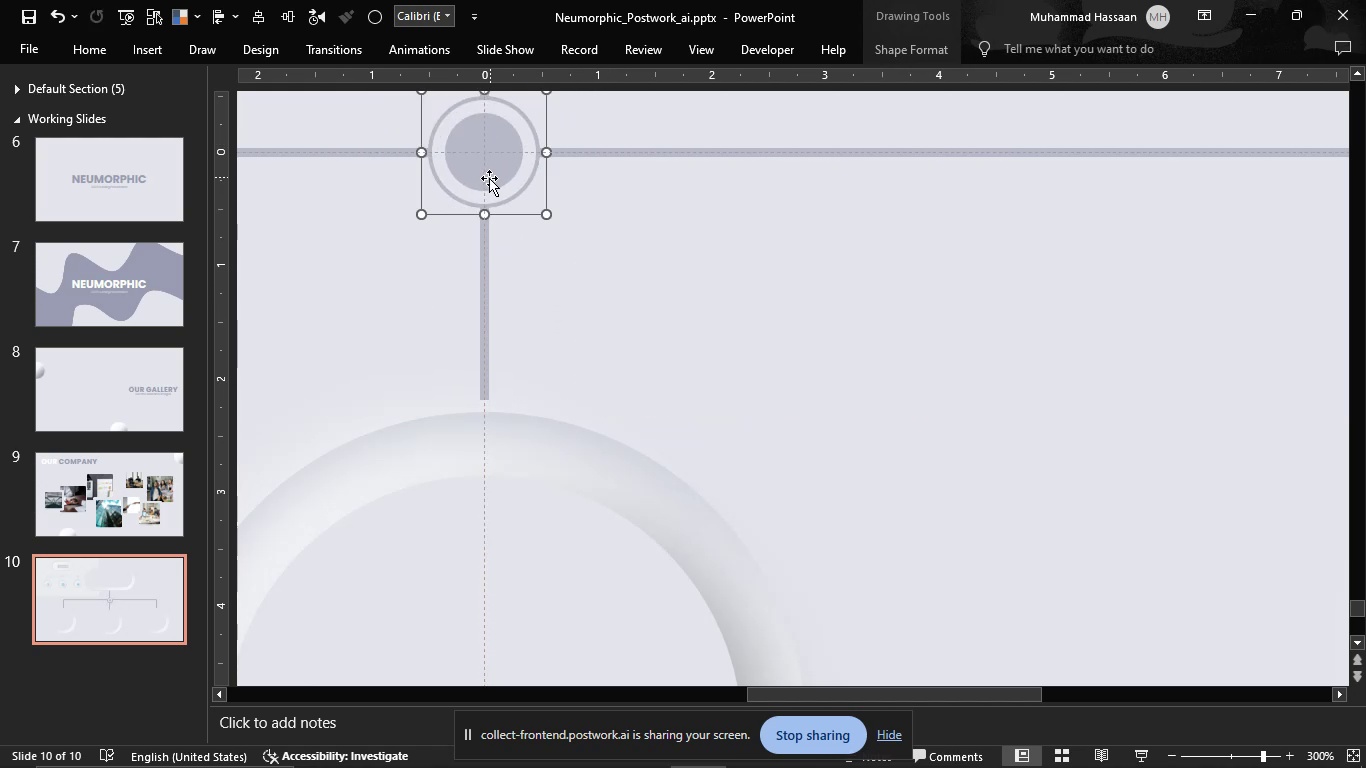 
hold_key(key=ControlLeft, duration=2.97)
hold_key(key=ShiftLeft, duration=1.5)
left_click_drag(start_coordinate=[548, 215], to_coordinate=[523, 193])
 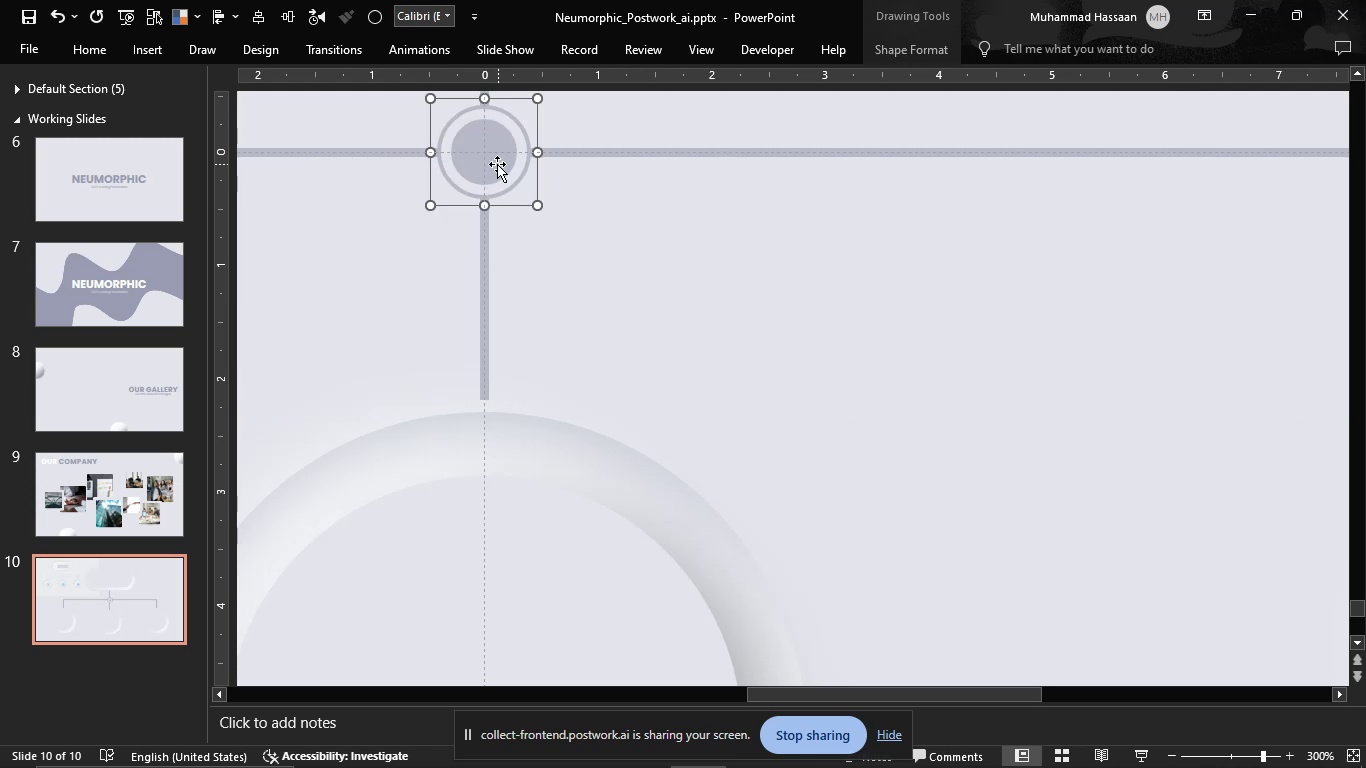 
hold_key(key=ShiftLeft, duration=1.31)
 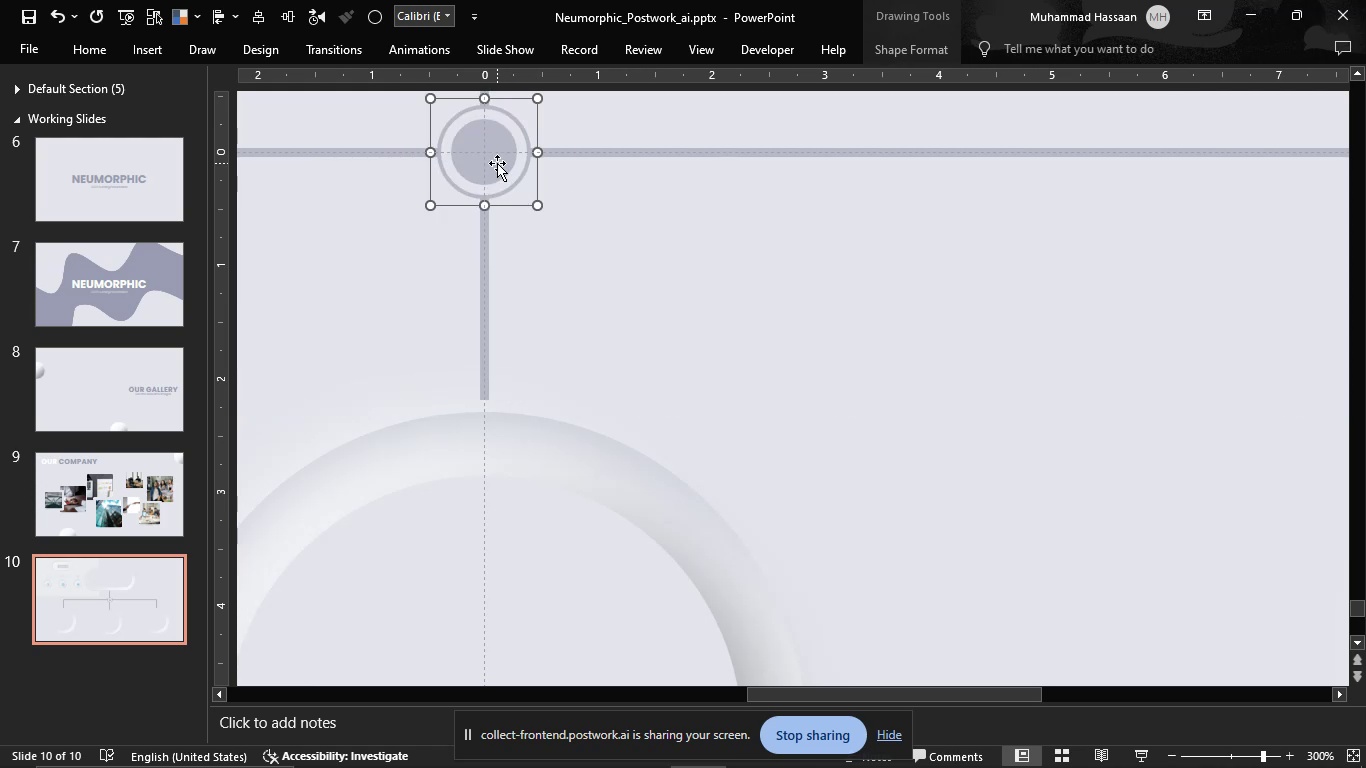 
left_click_drag(start_coordinate=[497, 163], to_coordinate=[497, 168])
 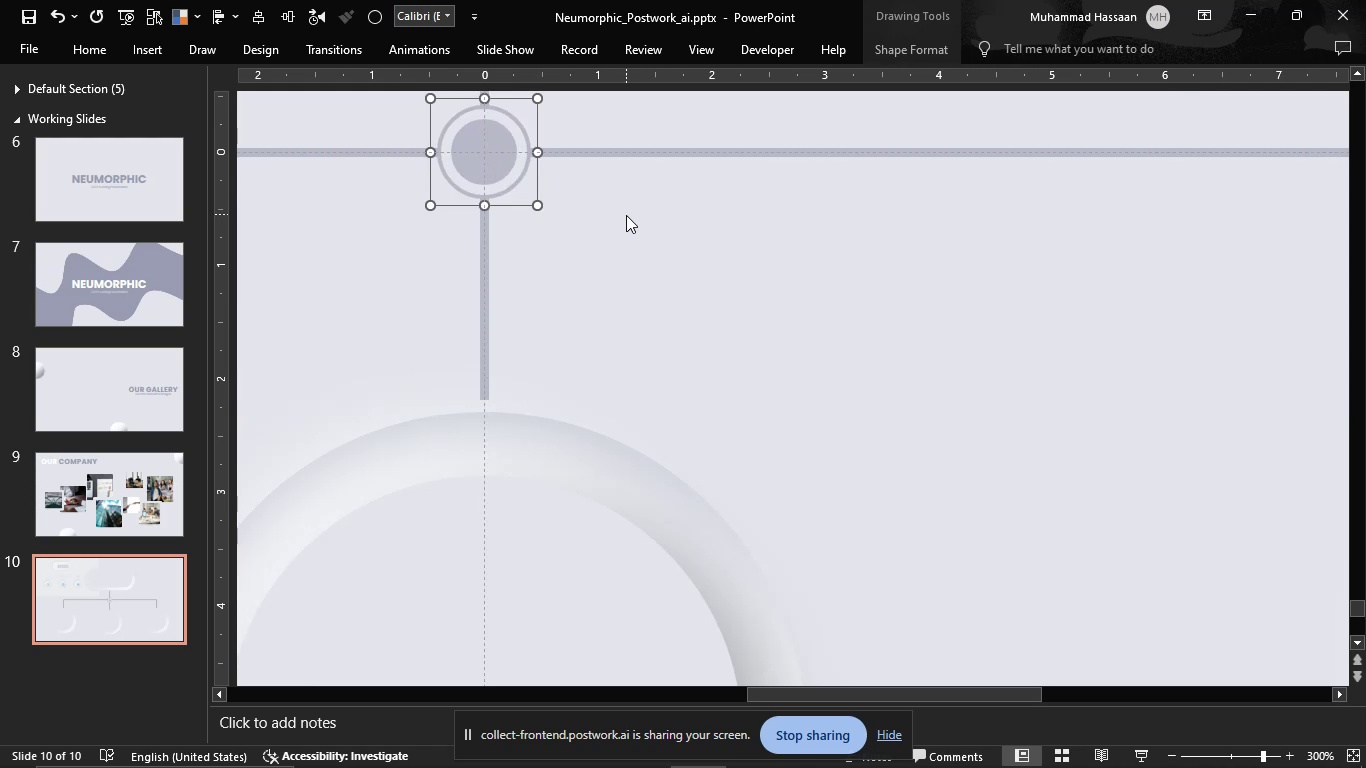 
left_click([626, 216])
 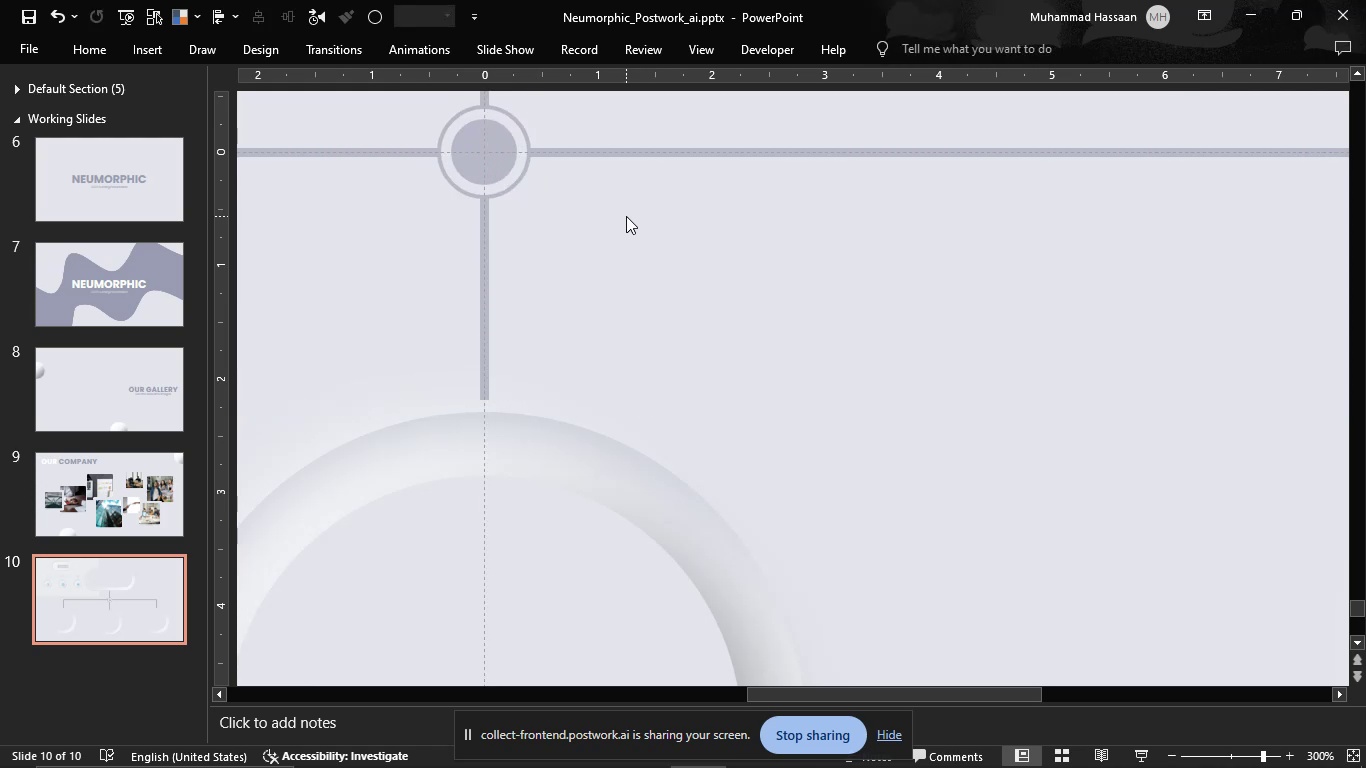 
hold_key(key=ControlLeft, duration=1.5)
scroll: coordinate [646, 239], scroll_direction: down, amount: 4.0
 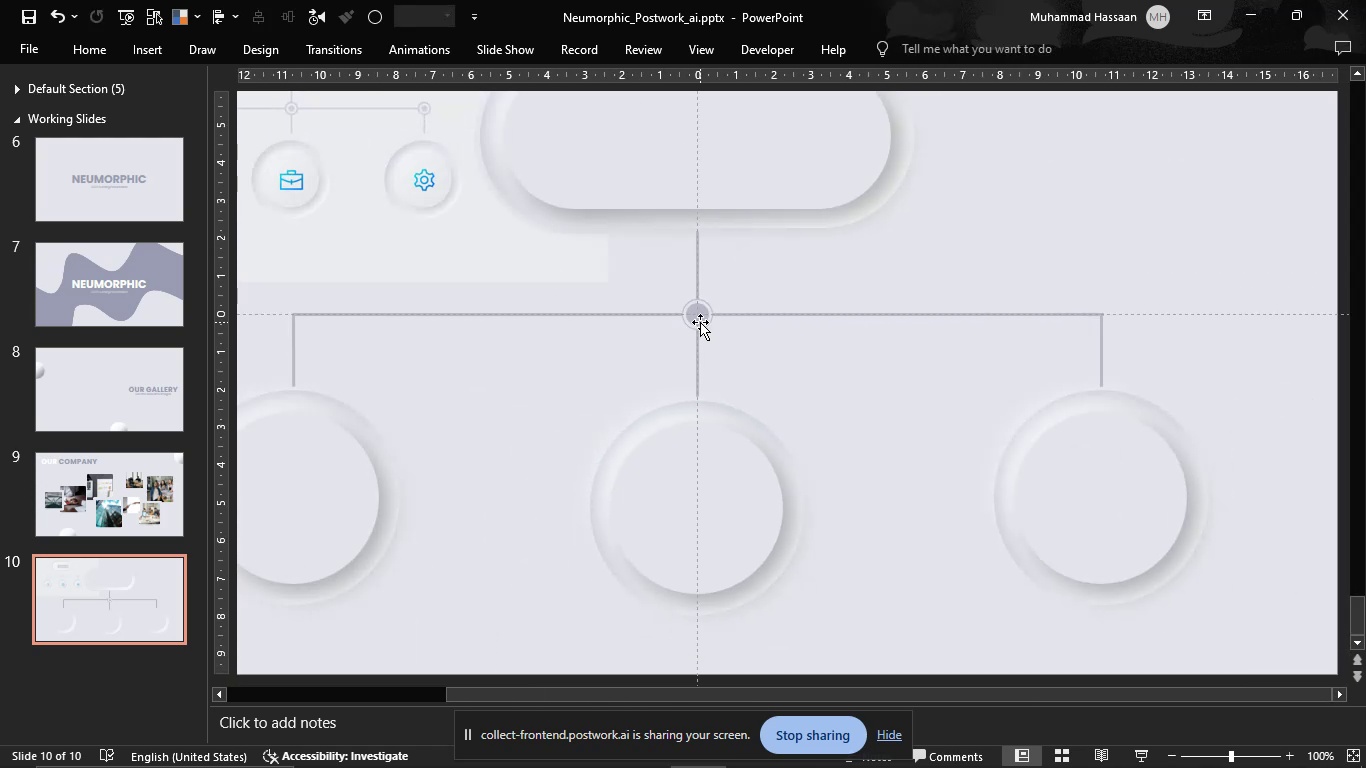 
left_click([700, 317])
 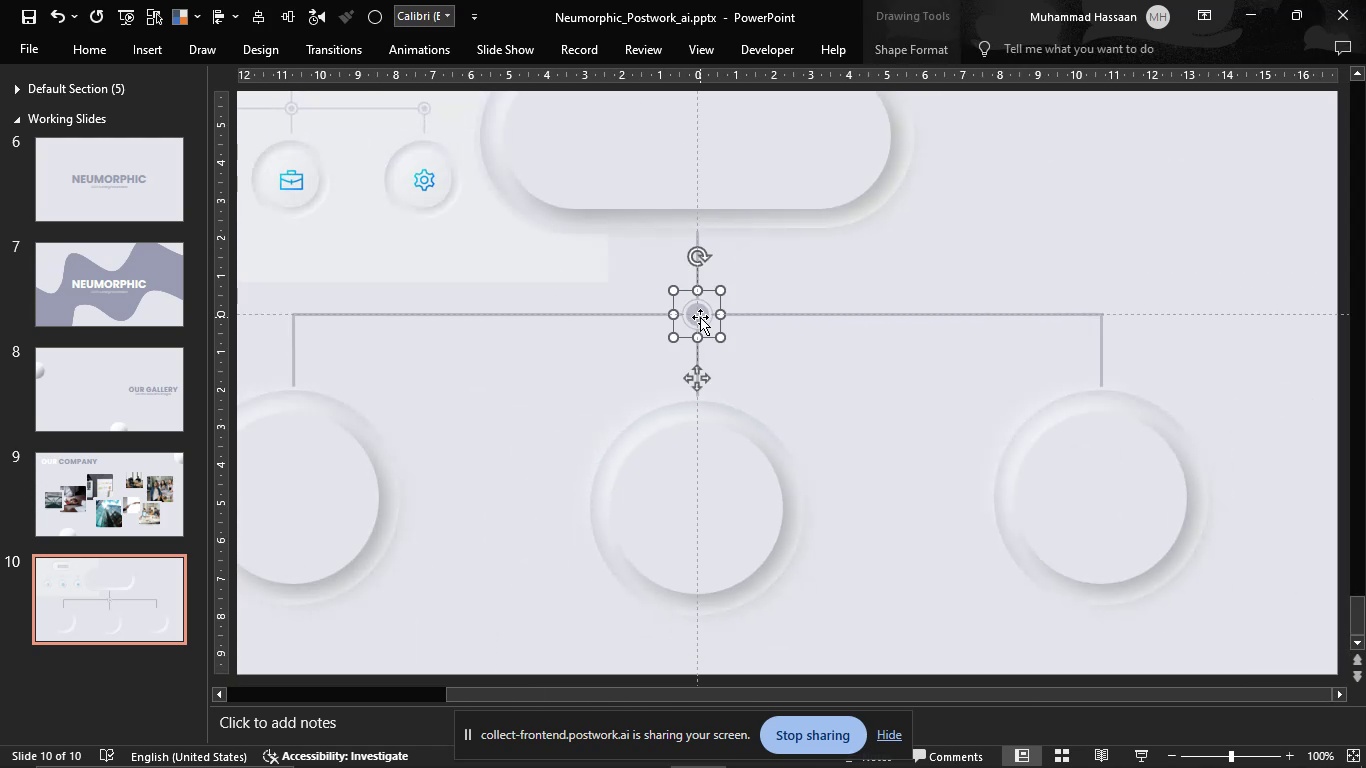 
hold_key(key=ControlLeft, duration=1.5)
scroll: coordinate [719, 321], scroll_direction: up, amount: 7.0
 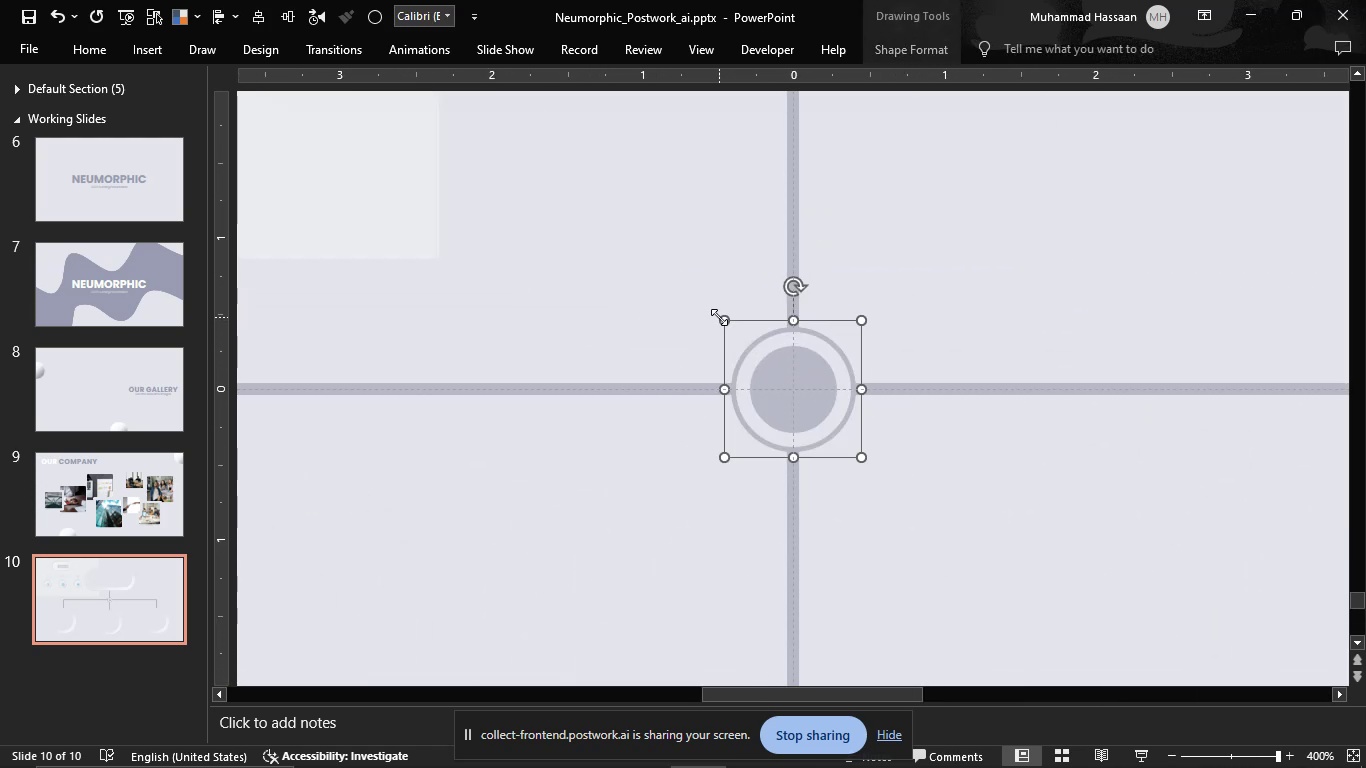 
hold_key(key=ControlLeft, duration=0.75)
 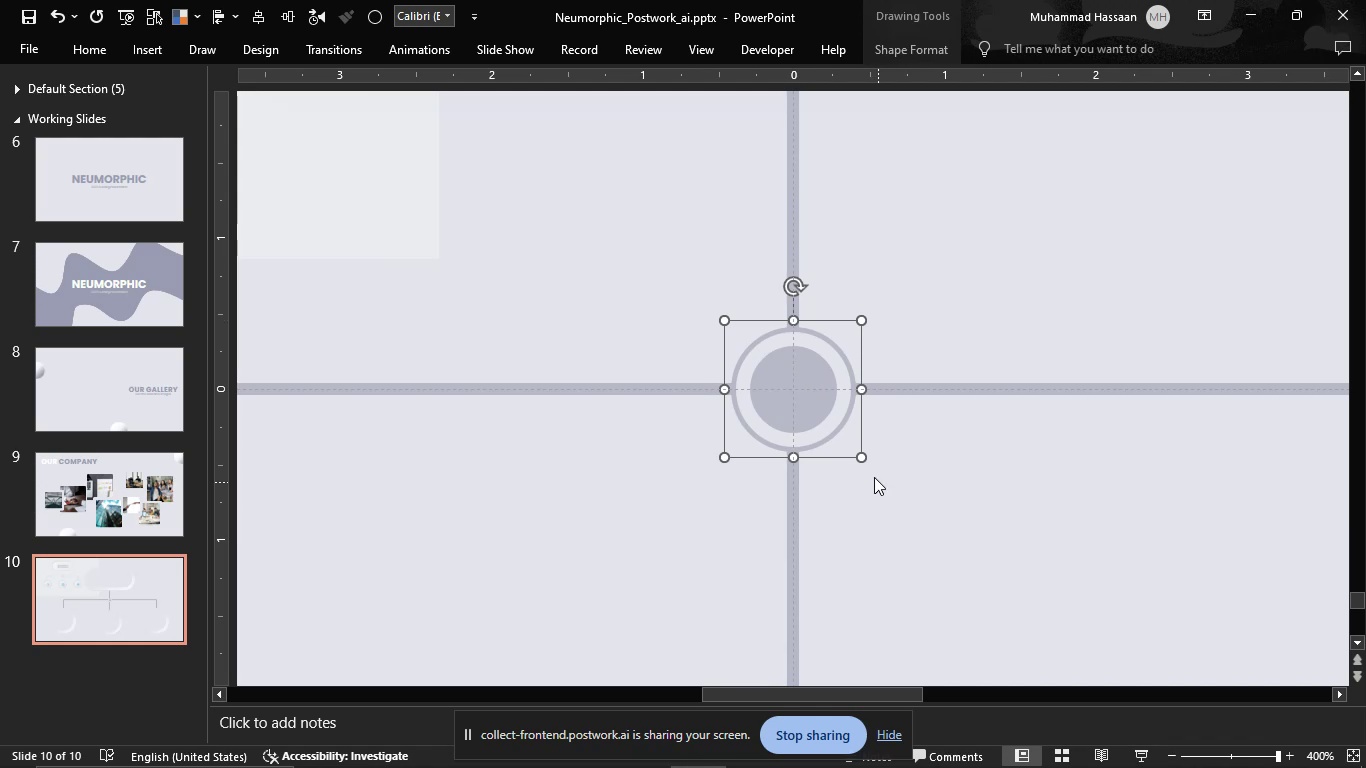 
hold_key(key=ControlLeft, duration=1.45)
 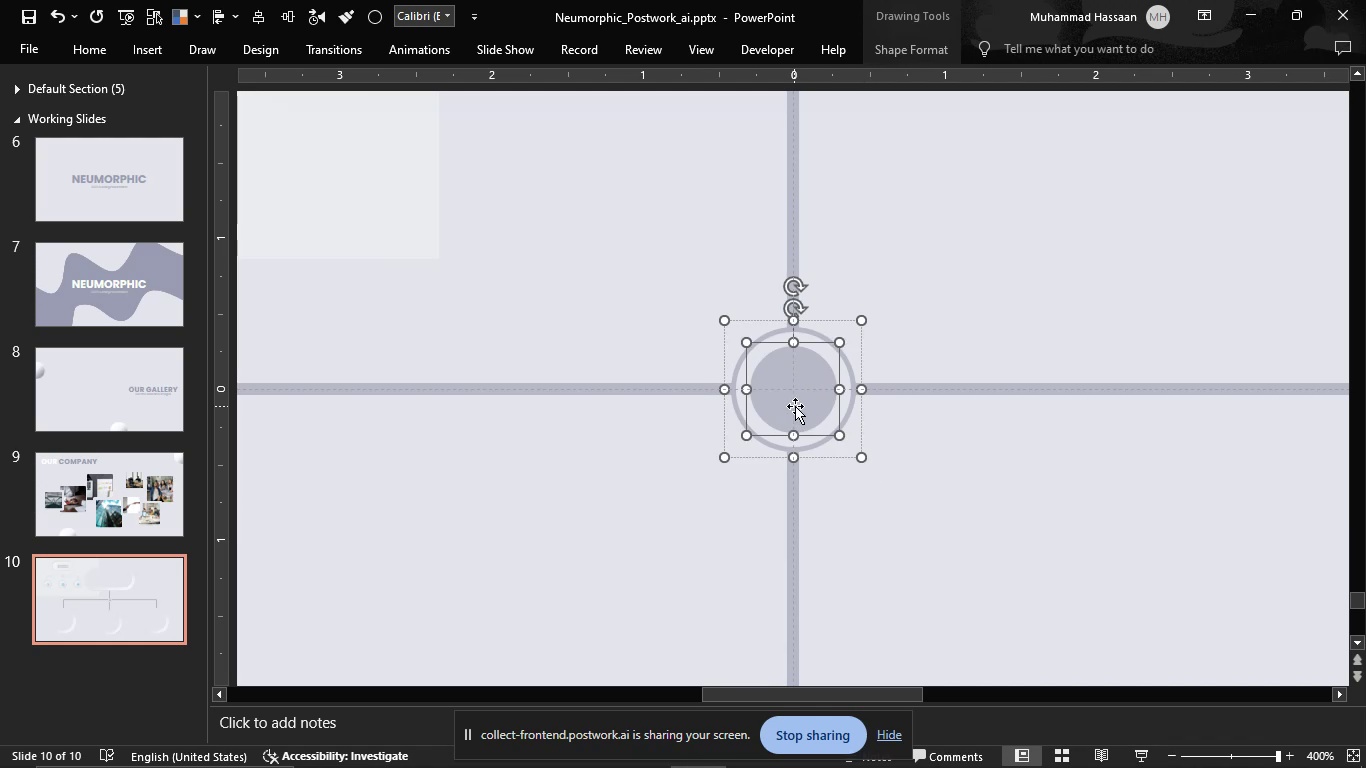 
hold_key(key=ShiftLeft, duration=1.3)
 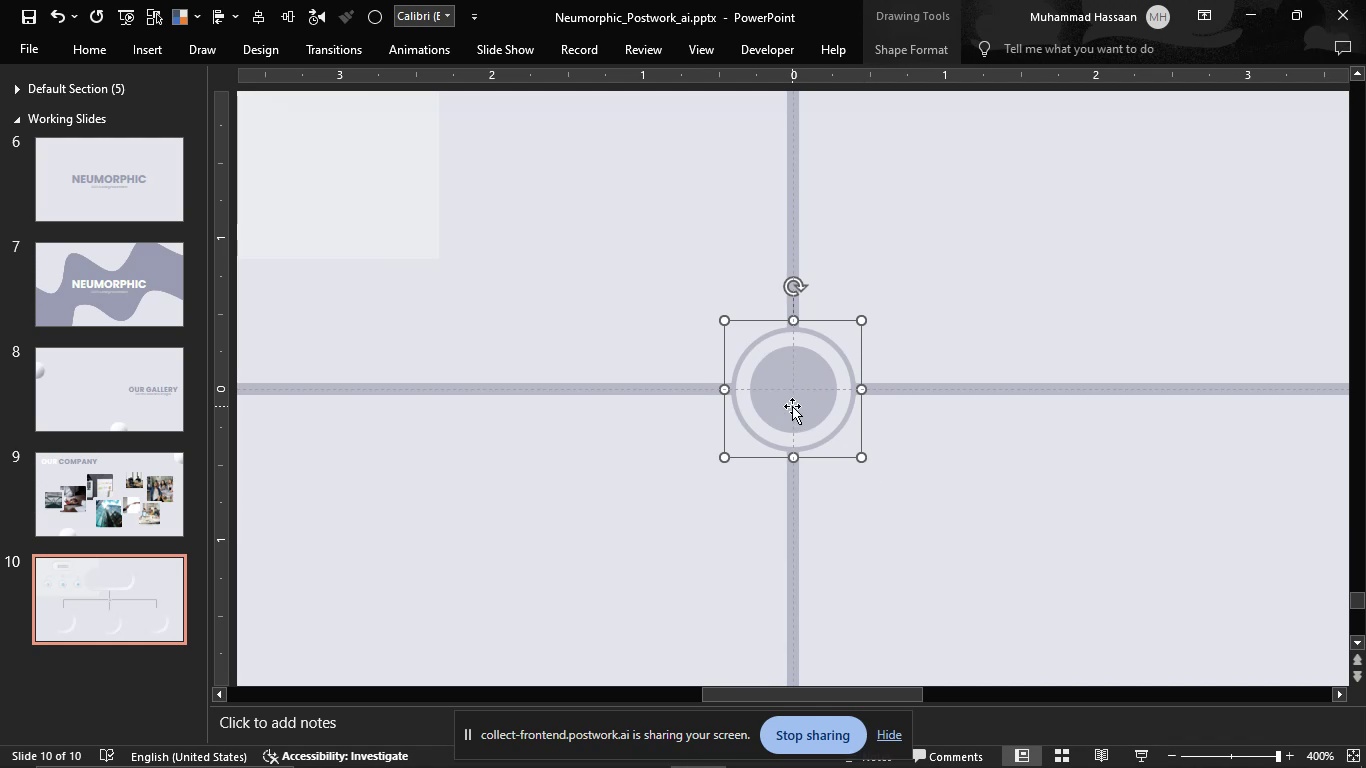 
left_click([792, 406])
 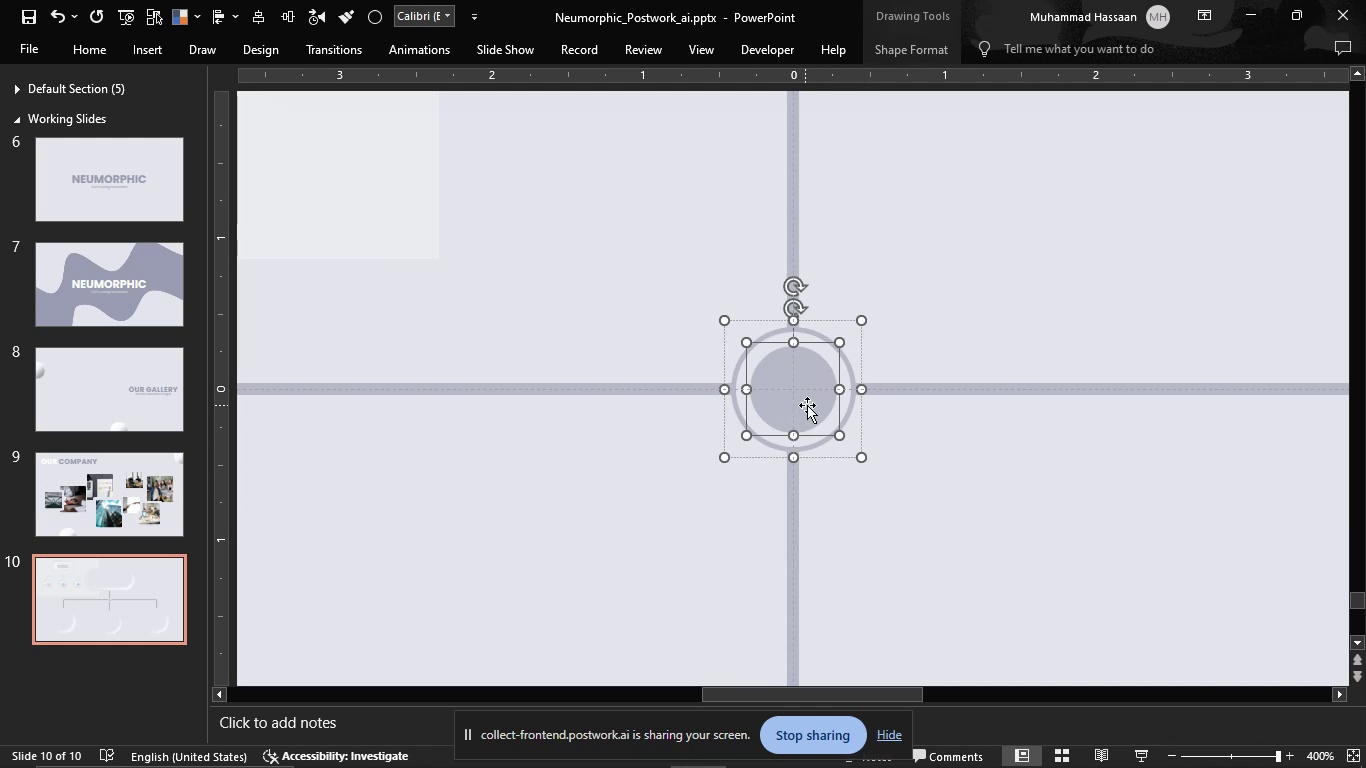 
hold_key(key=ControlLeft, duration=1.78)
hold_key(key=ShiftLeft, duration=1.53)
left_click_drag(start_coordinate=[840, 437], to_coordinate=[834, 430])
 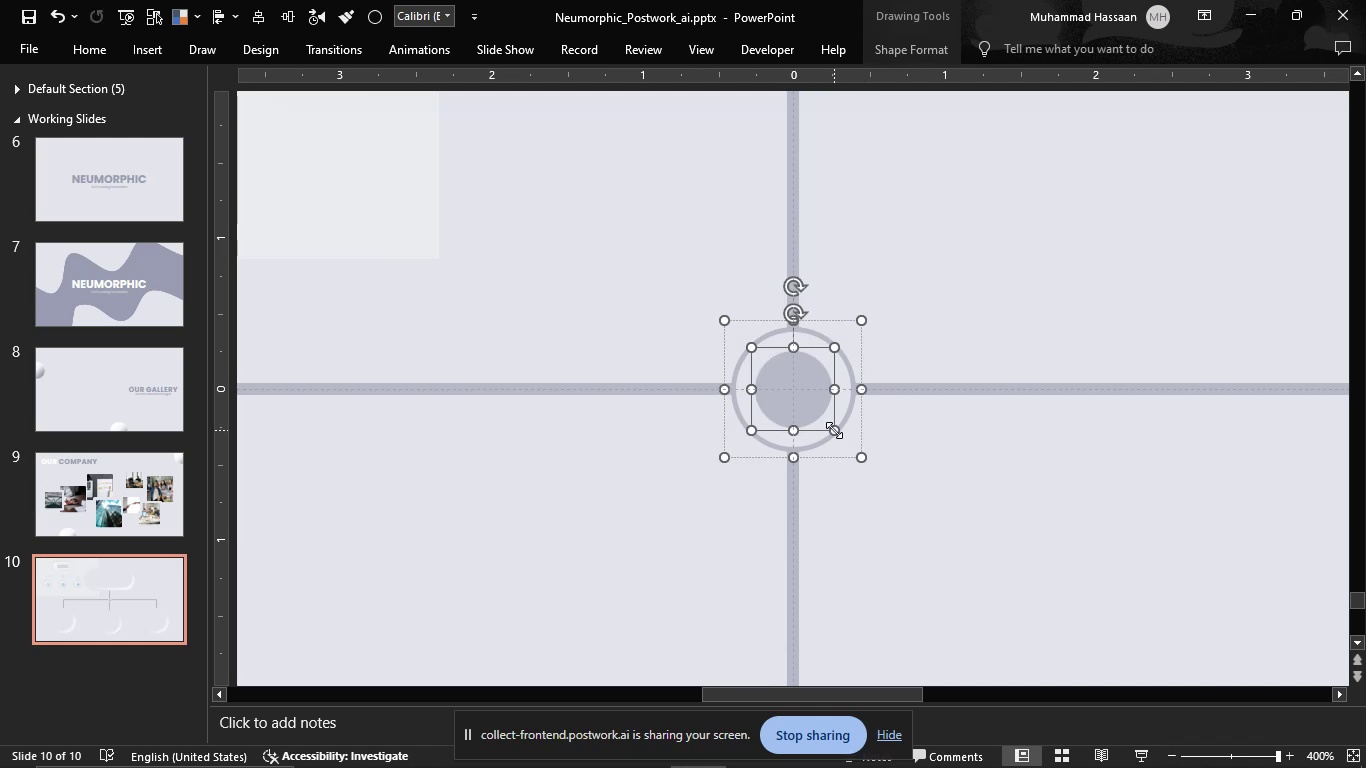 
key(Control+Shift+ShiftLeft)
 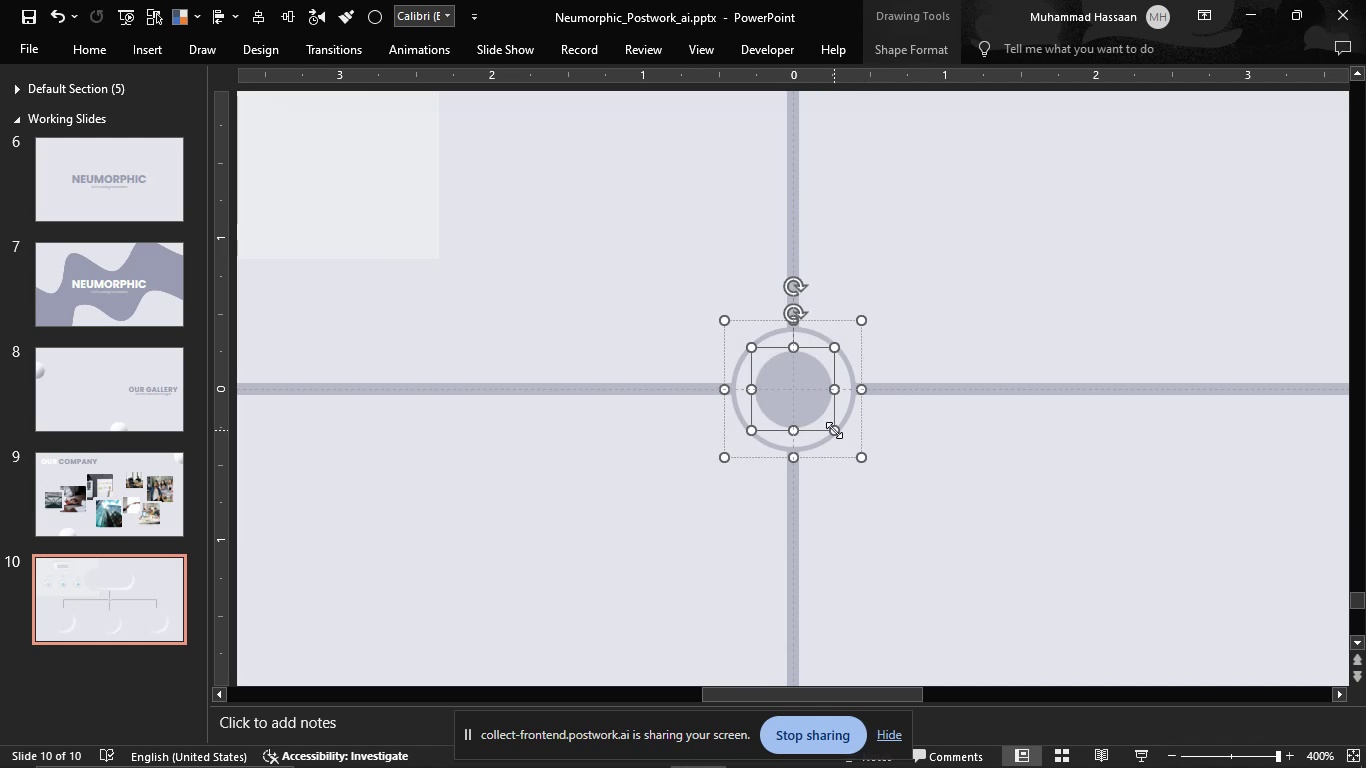 
key(Control+Shift+ShiftLeft)
 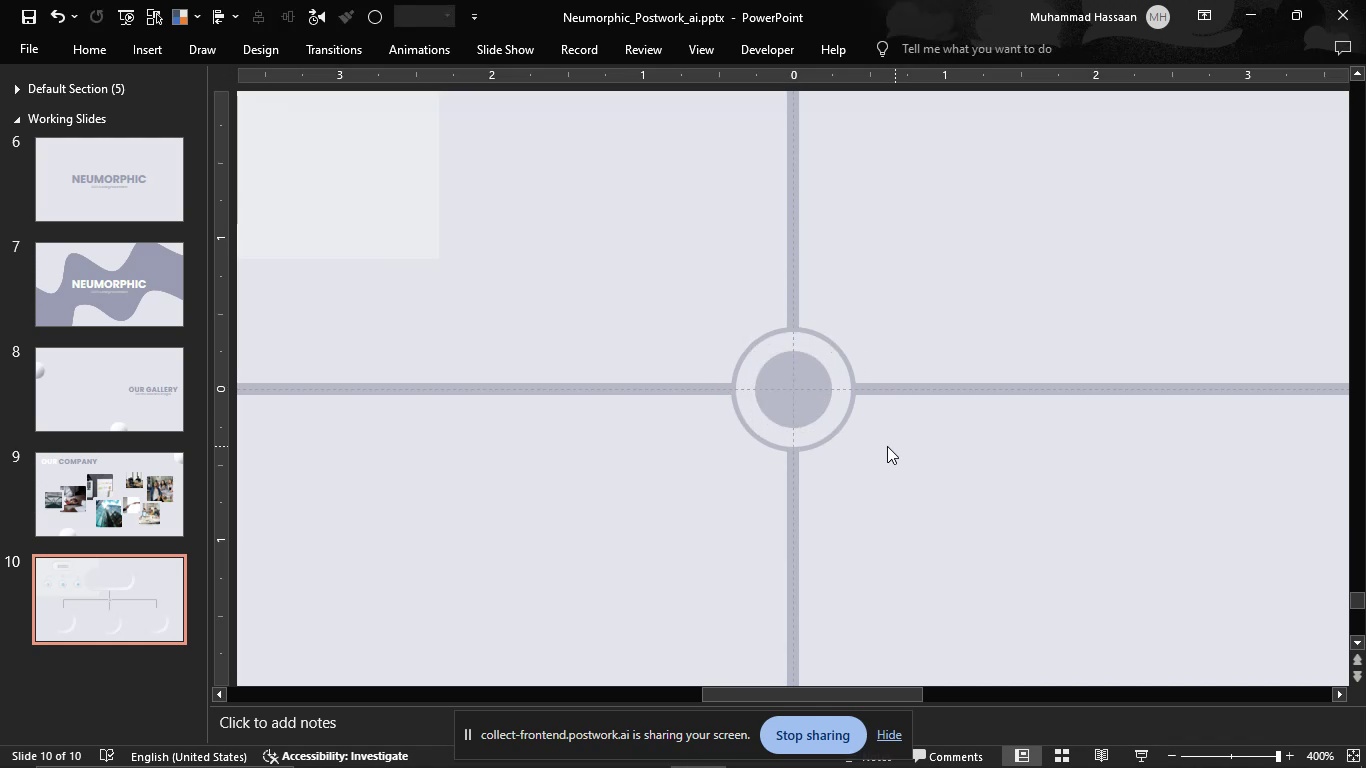 
double_click([836, 431])
 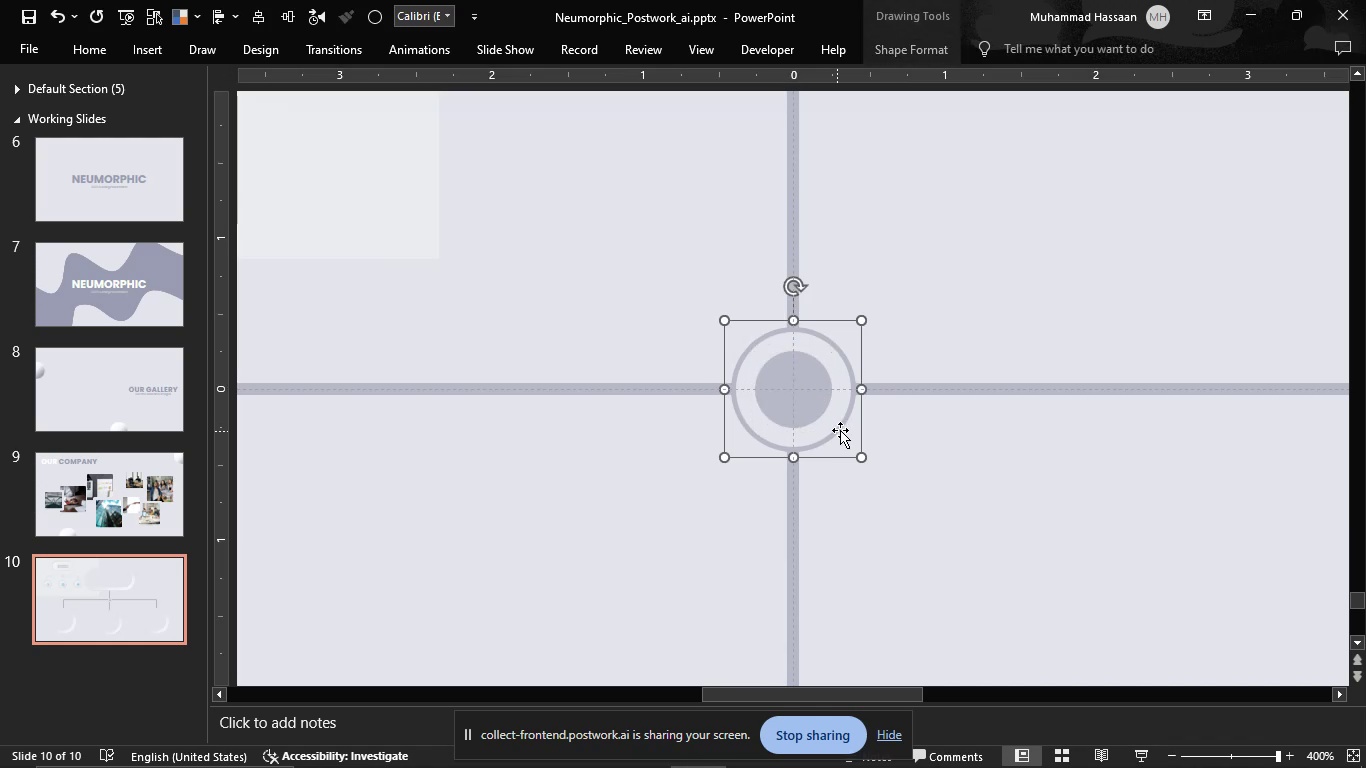 
hold_key(key=ControlLeft, duration=2.4)
hold_key(key=ShiftLeft, duration=1.52)
left_click_drag(start_coordinate=[861, 460], to_coordinate=[845, 437])
 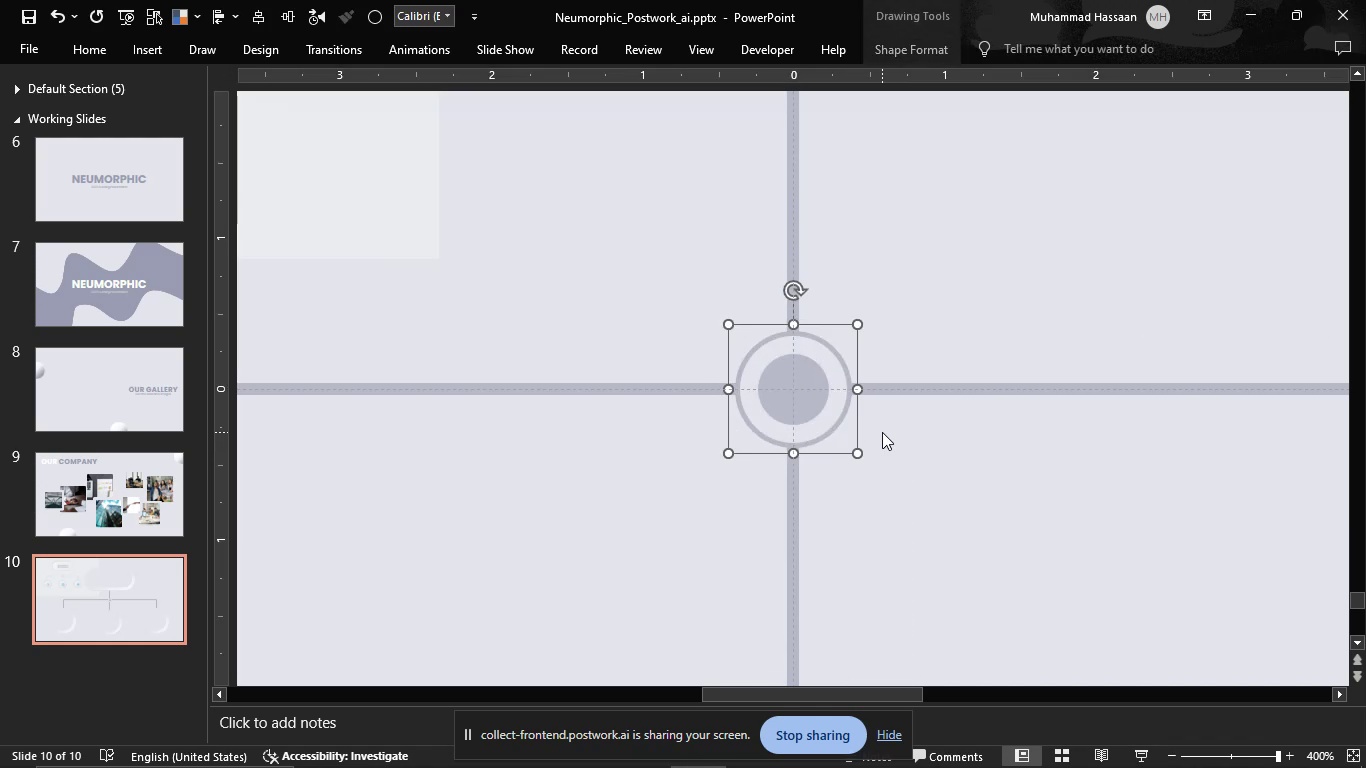 
hold_key(key=ShiftLeft, duration=0.64)
 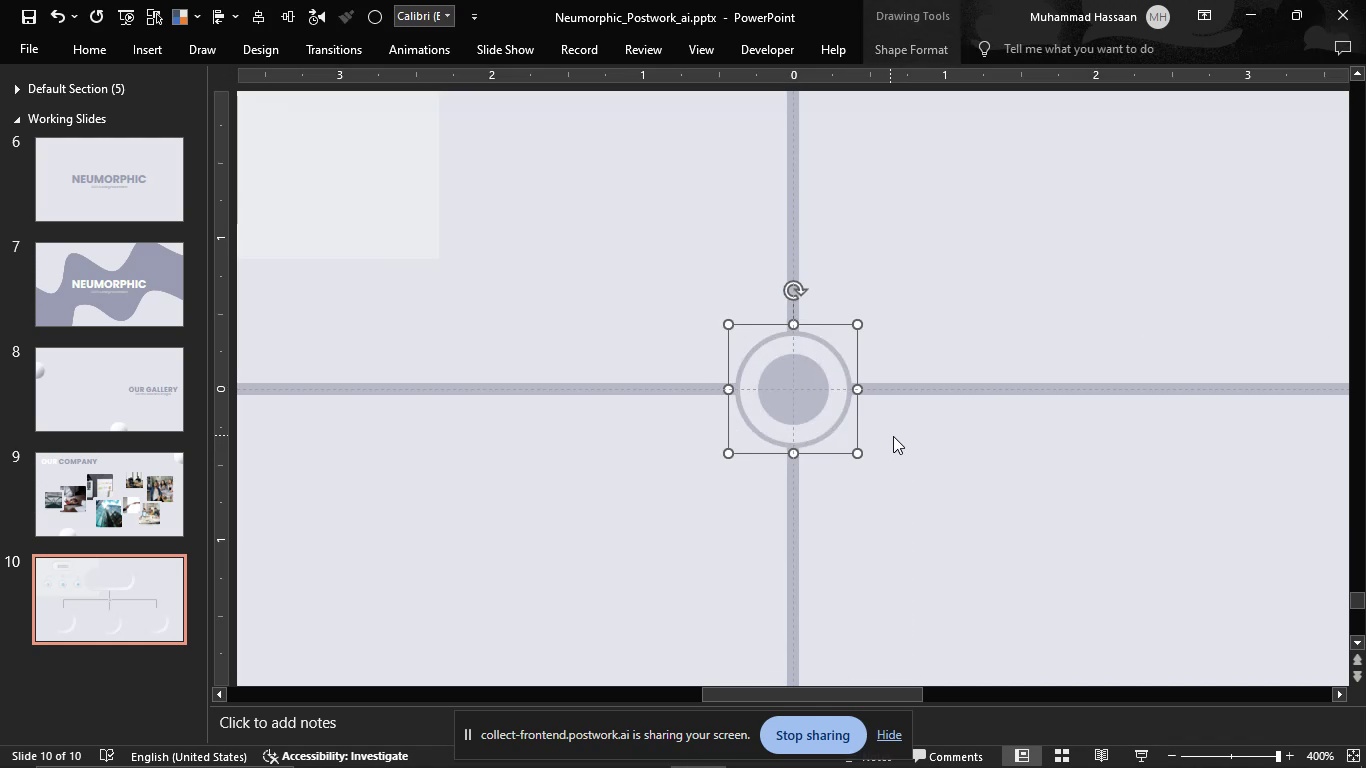 
hold_key(key=ControlLeft, duration=3.44)
hold_key(key=ShiftLeft, duration=1.53)
left_click_drag(start_coordinate=[854, 452], to_coordinate=[842, 433])
 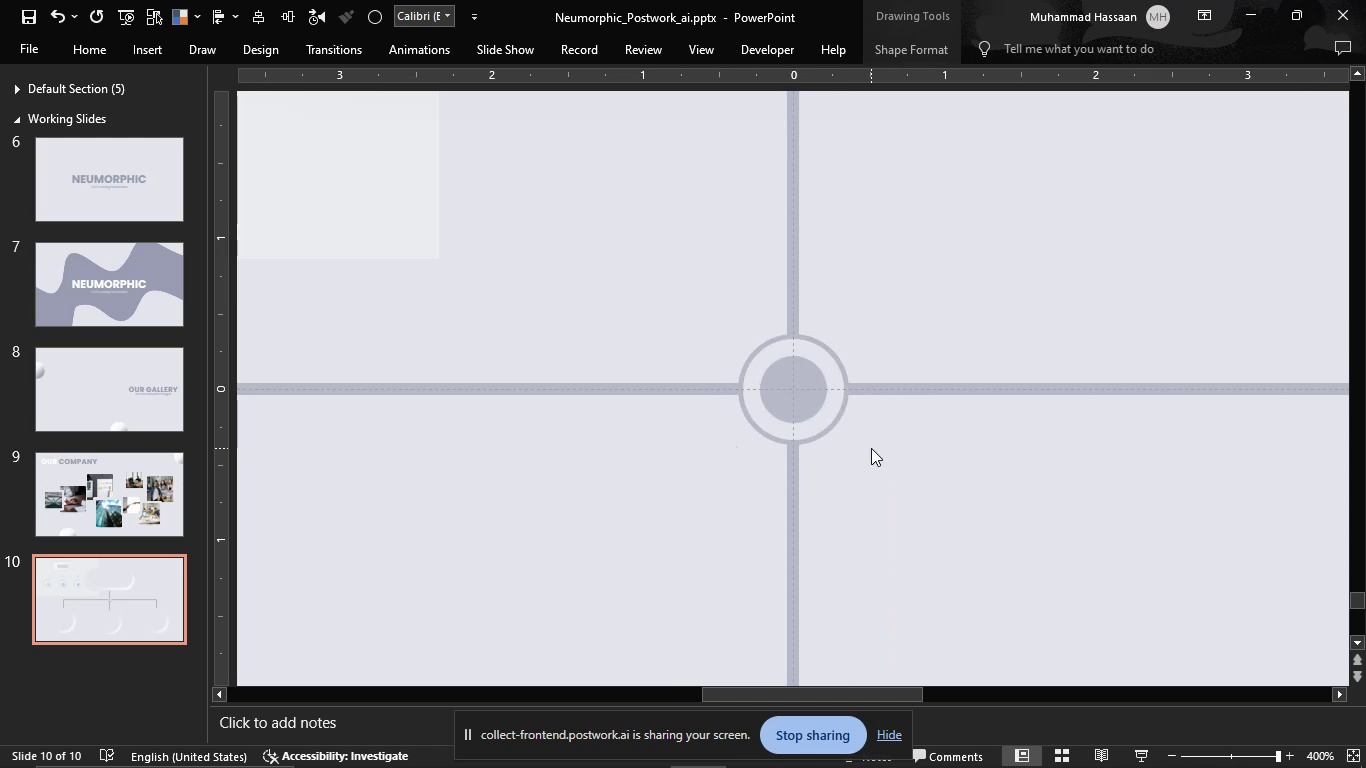 
hold_key(key=ShiftLeft, duration=1.51)
 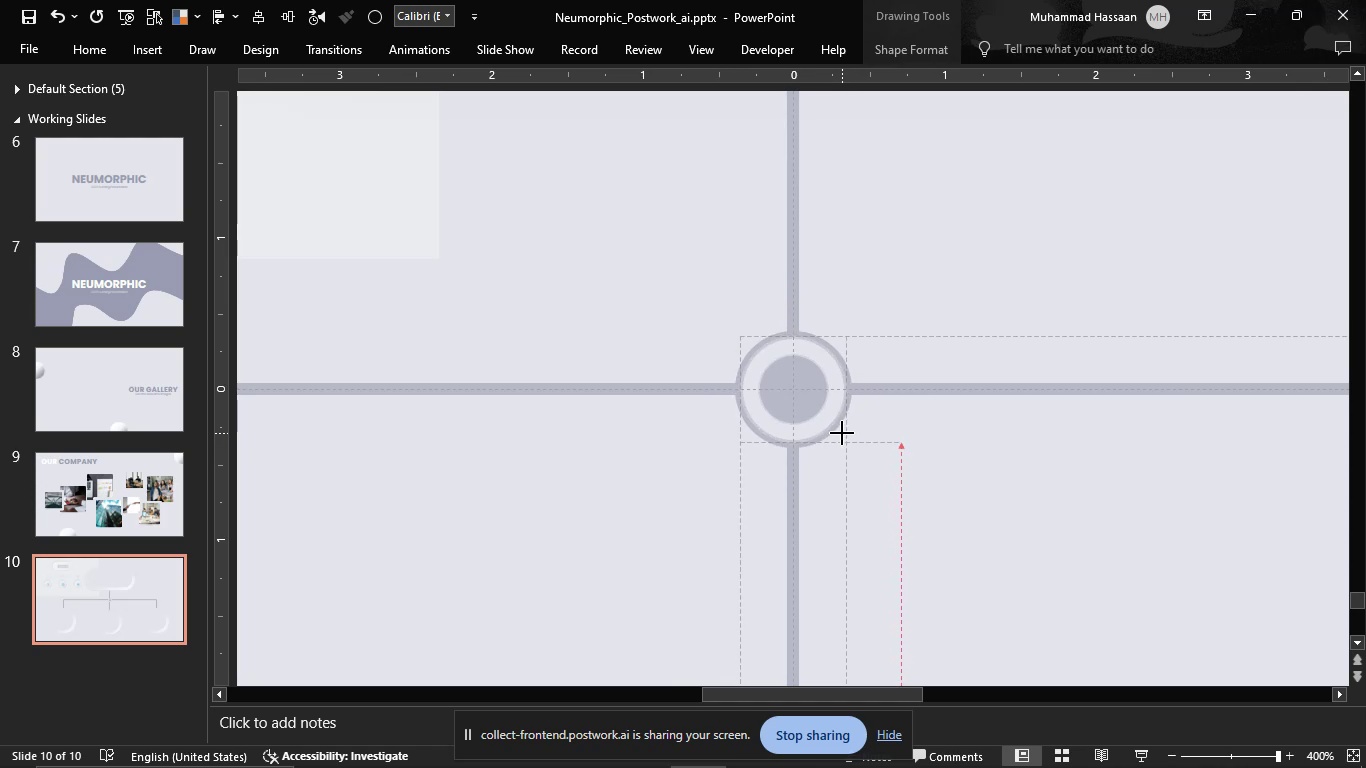 
key(Control+Shift+ShiftLeft)
 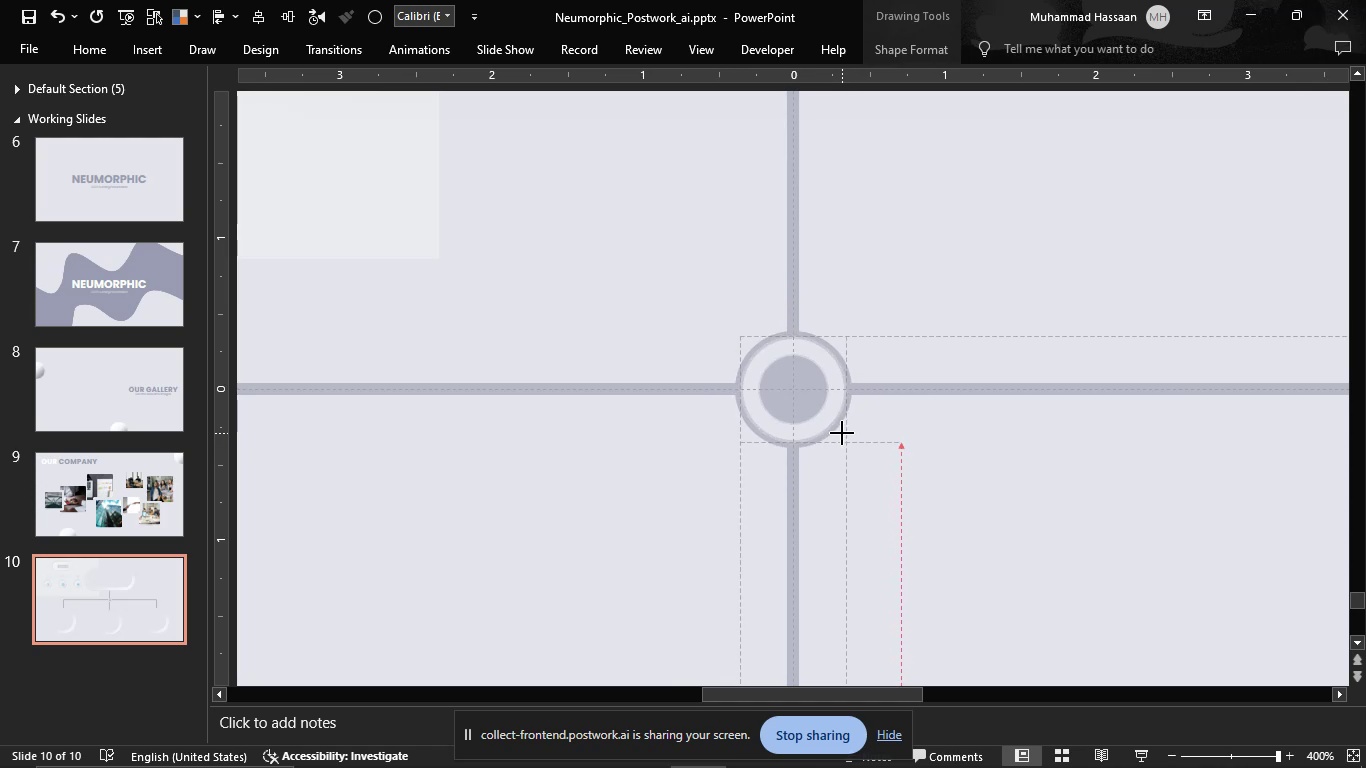 
key(Control+Shift+ShiftLeft)
 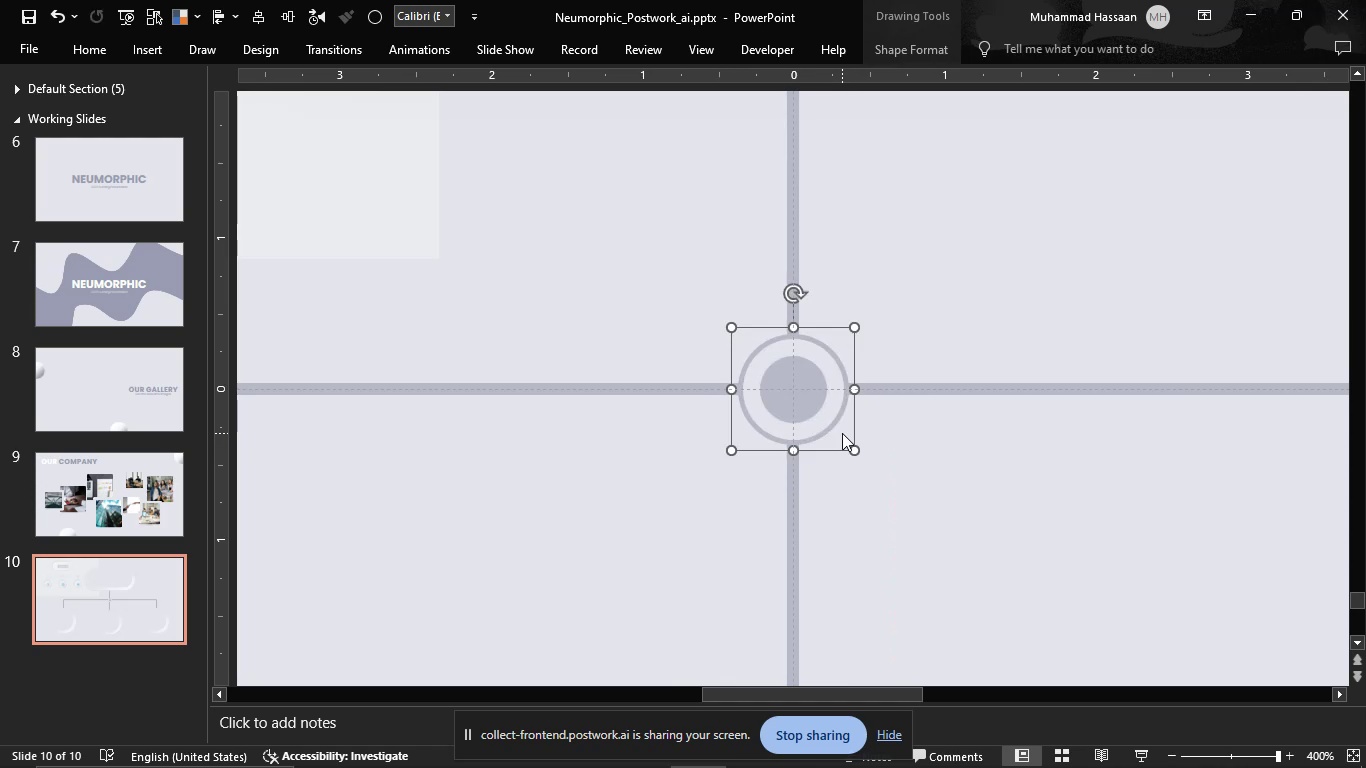 
key(Control+Shift+ShiftLeft)
 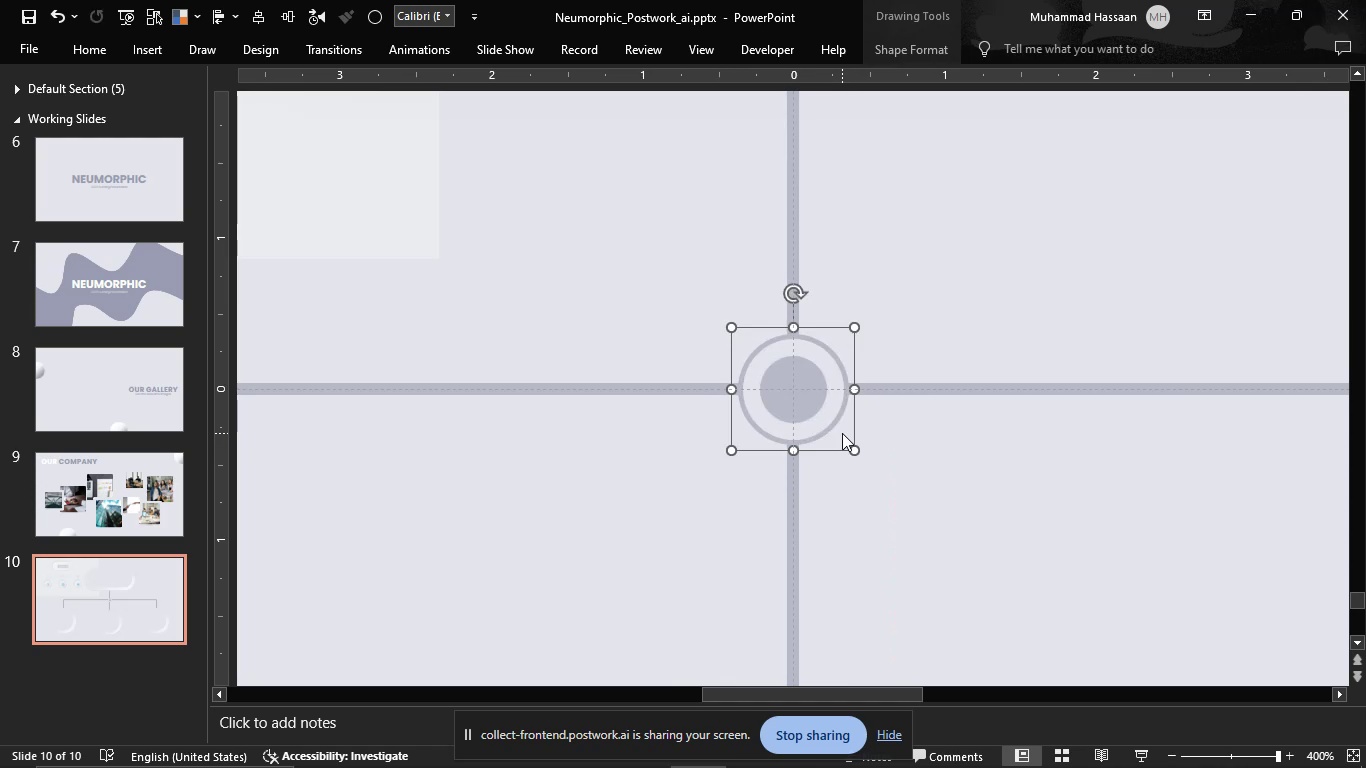 
key(Control+Shift+ShiftLeft)
 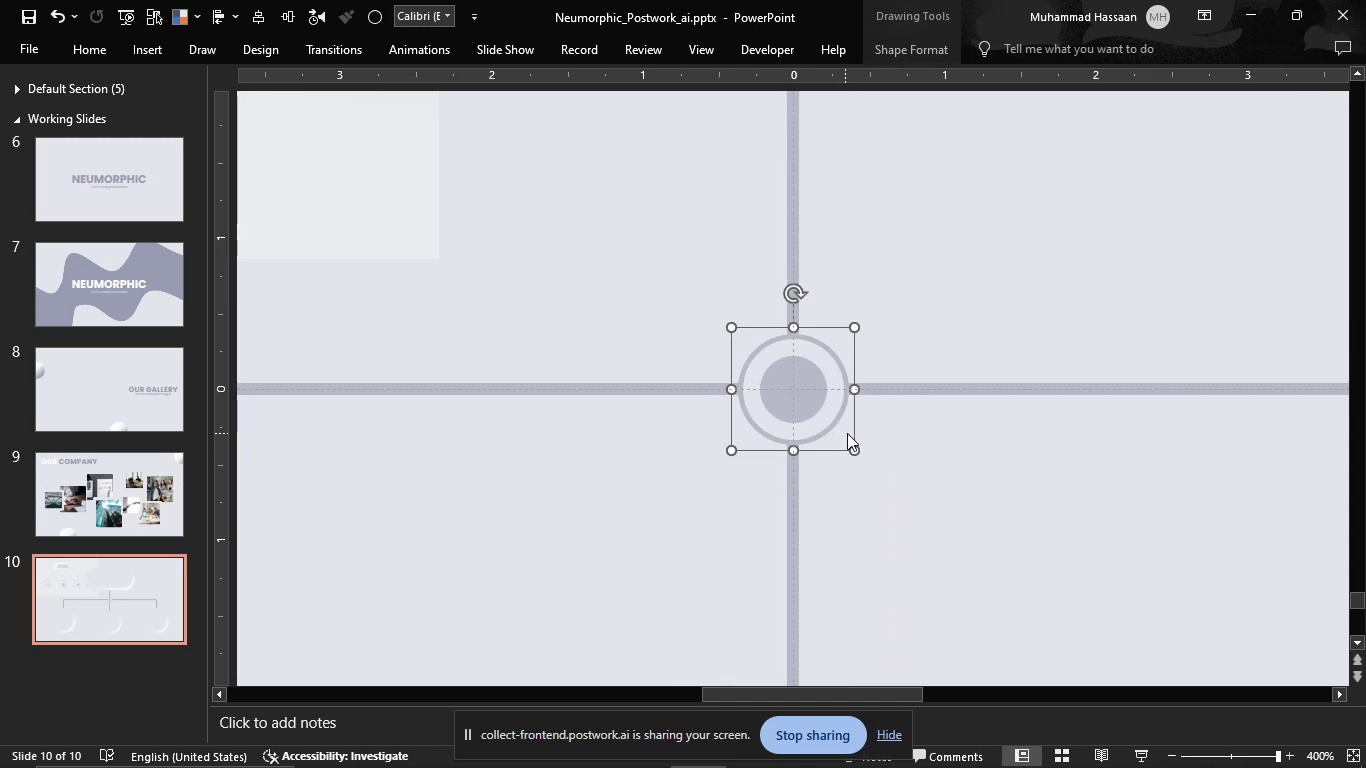 
key(Control+Shift+ShiftLeft)
 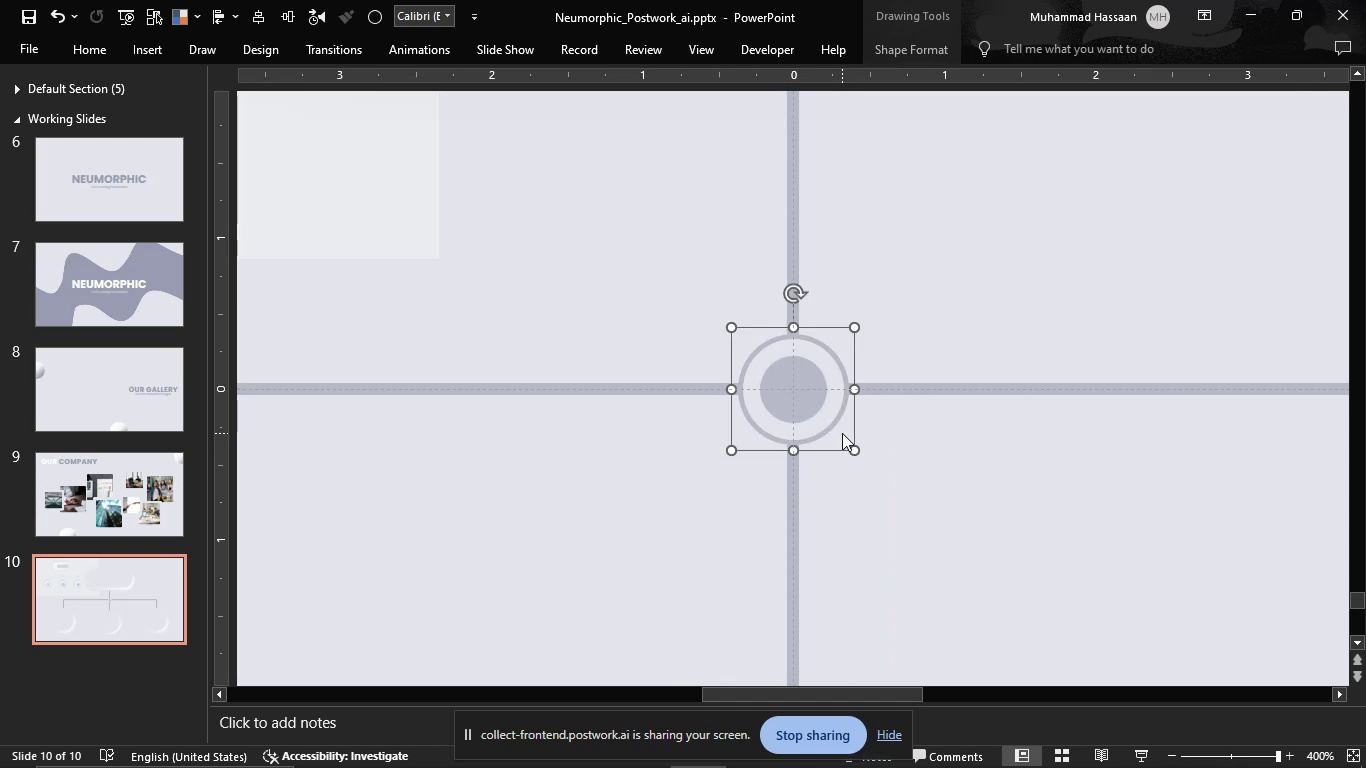 
key(Control+Shift+ShiftLeft)
 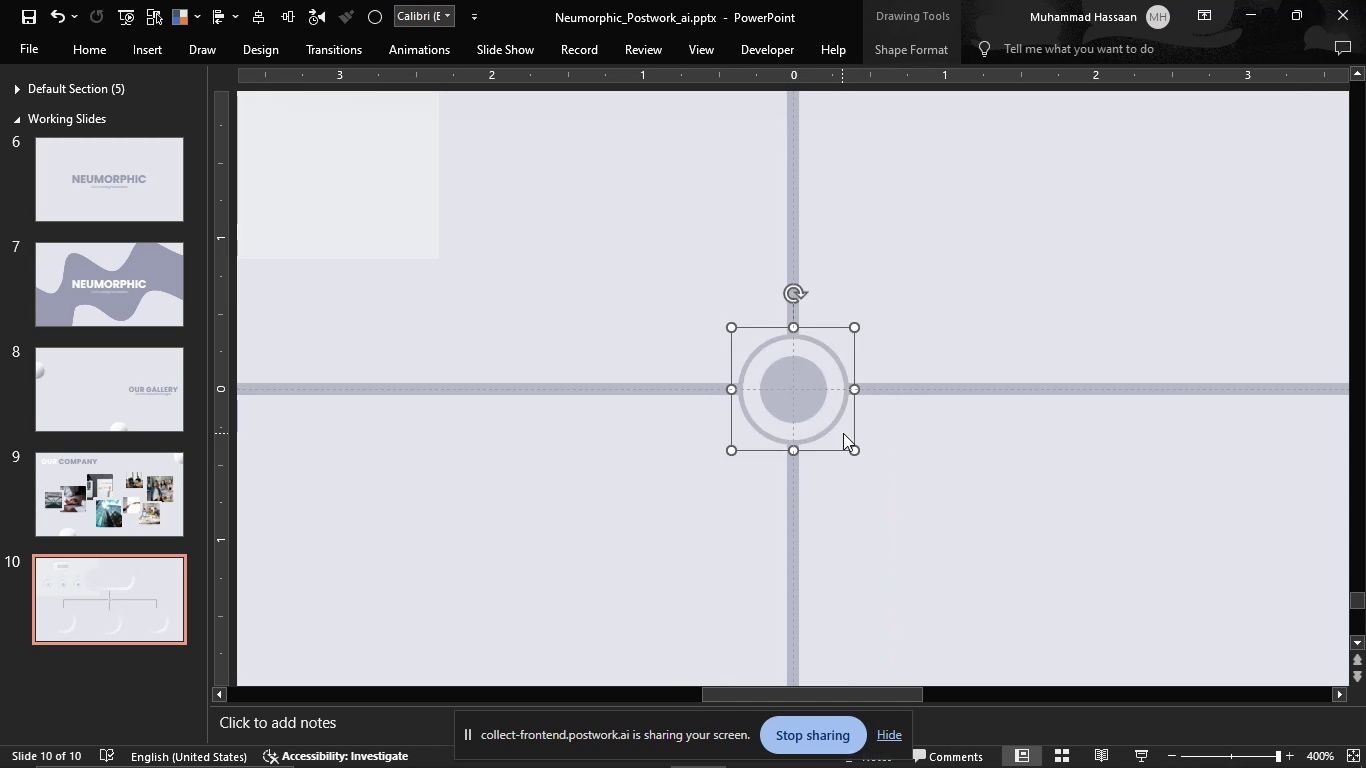 
key(Control+Shift+ShiftLeft)
 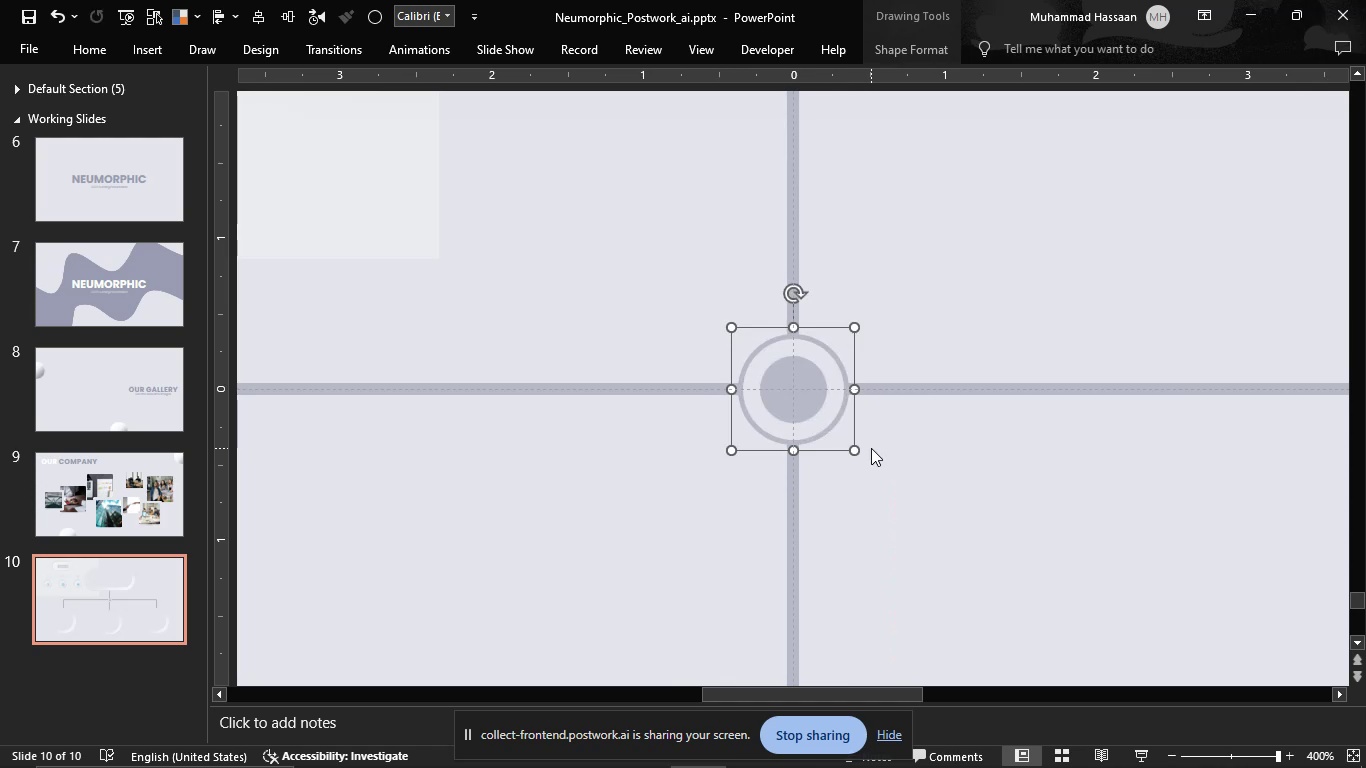 
left_click([871, 448])
 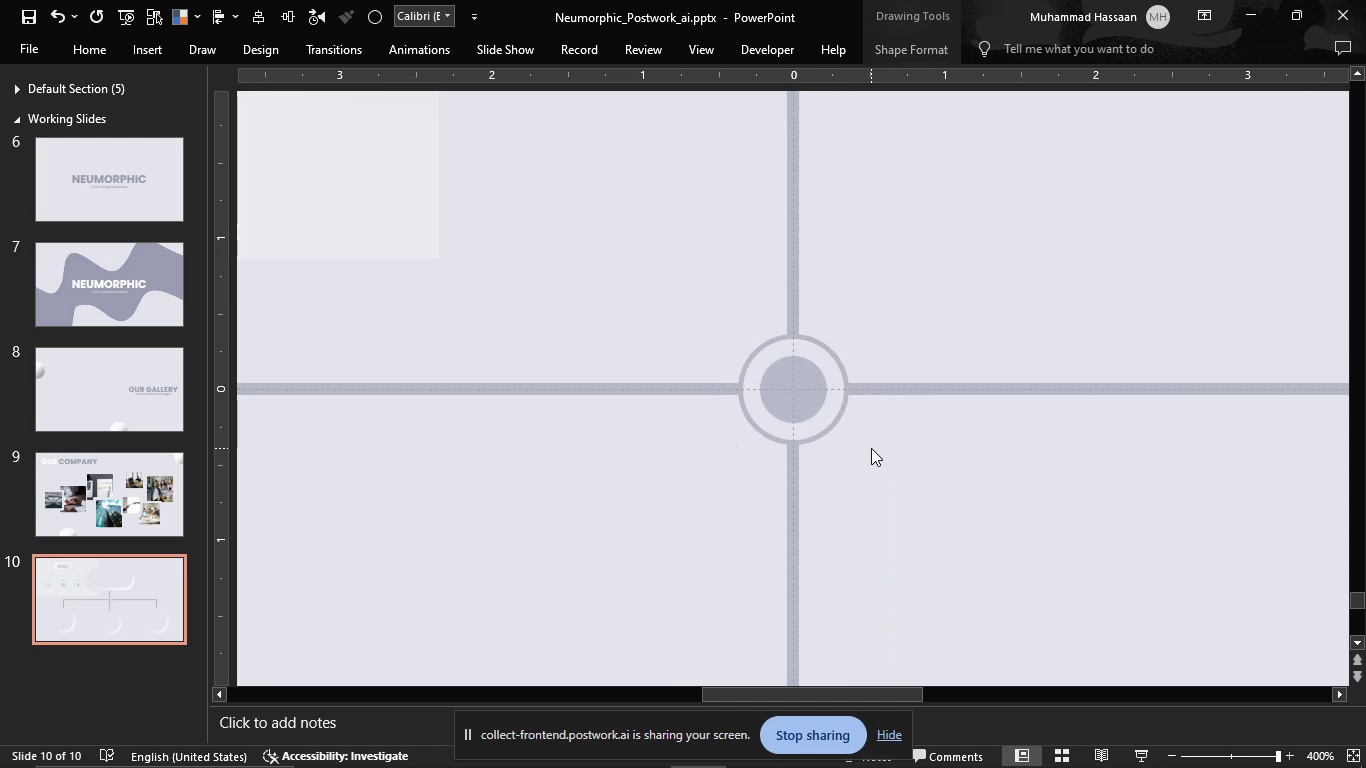 
hold_key(key=ControlLeft, duration=1.5)
scroll: coordinate [871, 448], scroll_direction: down, amount: 6.0
 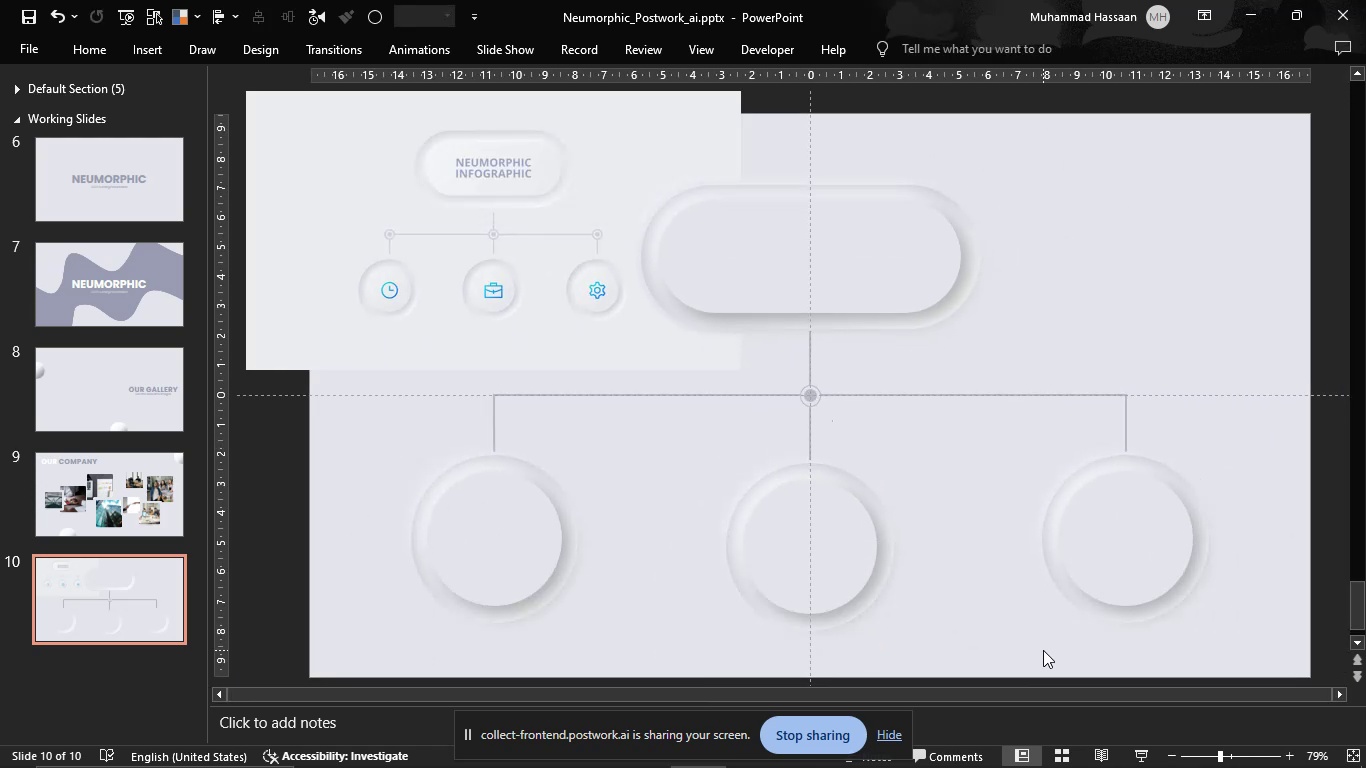 
left_click([1146, 754])
 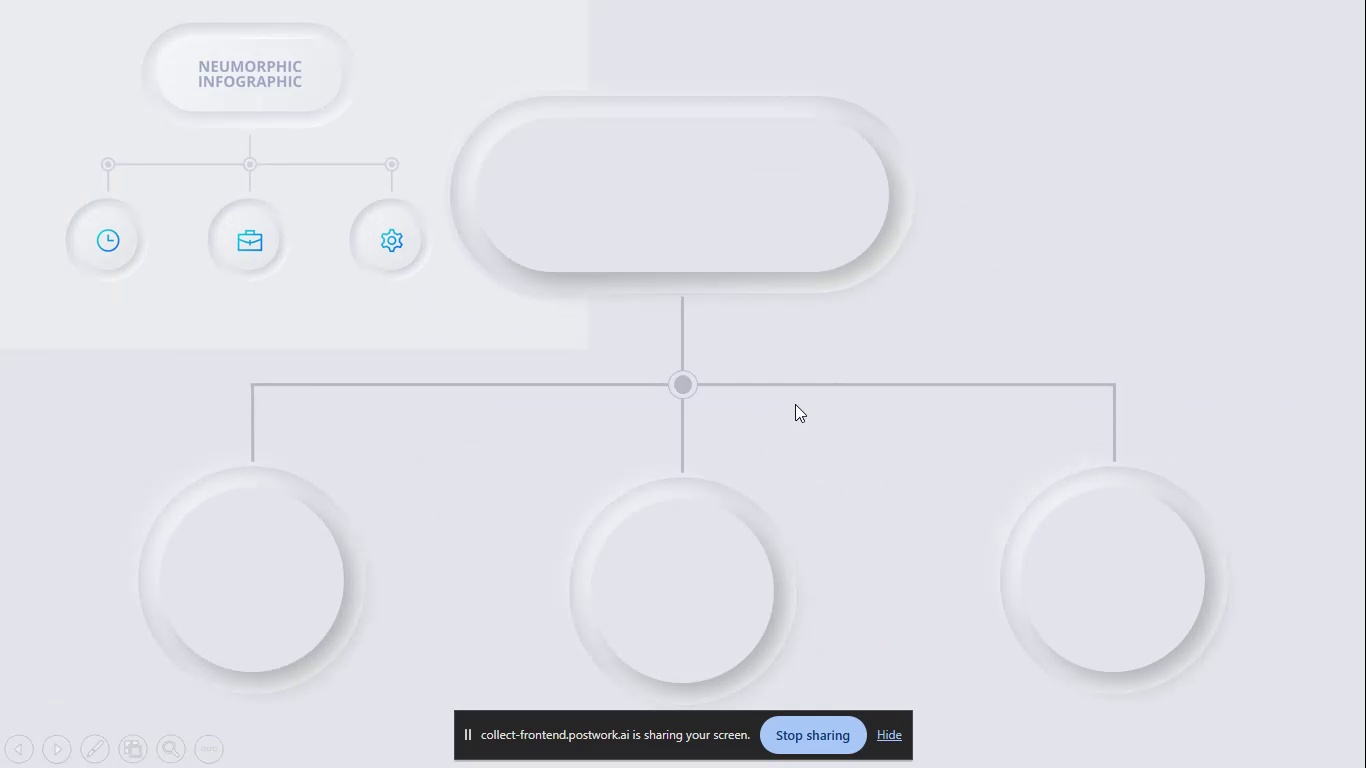 
right_click([803, 441])
 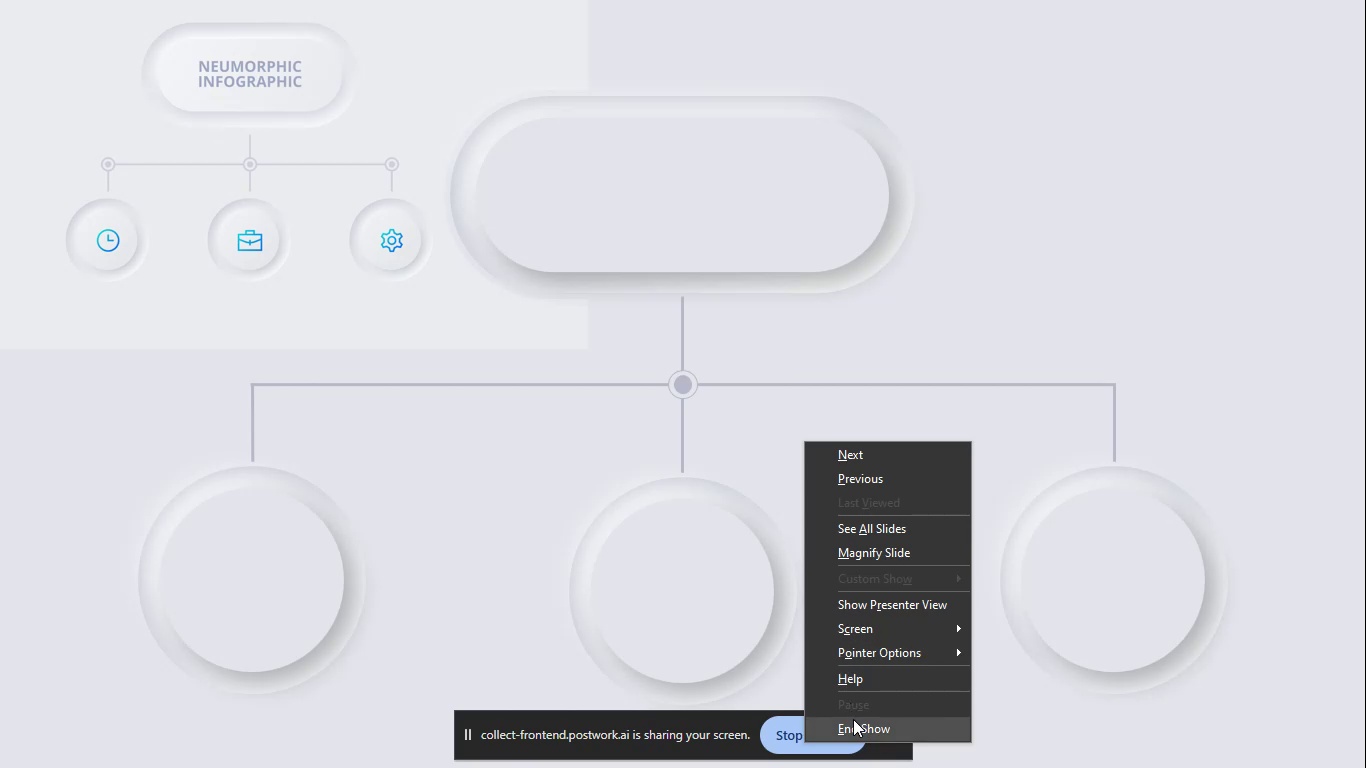 
left_click([853, 719])
 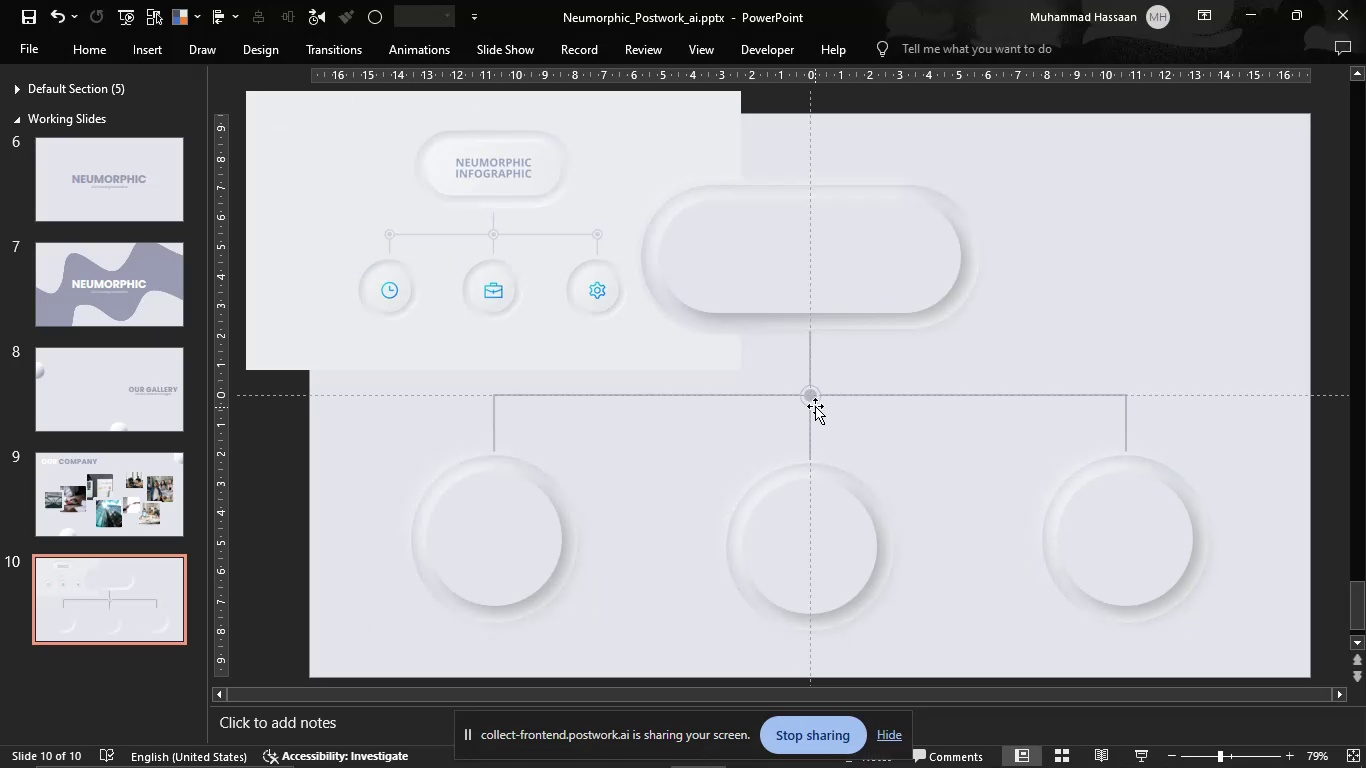 
left_click([811, 399])
 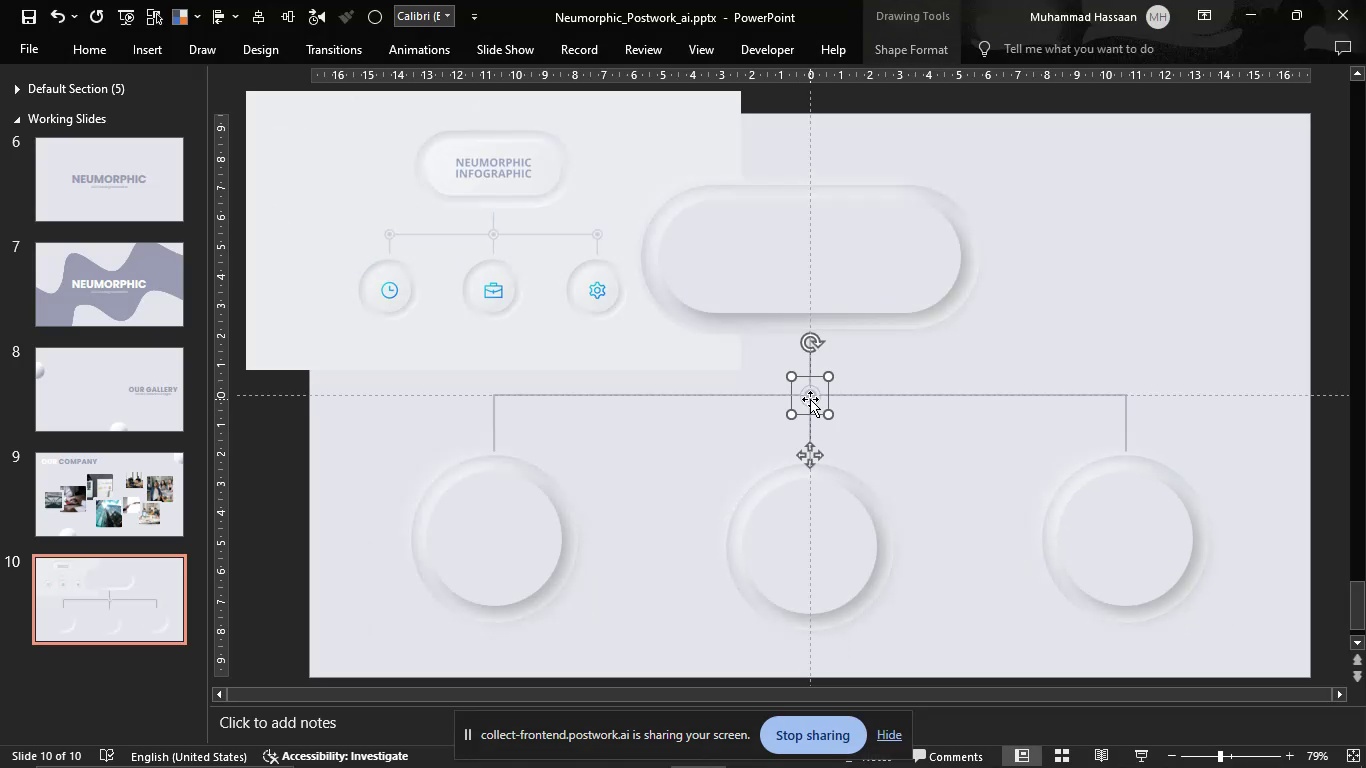 
hold_key(key=ControlLeft, duration=4.17)
hold_key(key=ShiftLeft, duration=1.53)
left_click_drag(start_coordinate=[810, 399], to_coordinate=[1122, 403])
 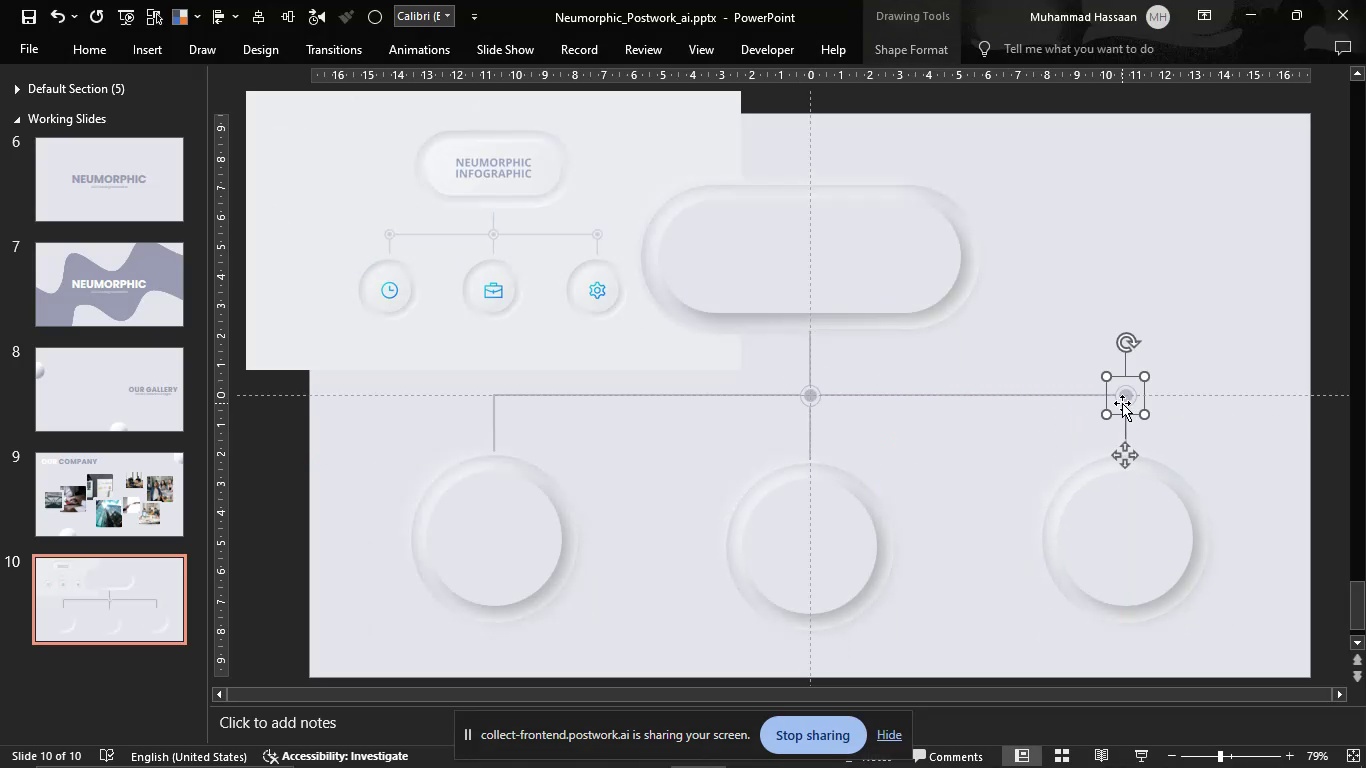 
hold_key(key=ShiftLeft, duration=1.51)
 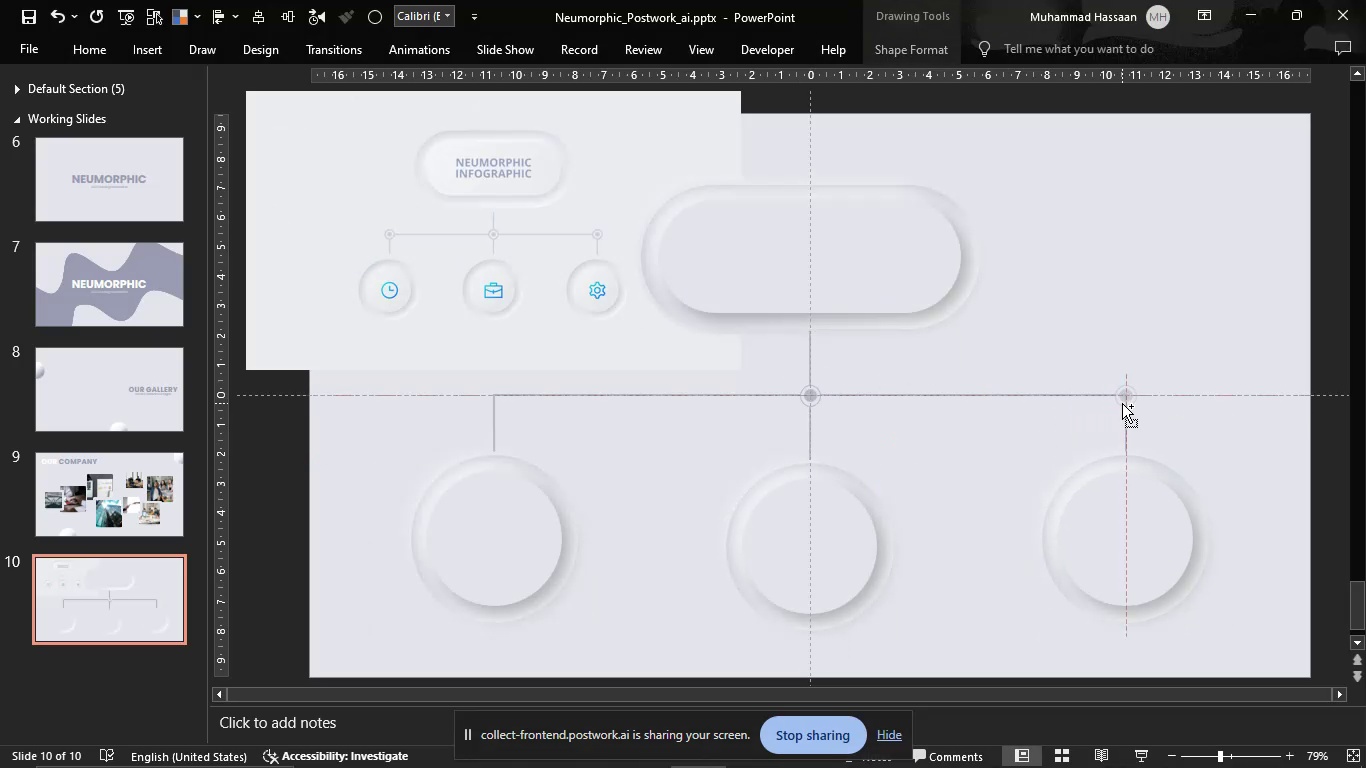 
hold_key(key=ShiftLeft, duration=0.83)
 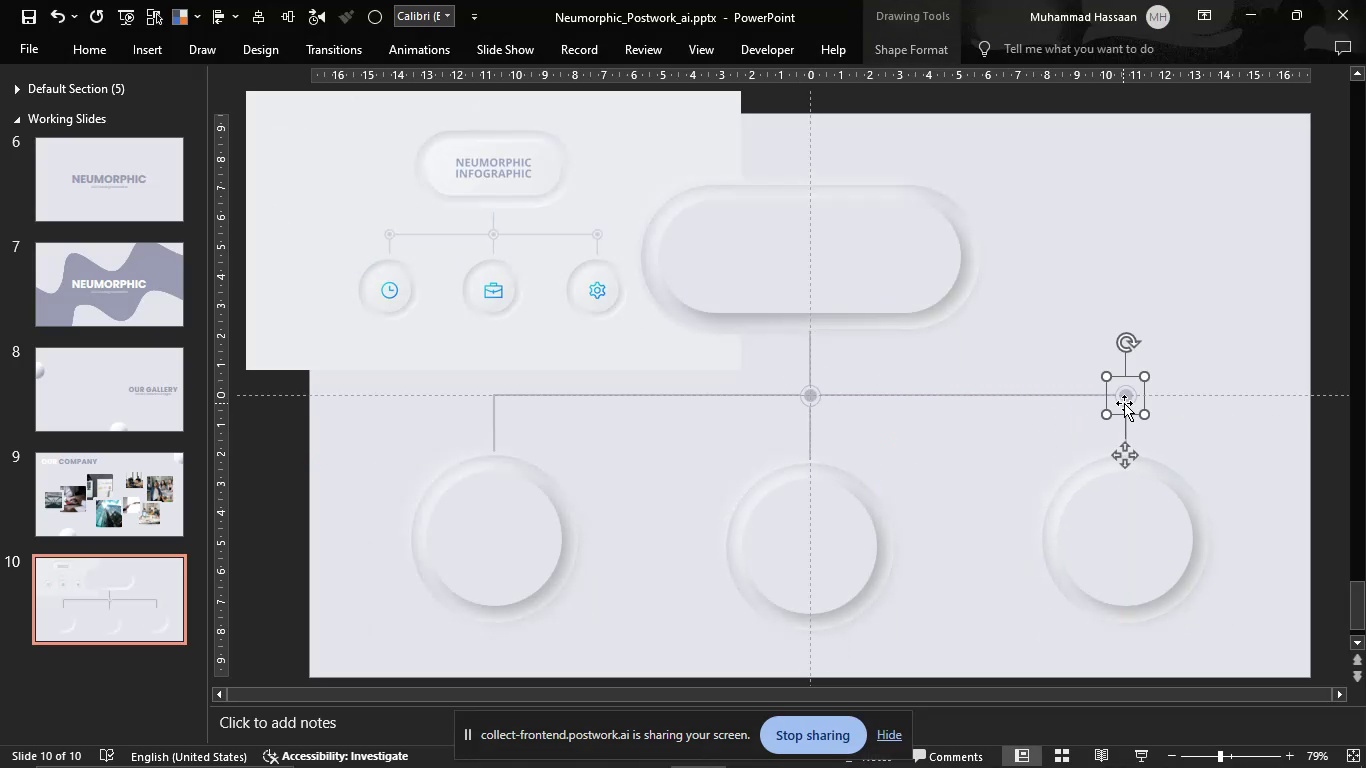 
hold_key(key=ControlLeft, duration=5.07)
left_click_drag(start_coordinate=[1124, 403], to_coordinate=[493, 422])
 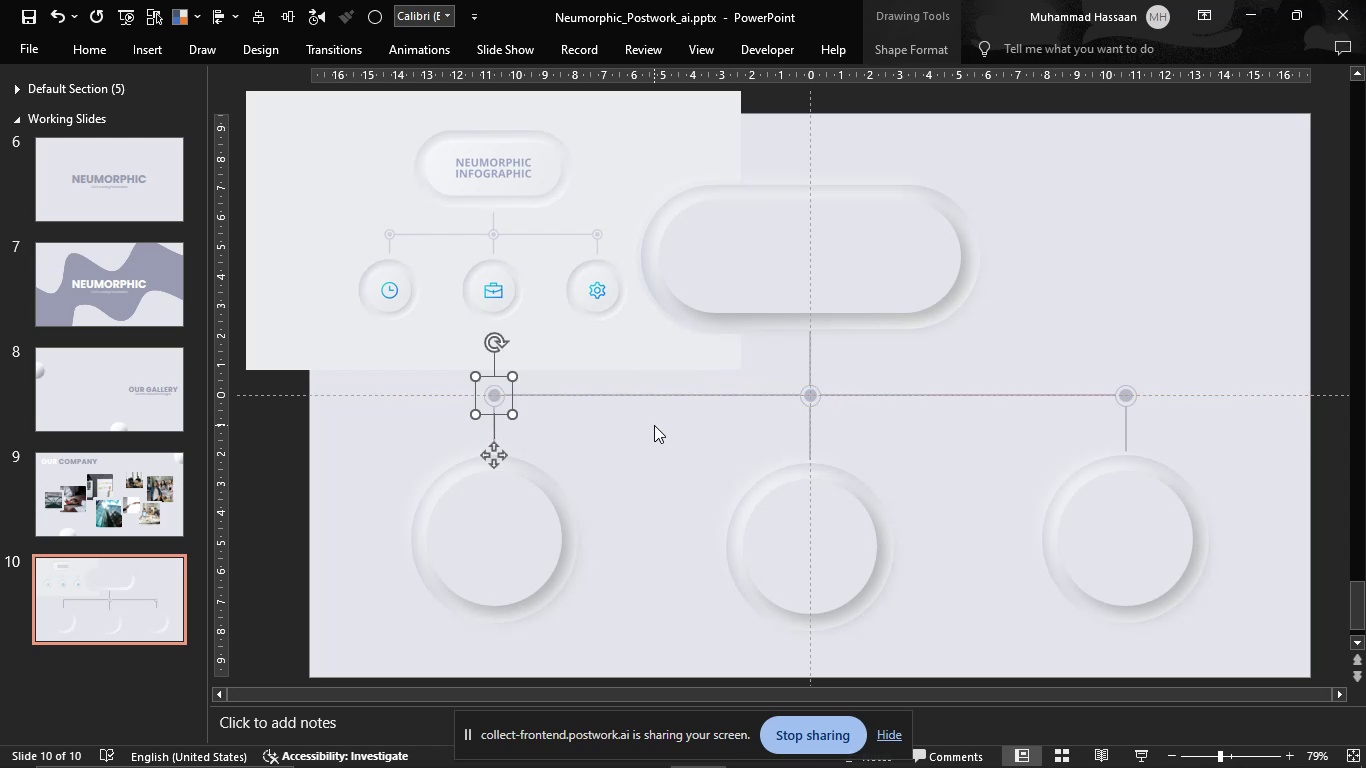 
hold_key(key=ShiftLeft, duration=1.5)
 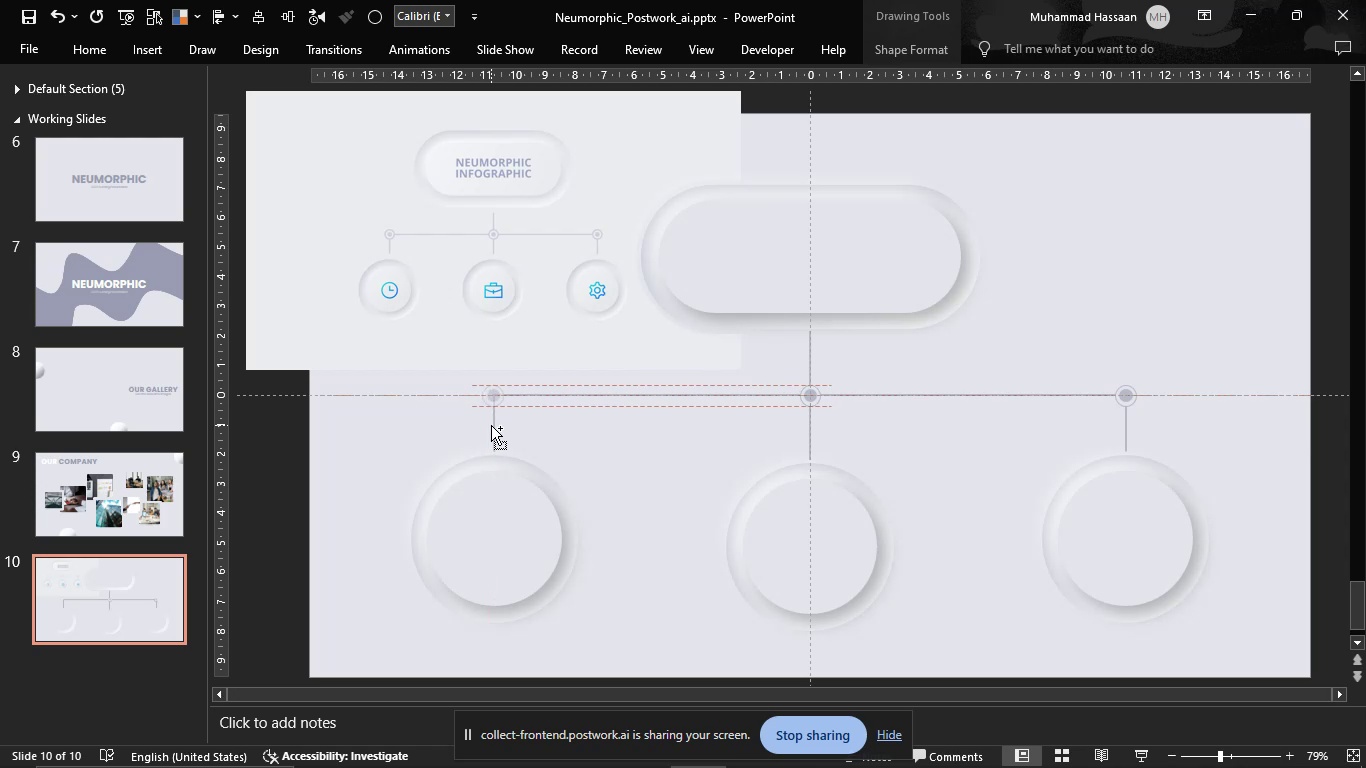 
hold_key(key=ShiftLeft, duration=1.51)
 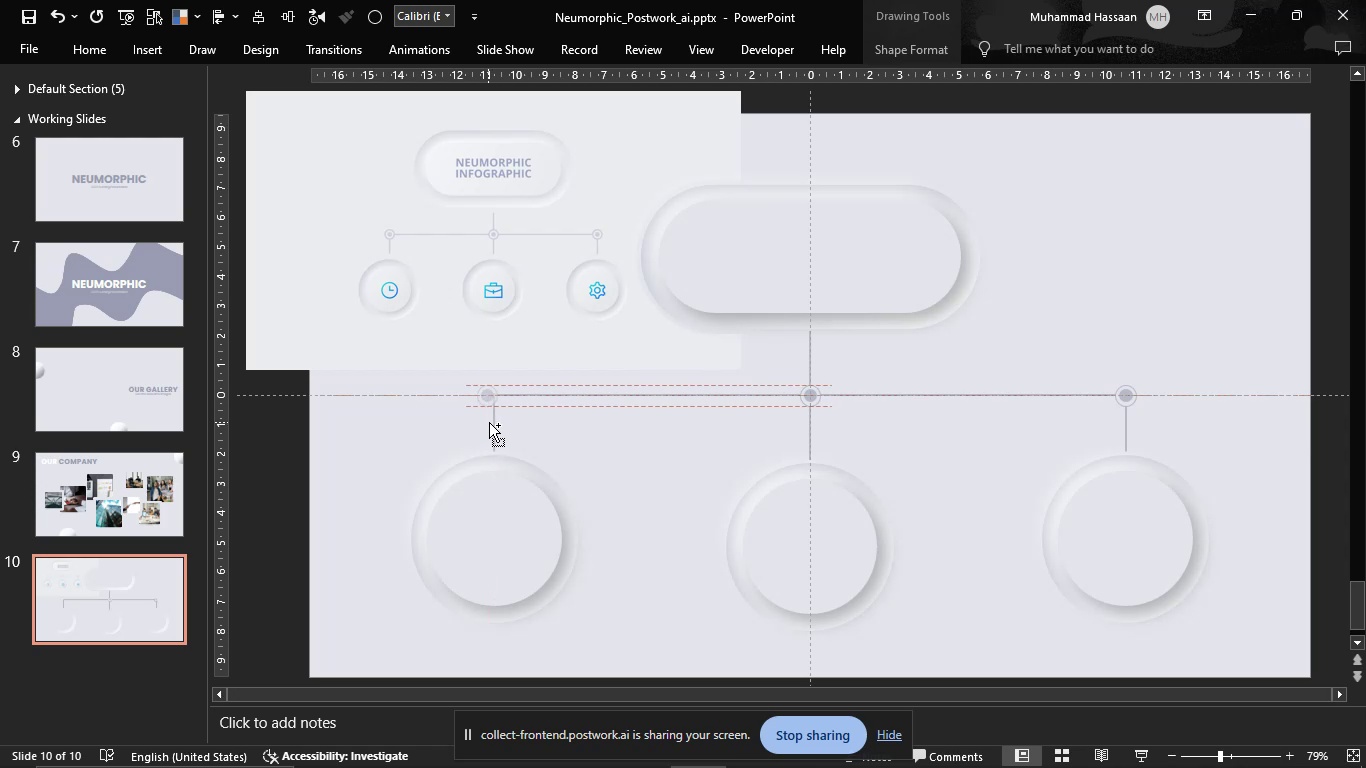 
hold_key(key=ShiftLeft, duration=1.51)
 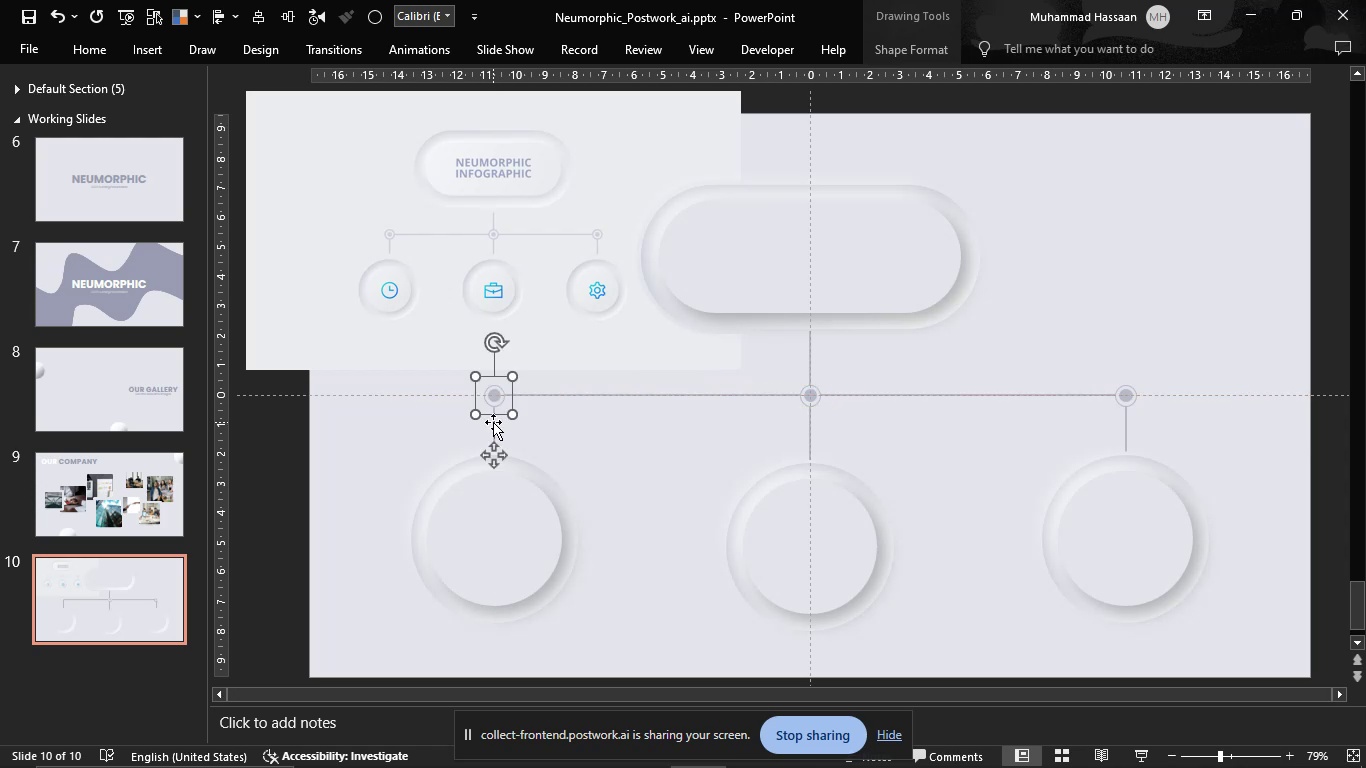 
hold_key(key=ShiftLeft, duration=0.49)
 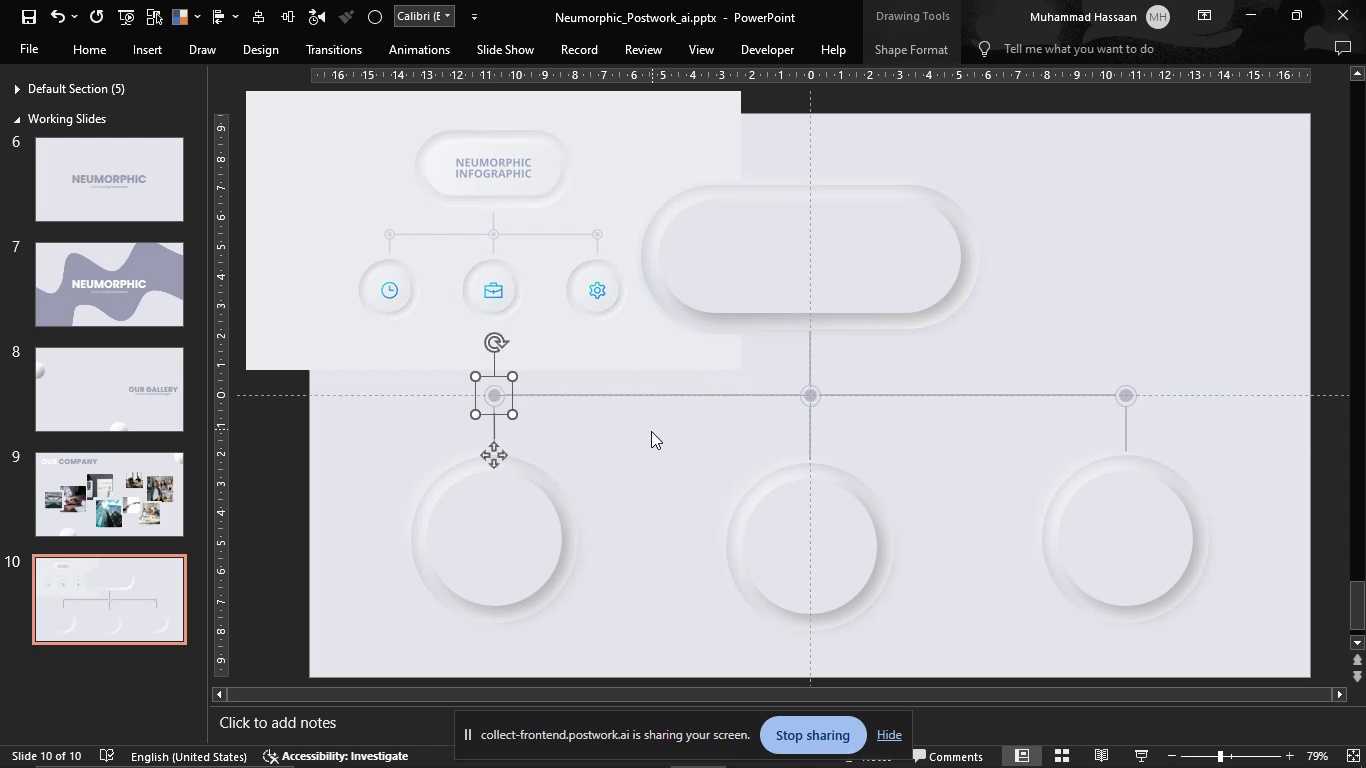 
left_click([647, 443])
 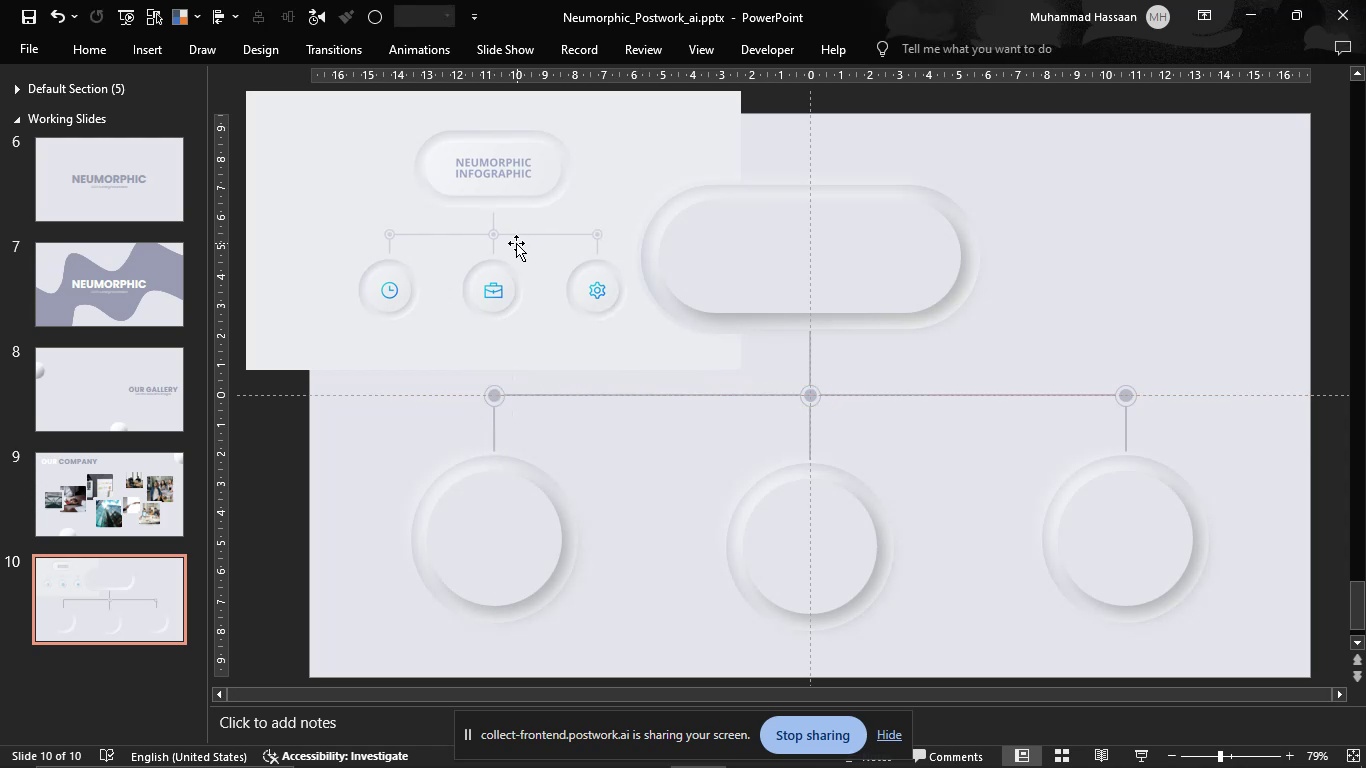 
left_click_drag(start_coordinate=[508, 286], to_coordinate=[254, 157])
 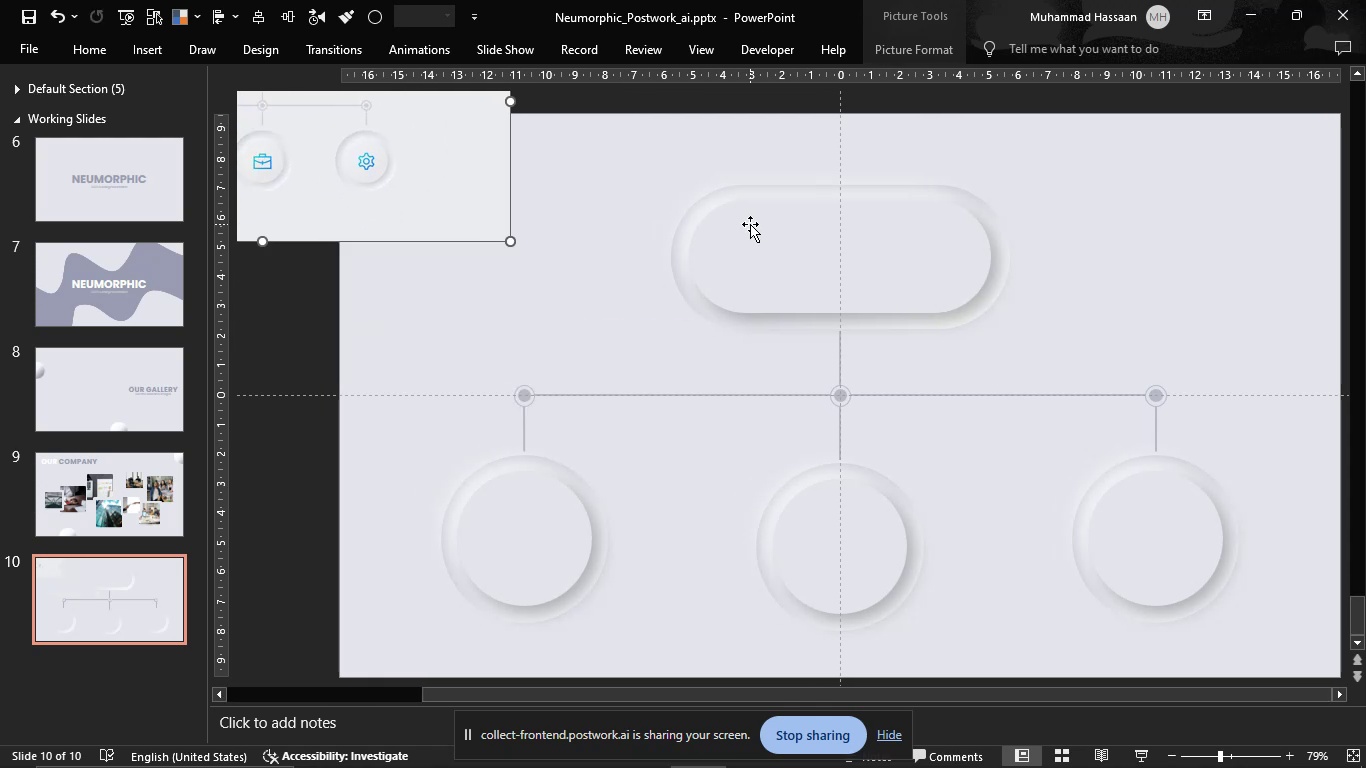 
left_click([750, 224])
 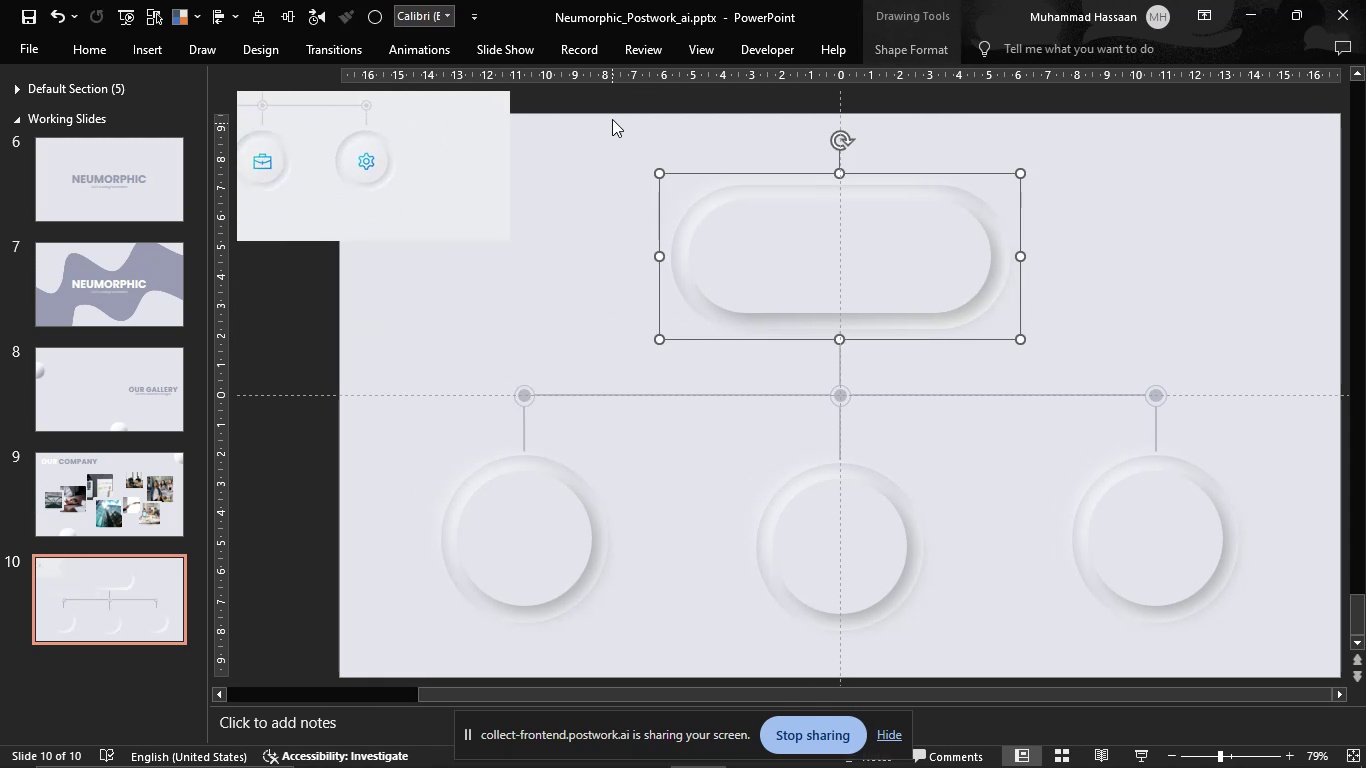 
left_click_drag(start_coordinate=[608, 102], to_coordinate=[1155, 359])
 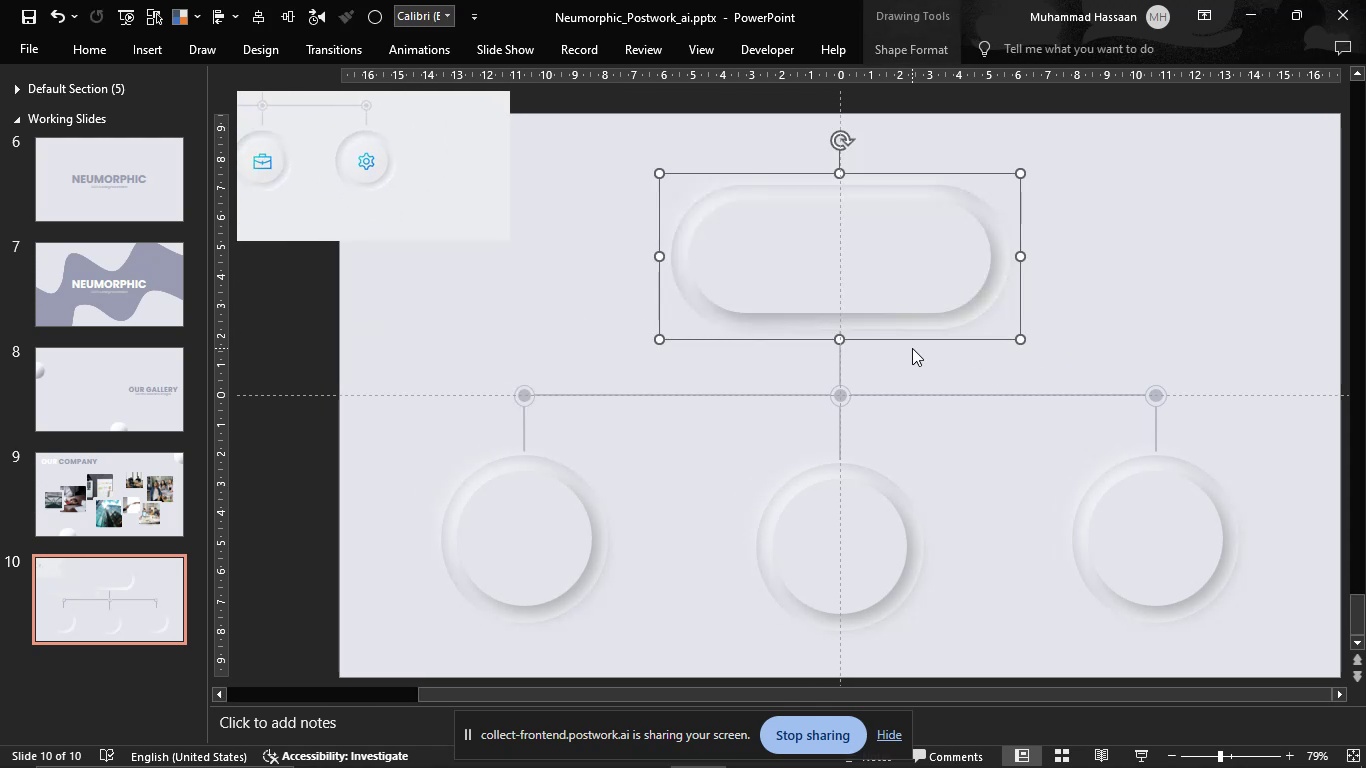 
left_click([925, 346])
 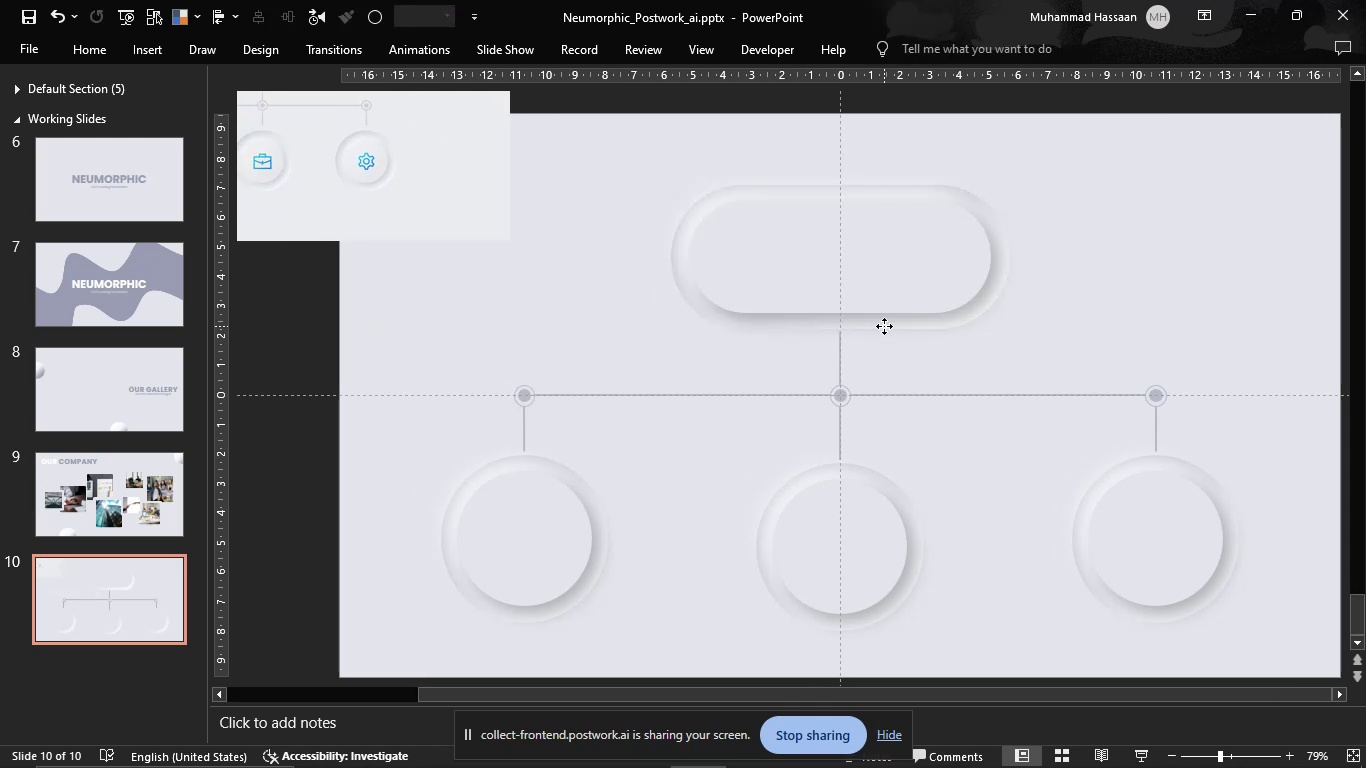 
double_click([884, 326])
 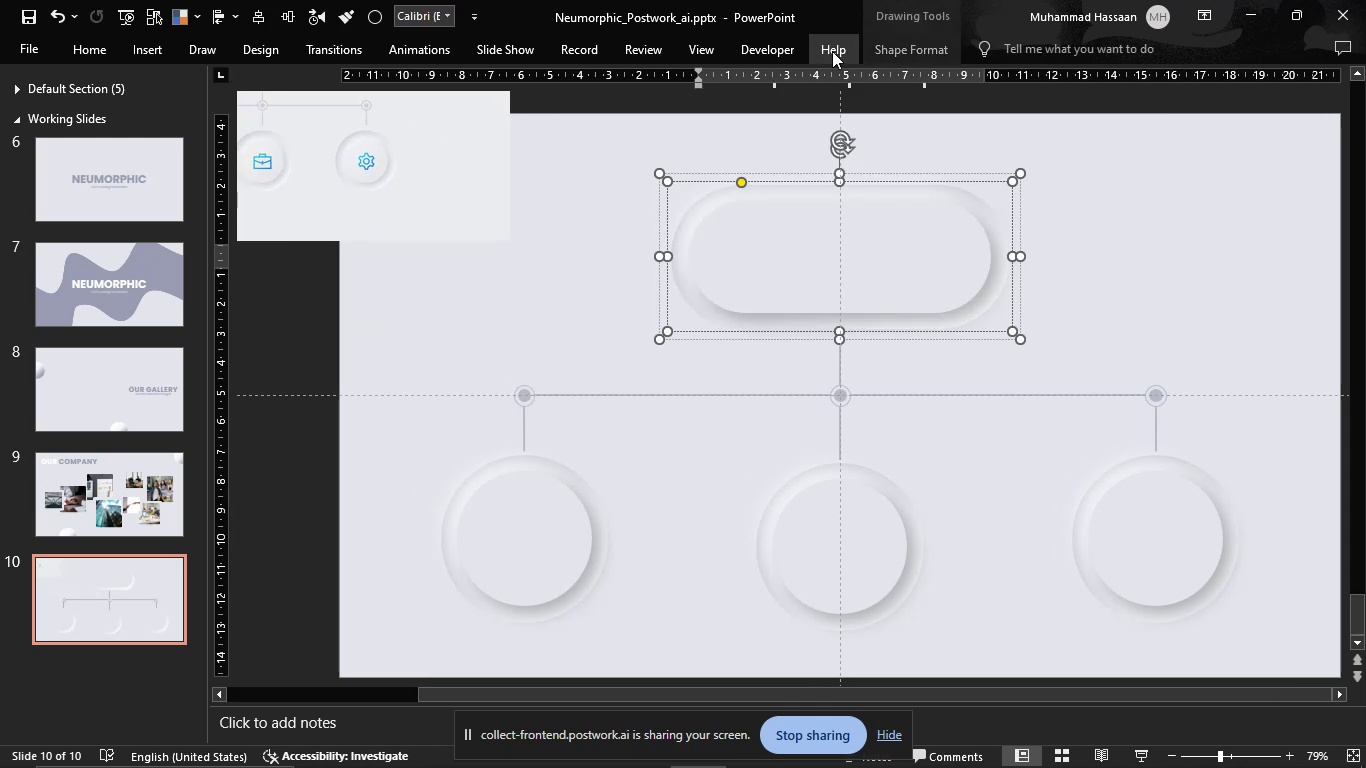 
left_click([914, 43])
 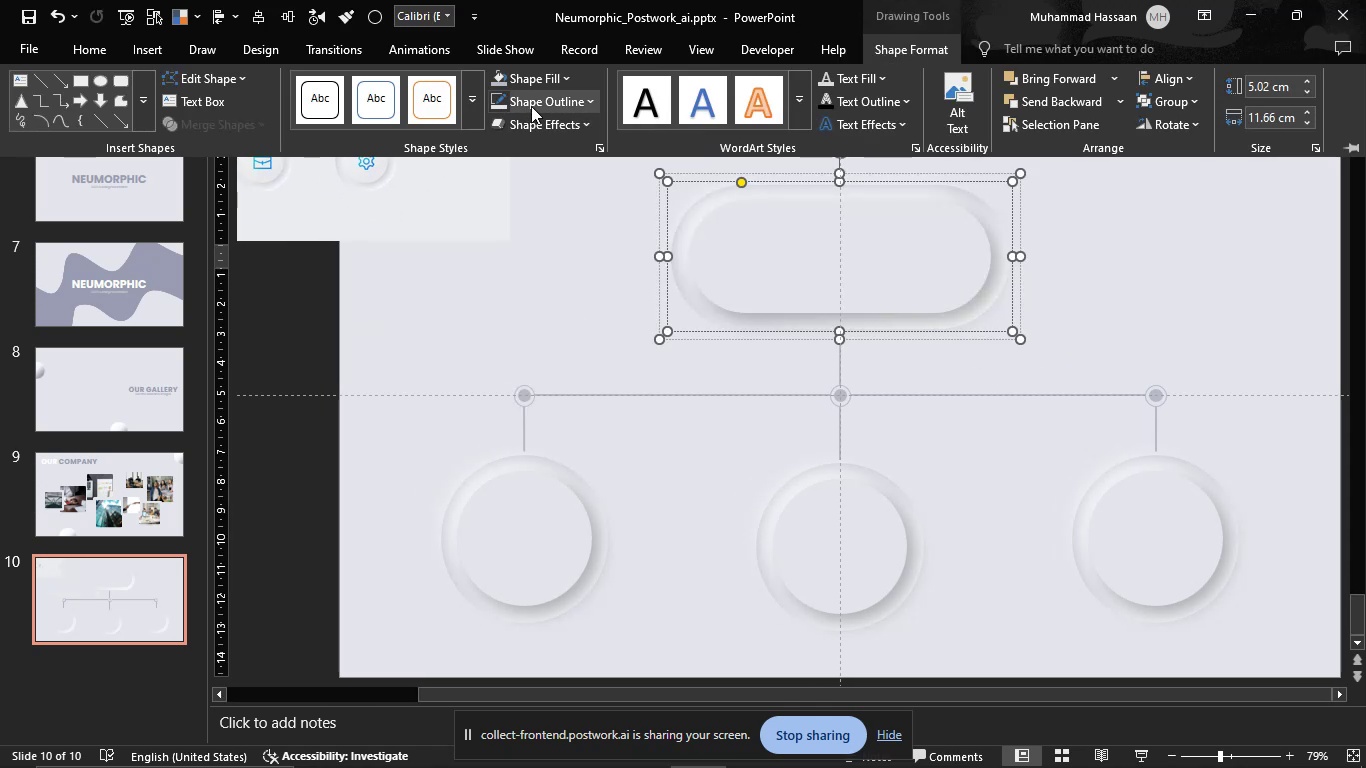 
left_click([536, 103])
 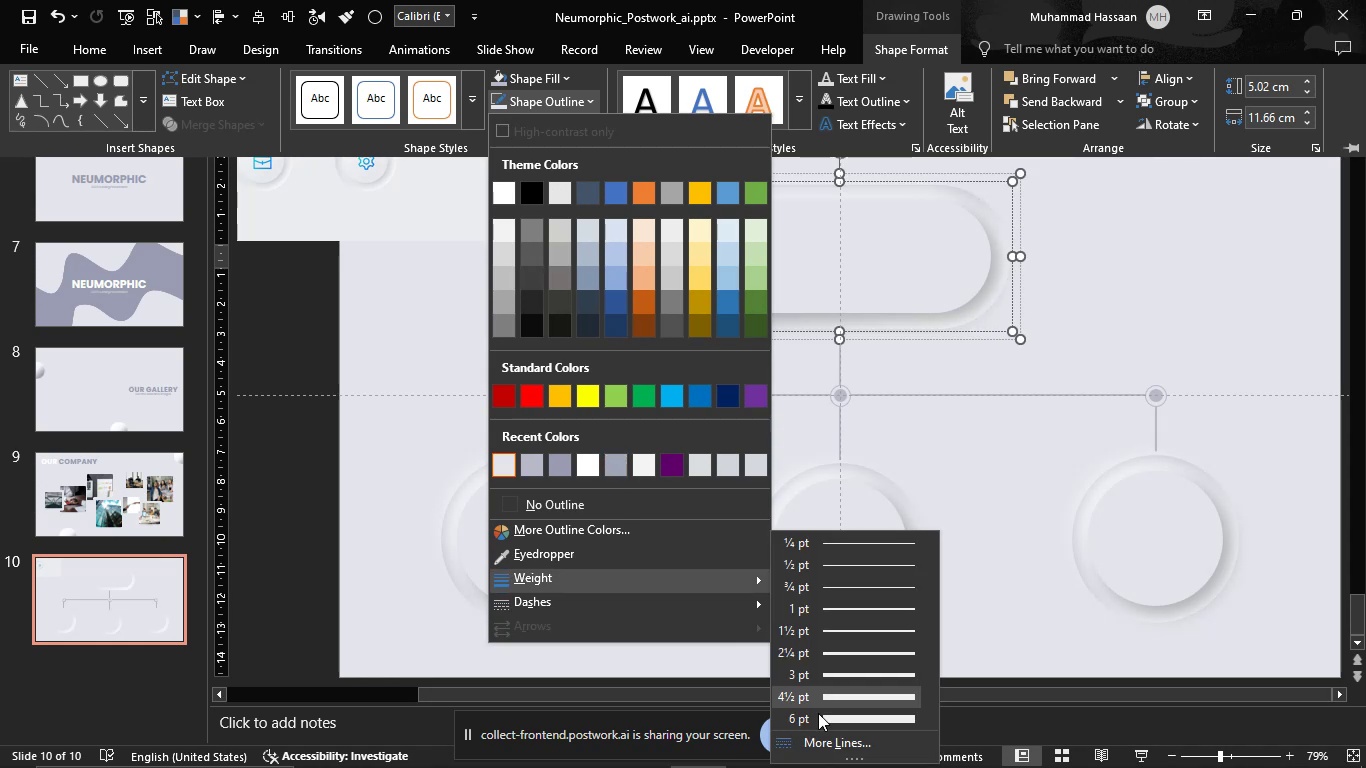 
left_click([874, 726])
 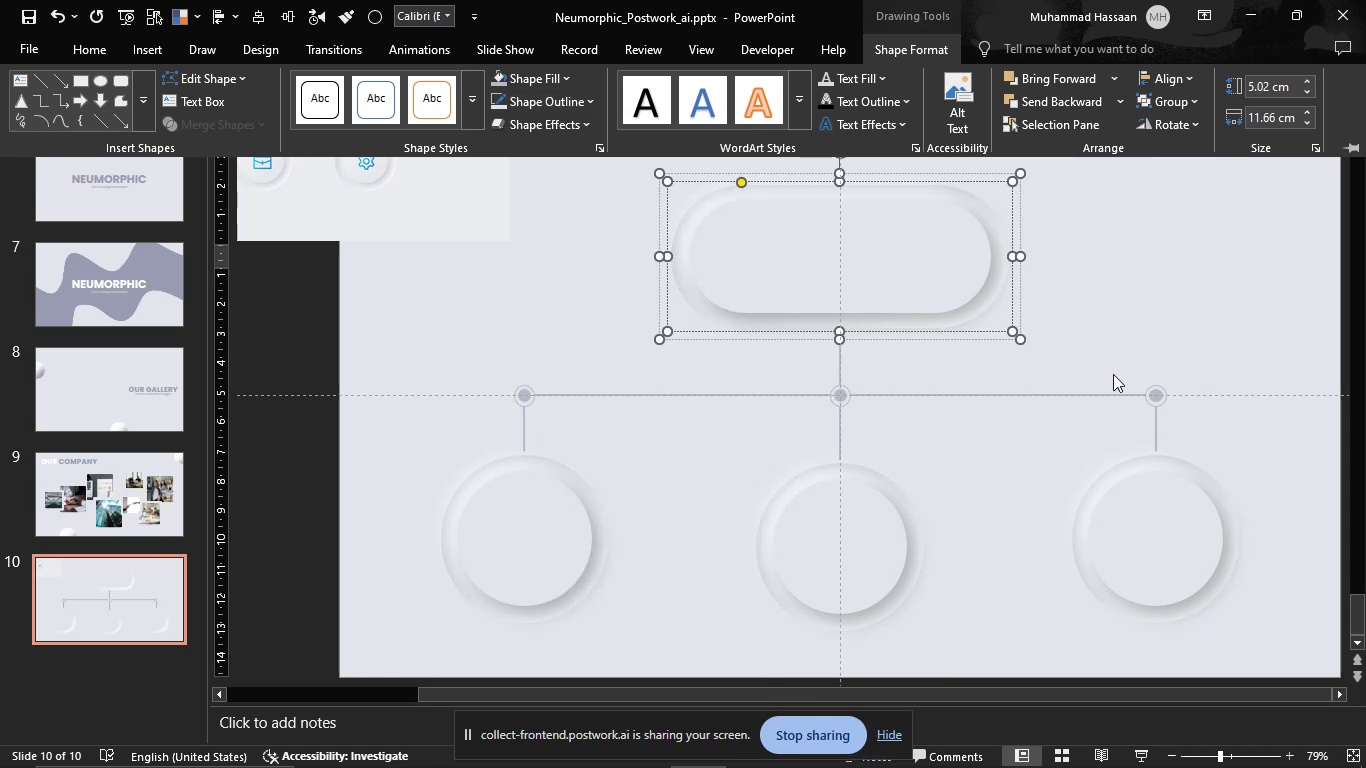 
left_click([1125, 340])
 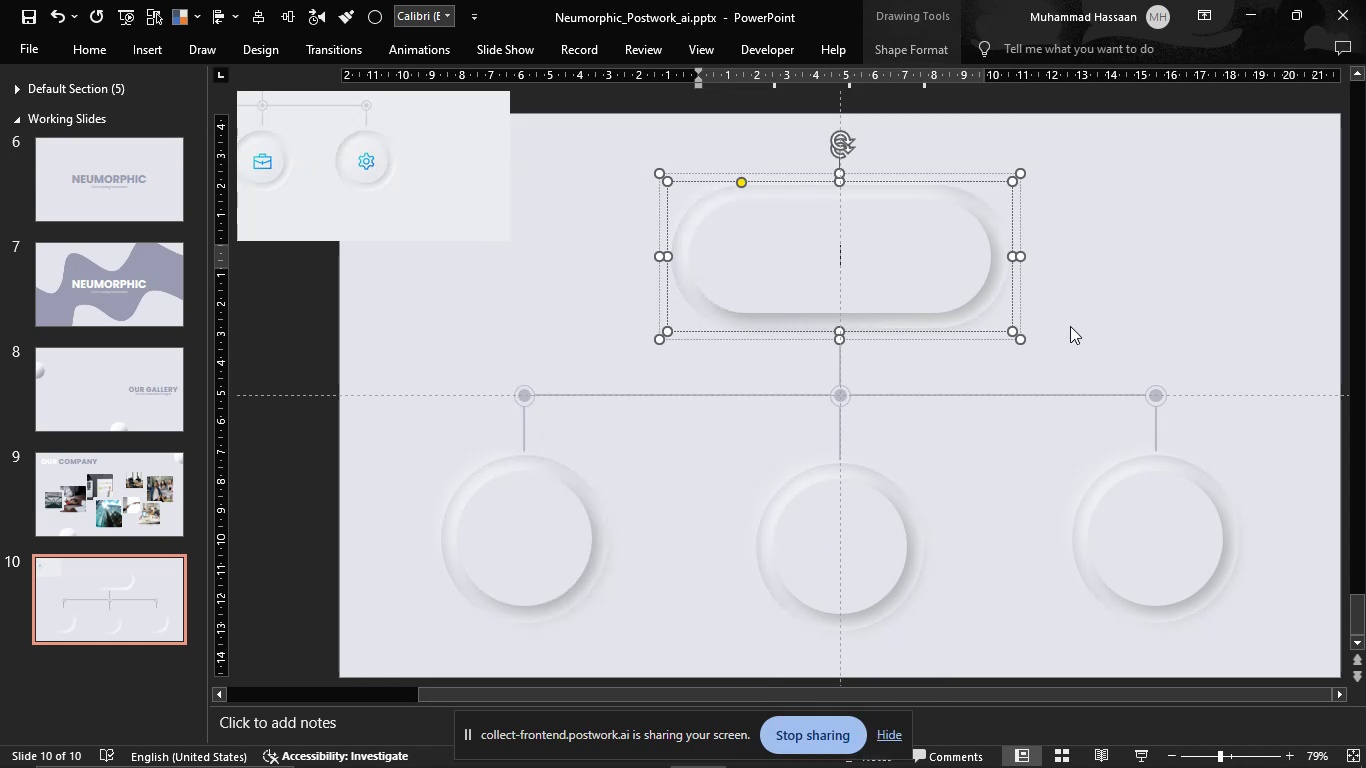 
left_click([1070, 326])
 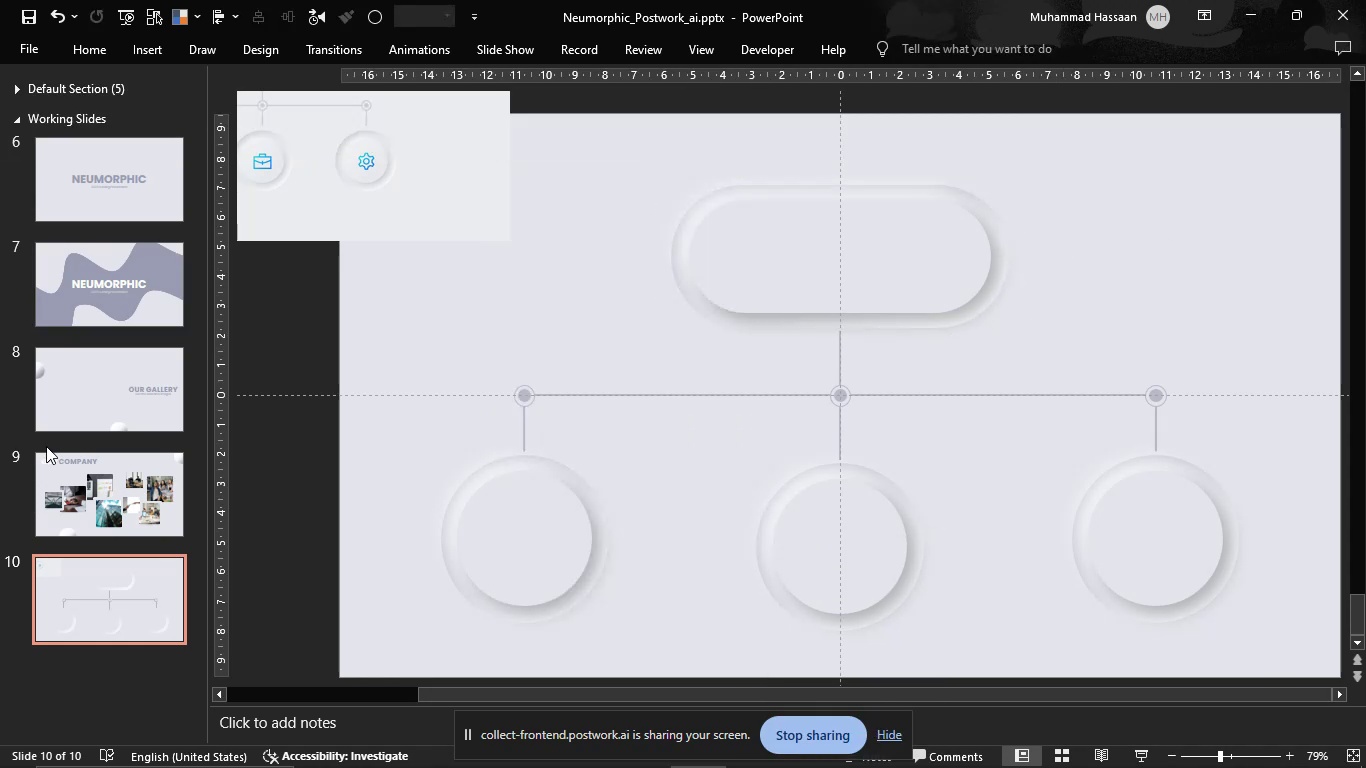 
wait(7.29)
 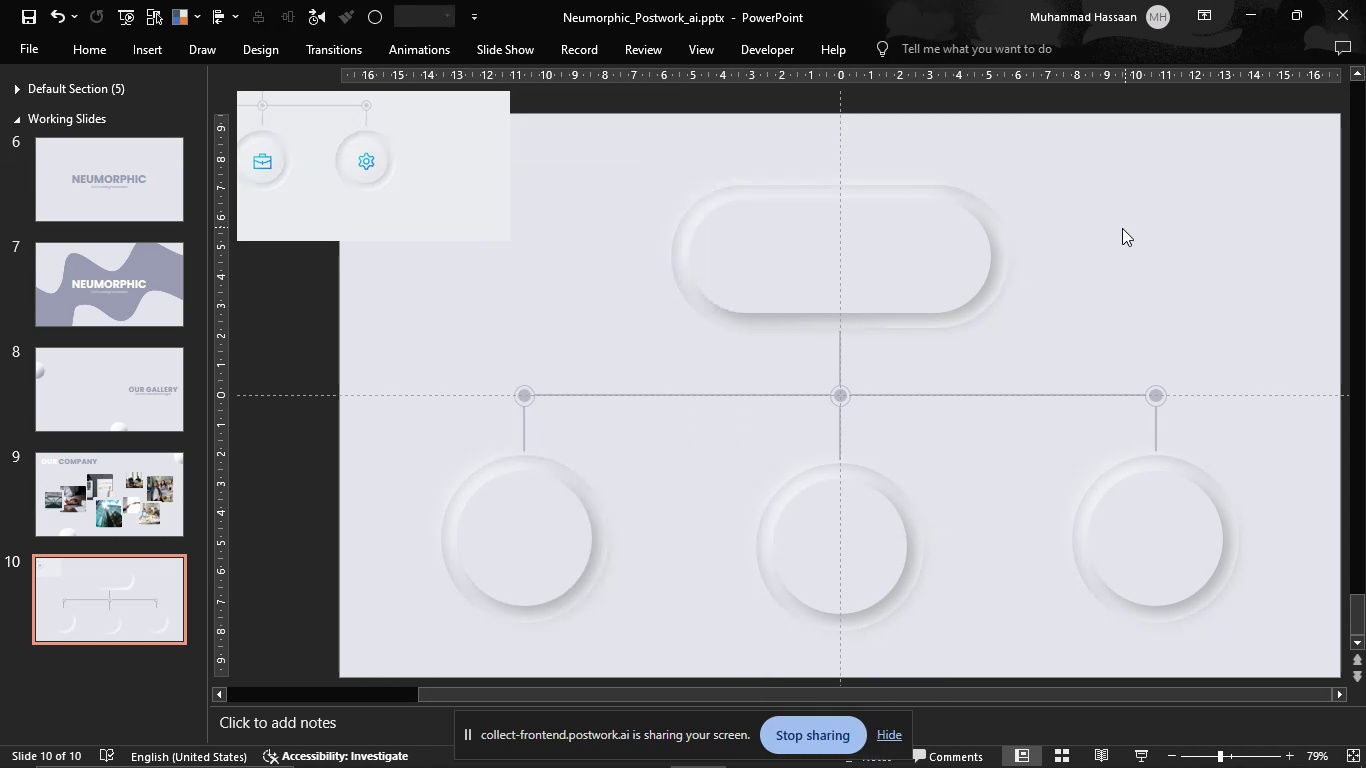 
left_click([86, 93])
 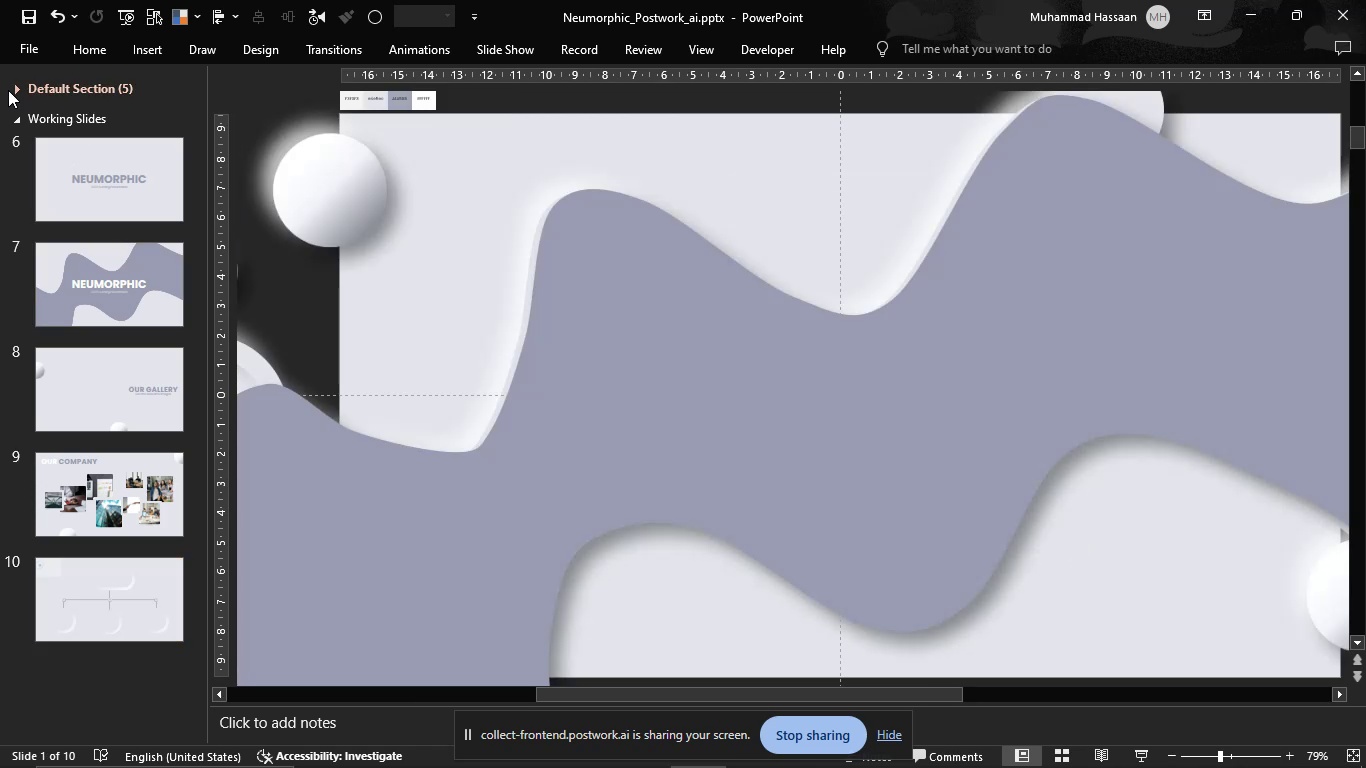 
double_click([11, 87])
 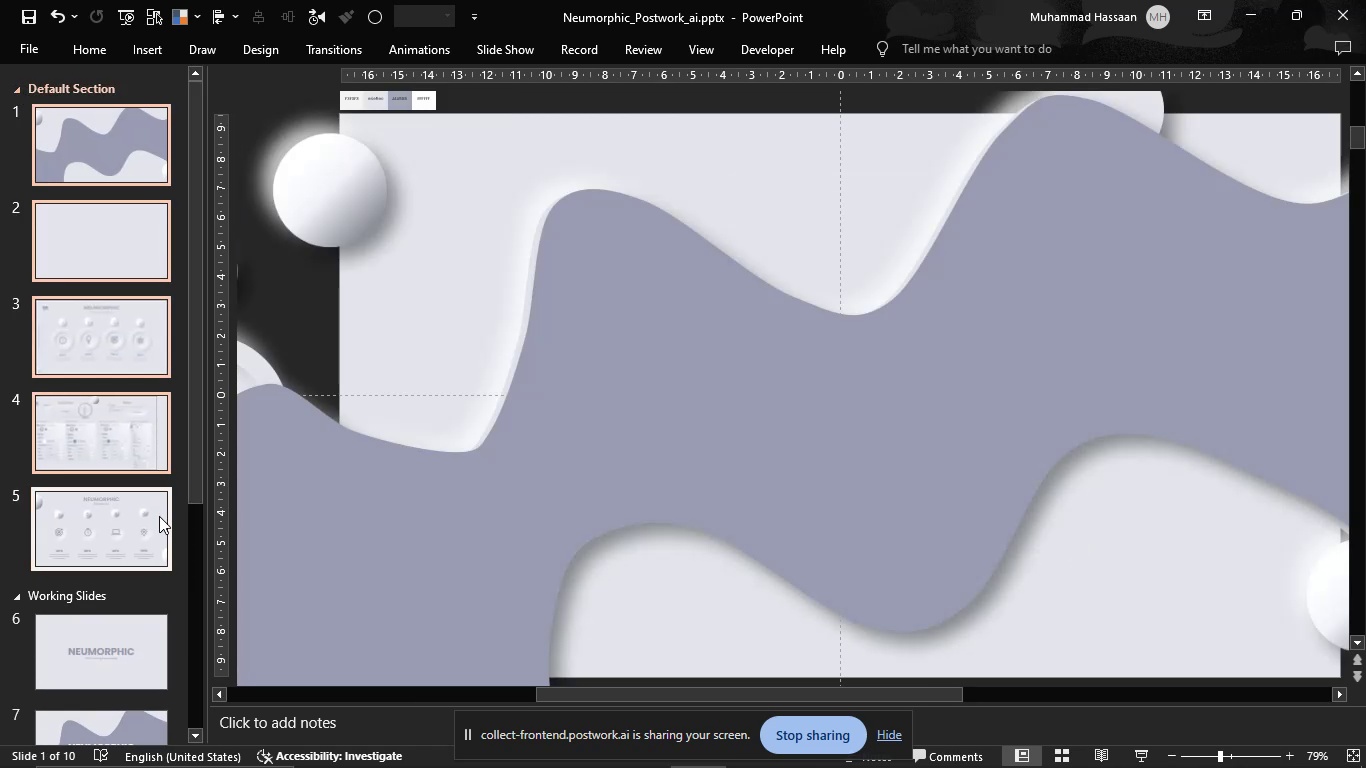 
left_click([157, 518])
 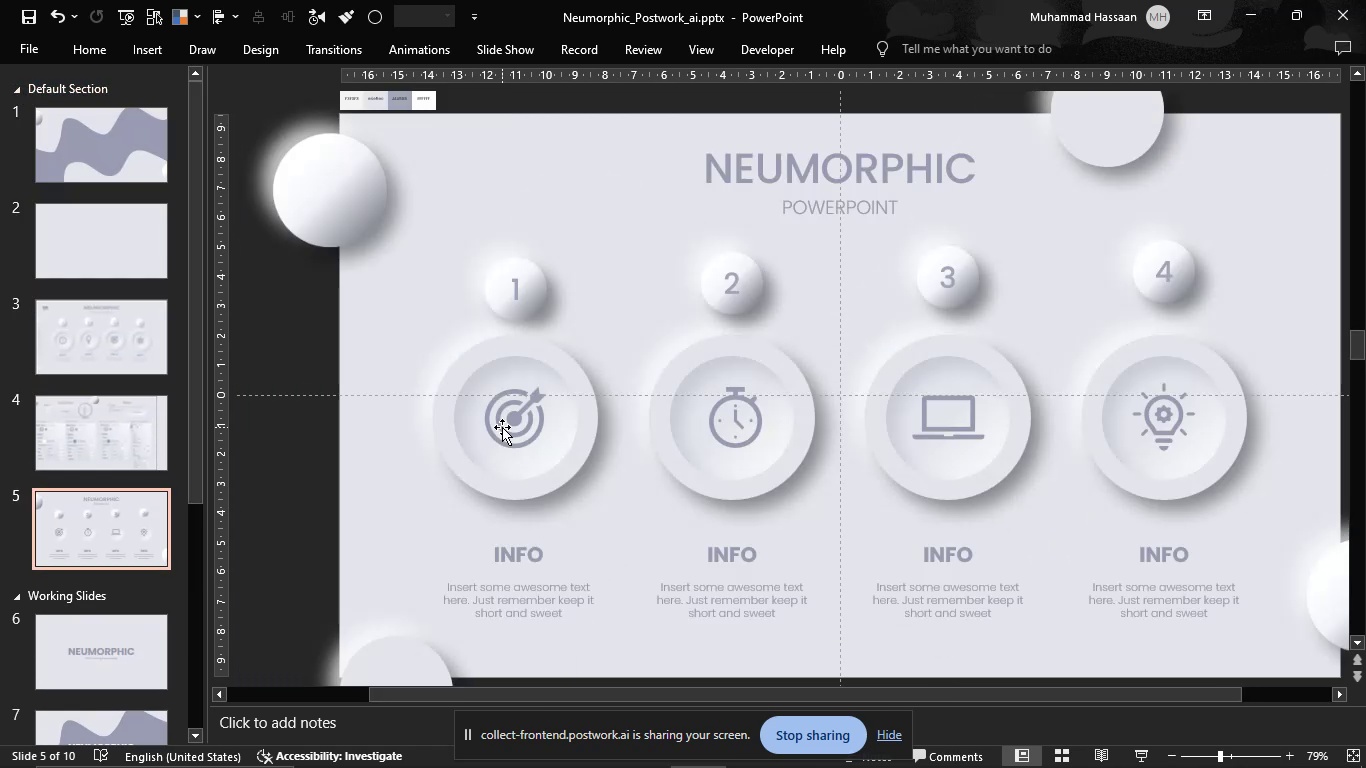 
hold_key(key=ControlLeft, duration=1.53)
left_click([502, 427])
 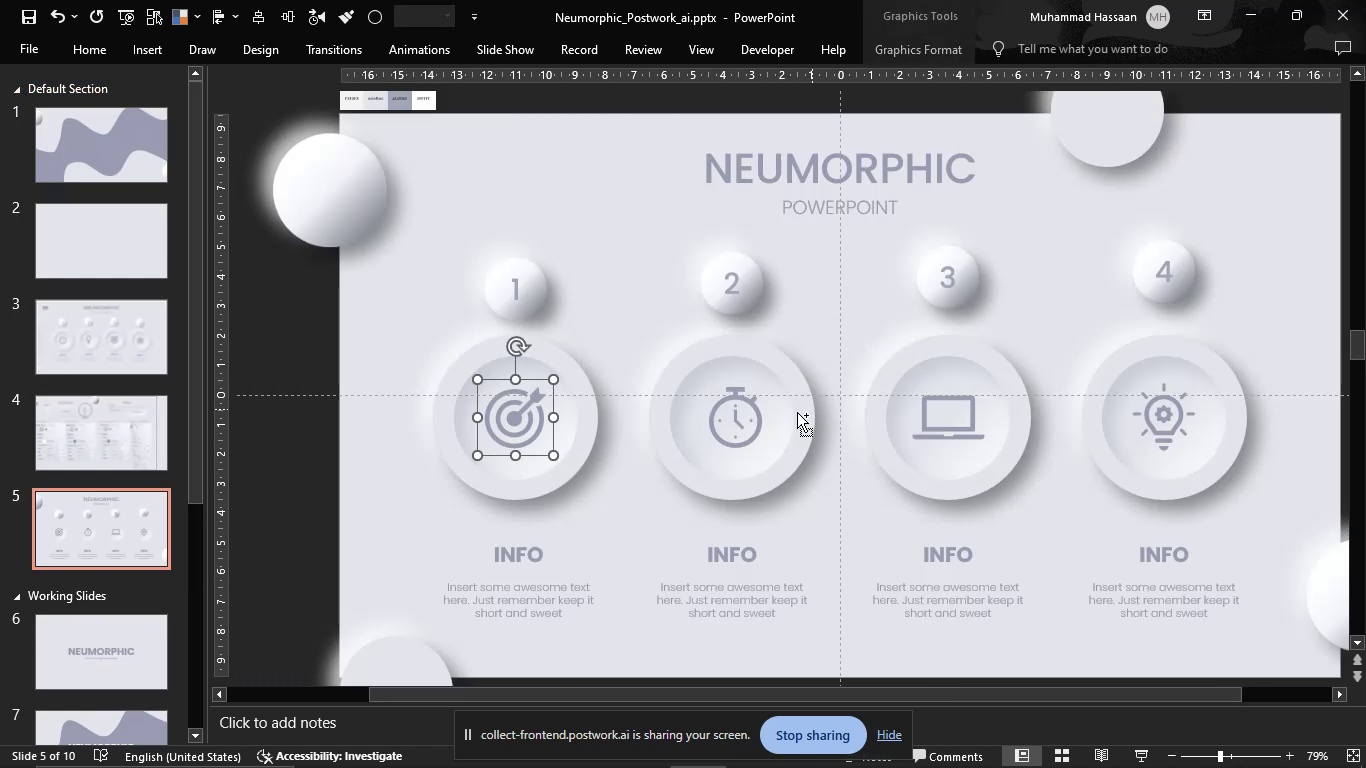 
hold_key(key=ControlLeft, duration=1.51)
left_click([736, 421])
 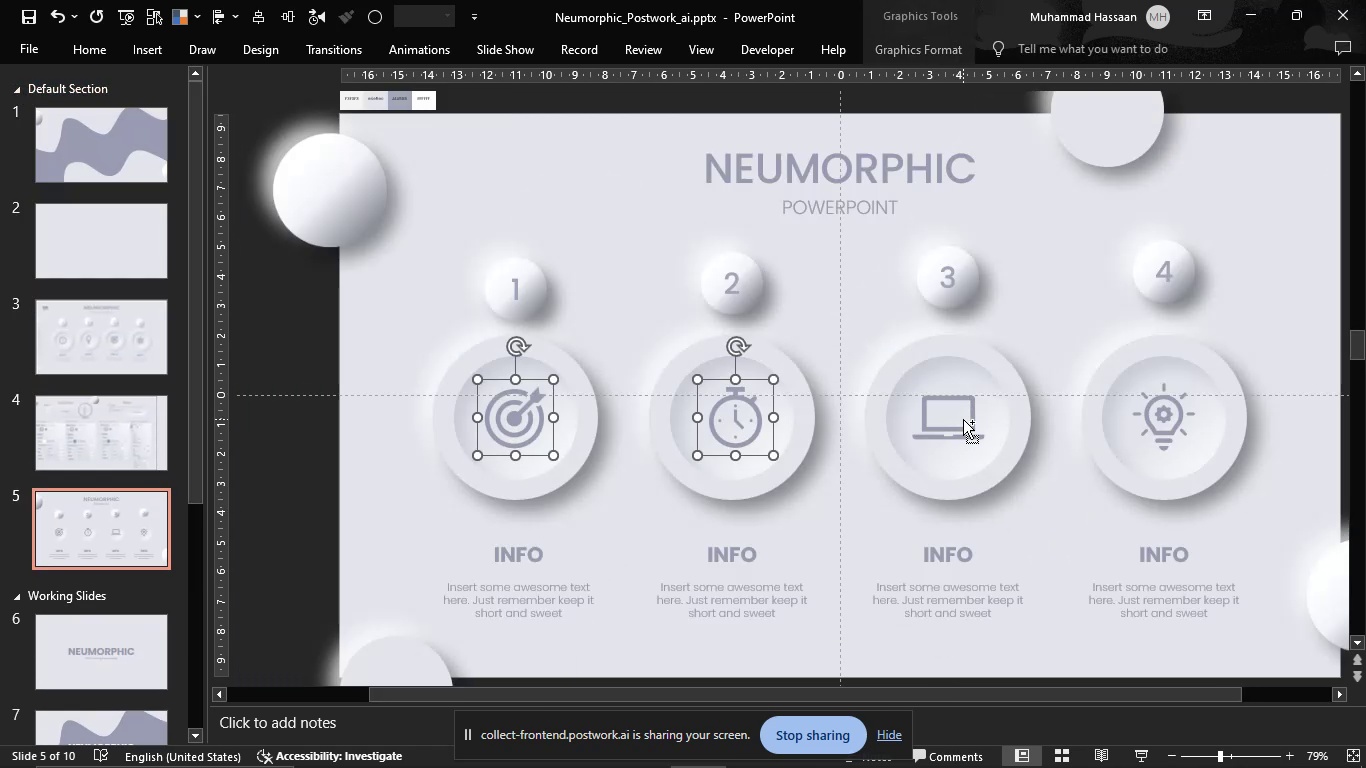 
hold_key(key=ControlLeft, duration=1.51)
left_click([973, 428])
 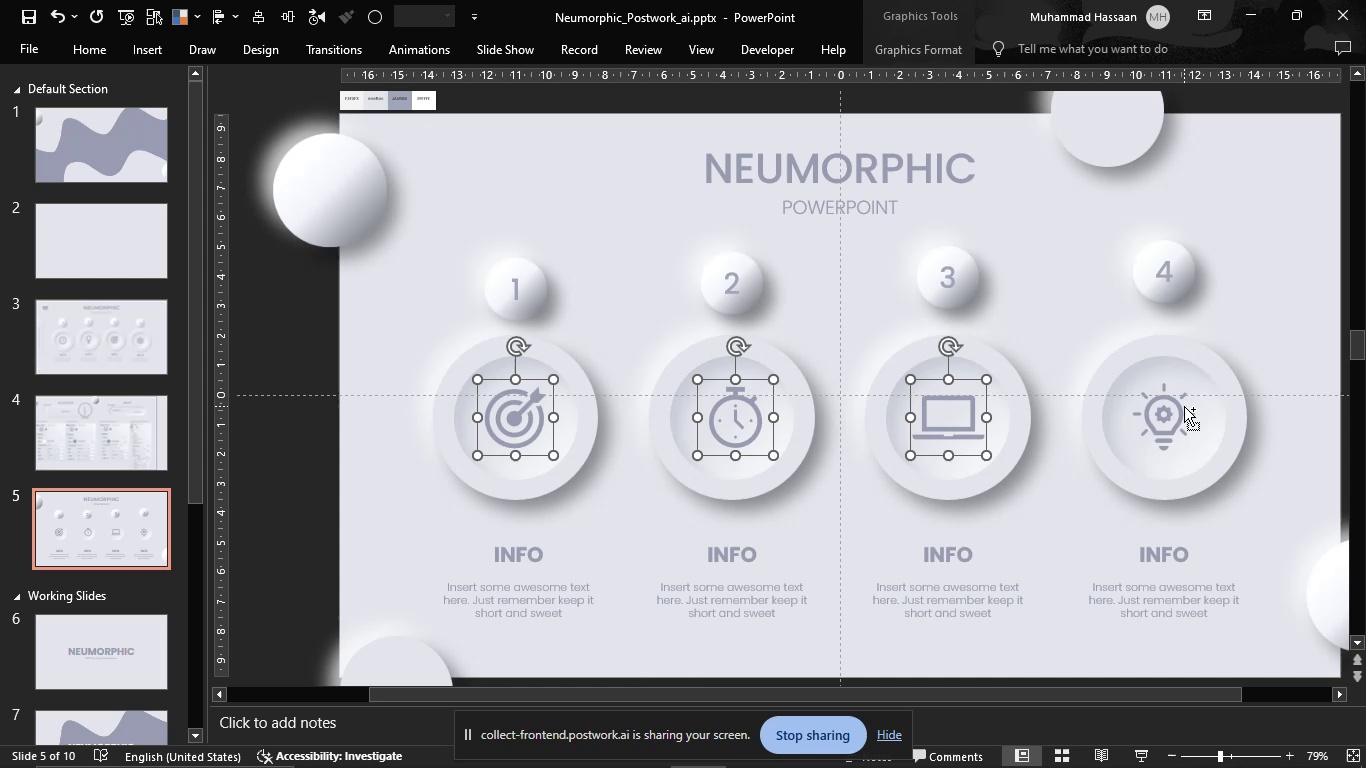 
hold_key(key=ControlLeft, duration=1.51)
left_click([1181, 408])
 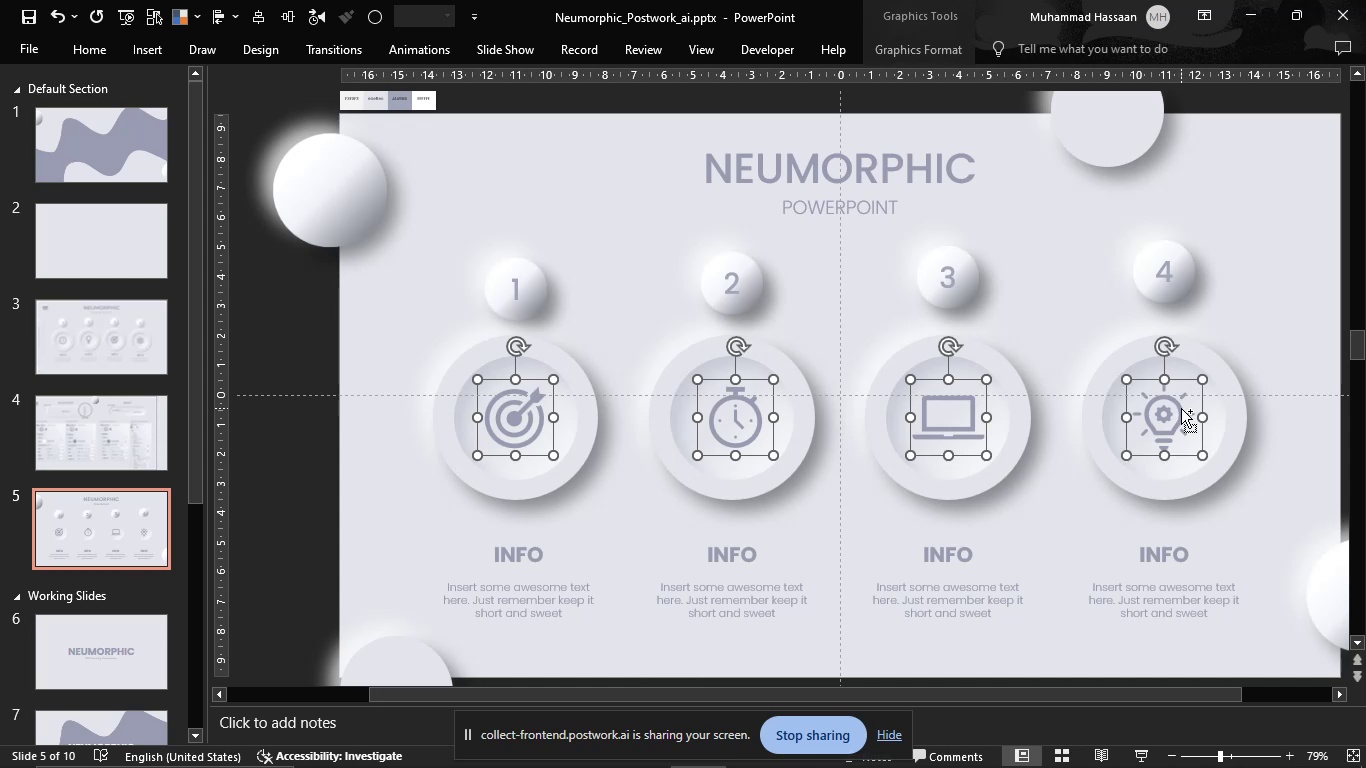 
hold_key(key=ControlLeft, duration=1.51)
left_click([1181, 408])
 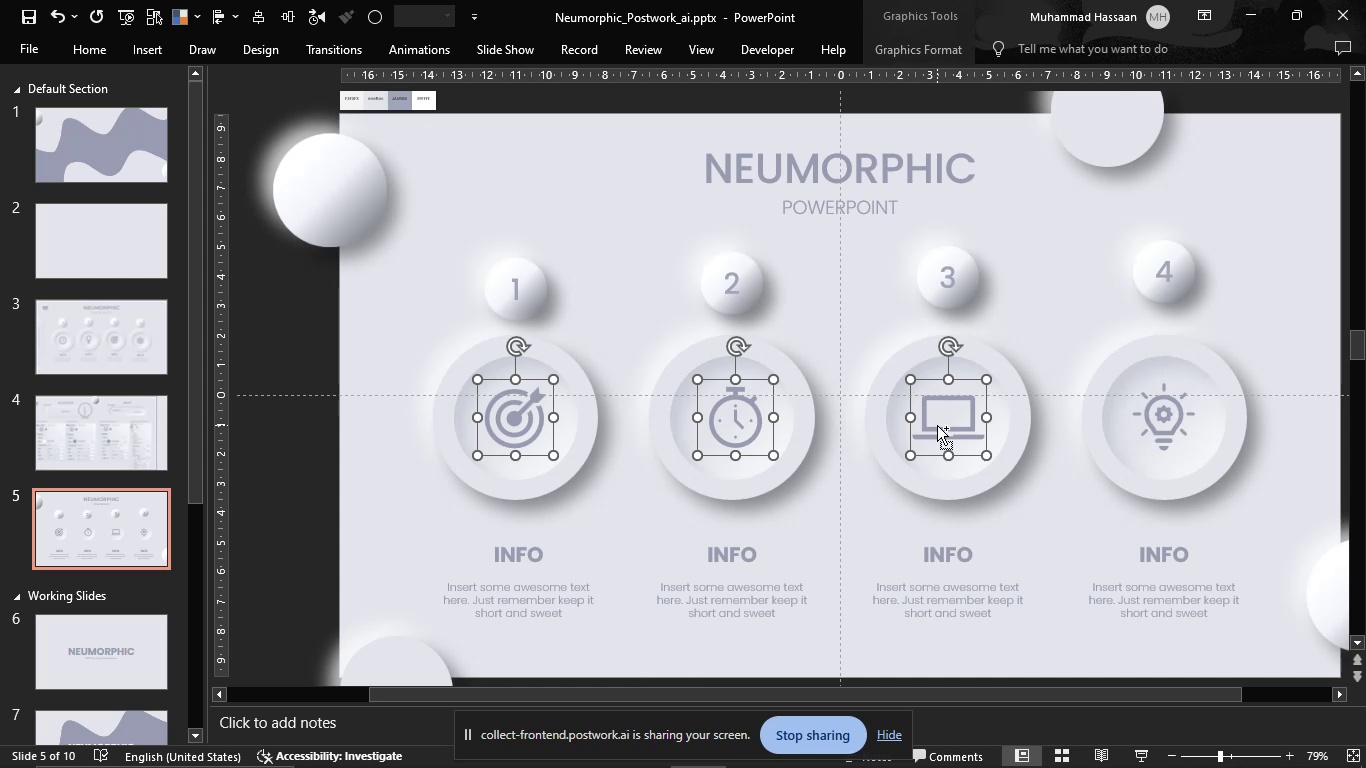 
hold_key(key=ControlLeft, duration=1.51)
left_click([969, 438])
 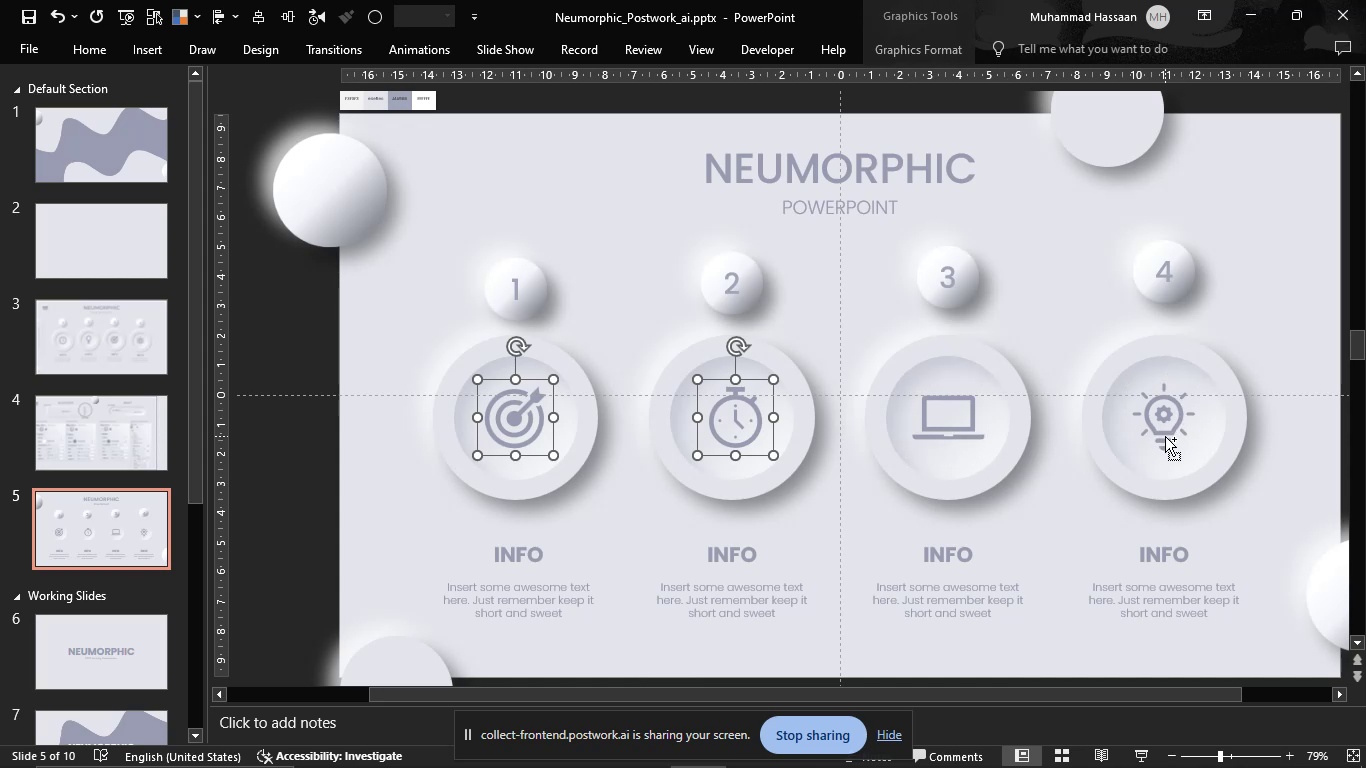 
hold_key(key=ControlLeft, duration=1.51)
left_click([1167, 440])
 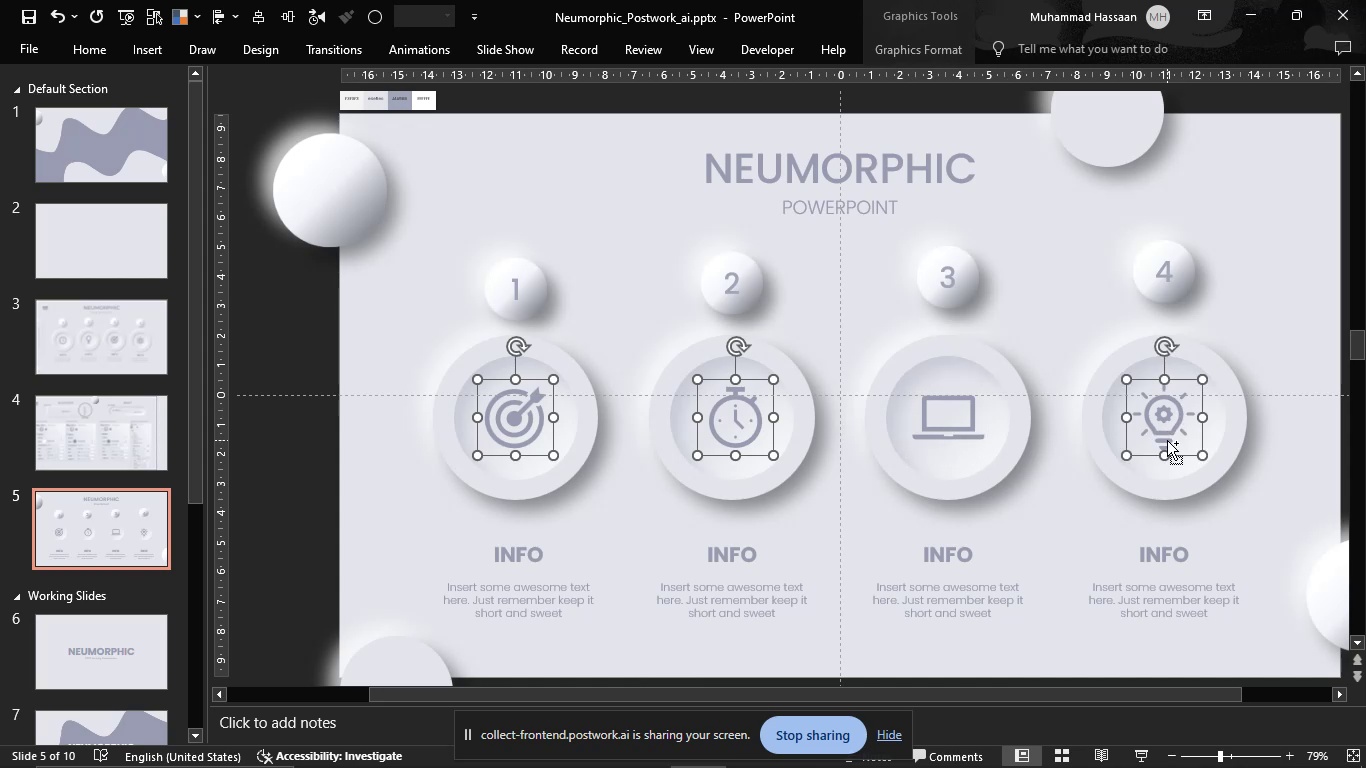 
key(Control+C)
 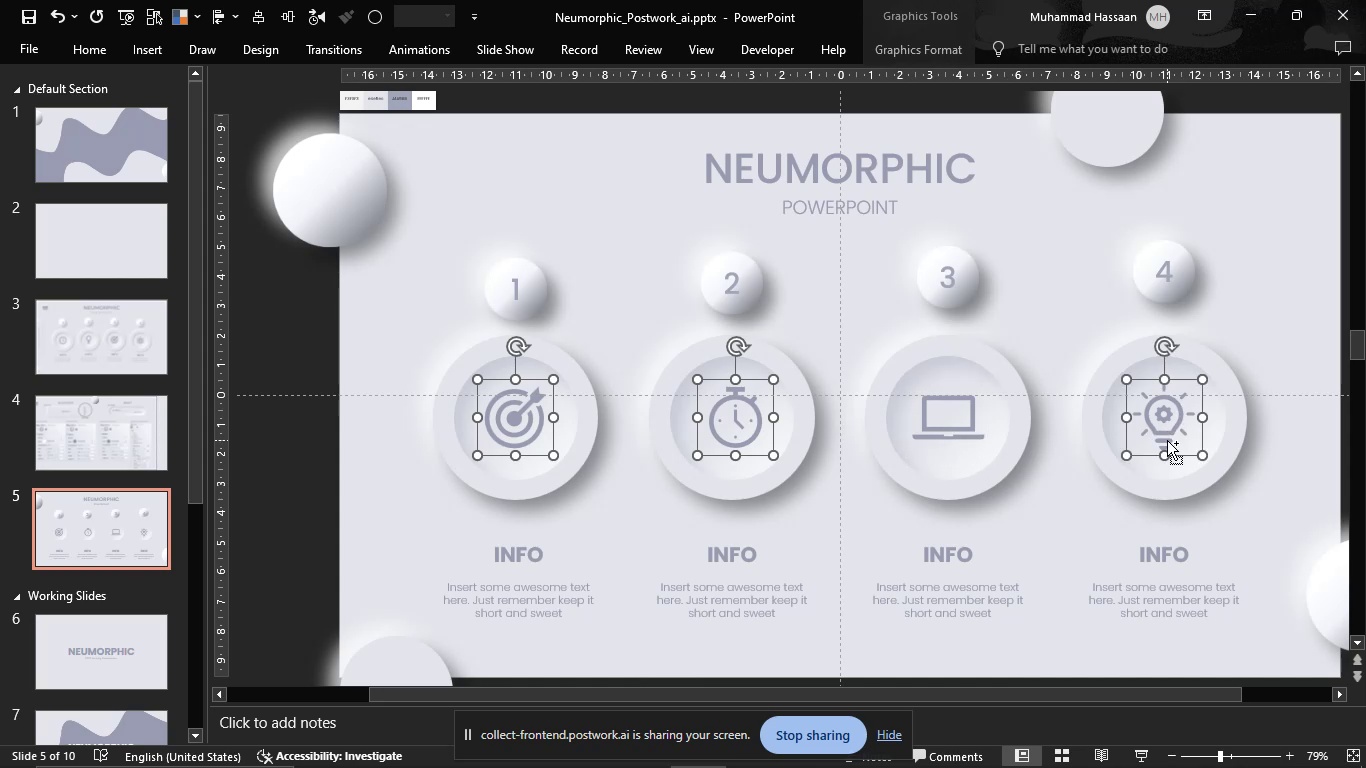 
key(Control+C)
 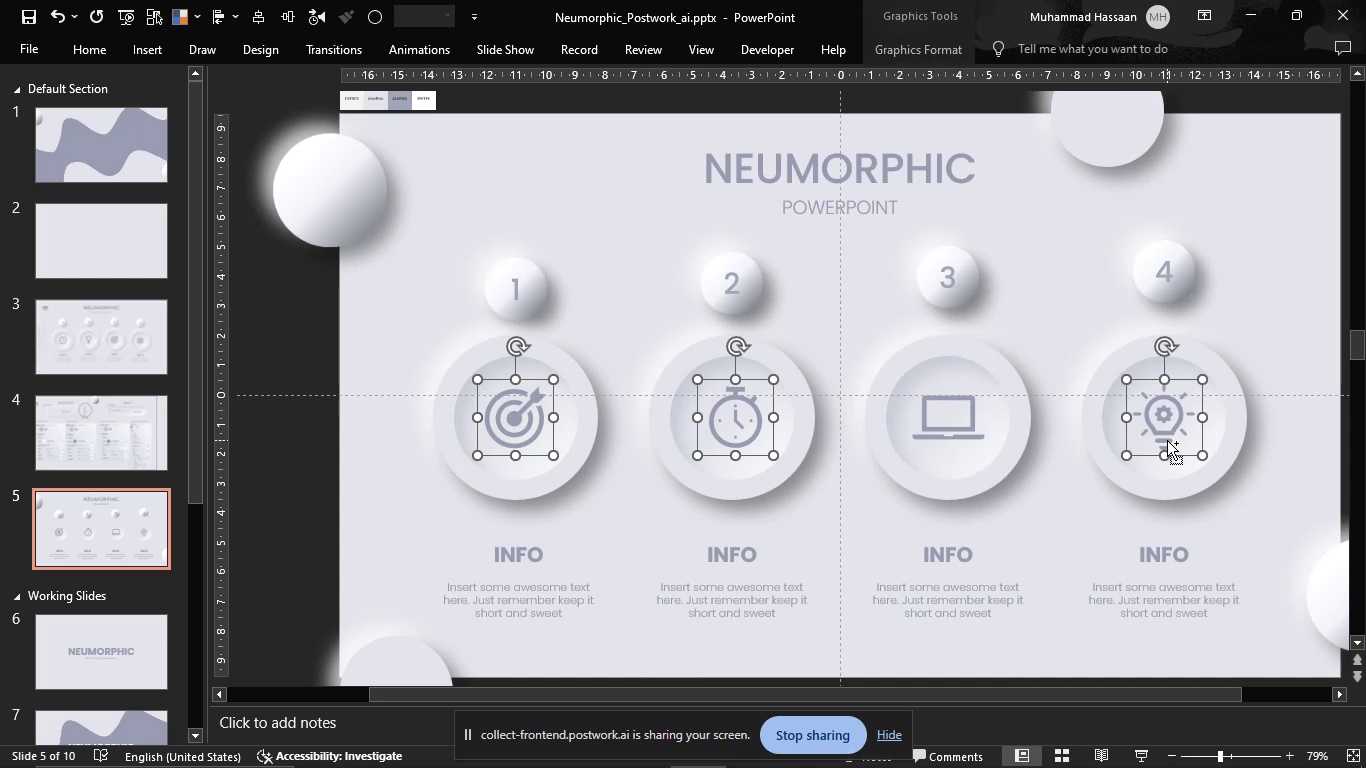 
key(Control+C)
 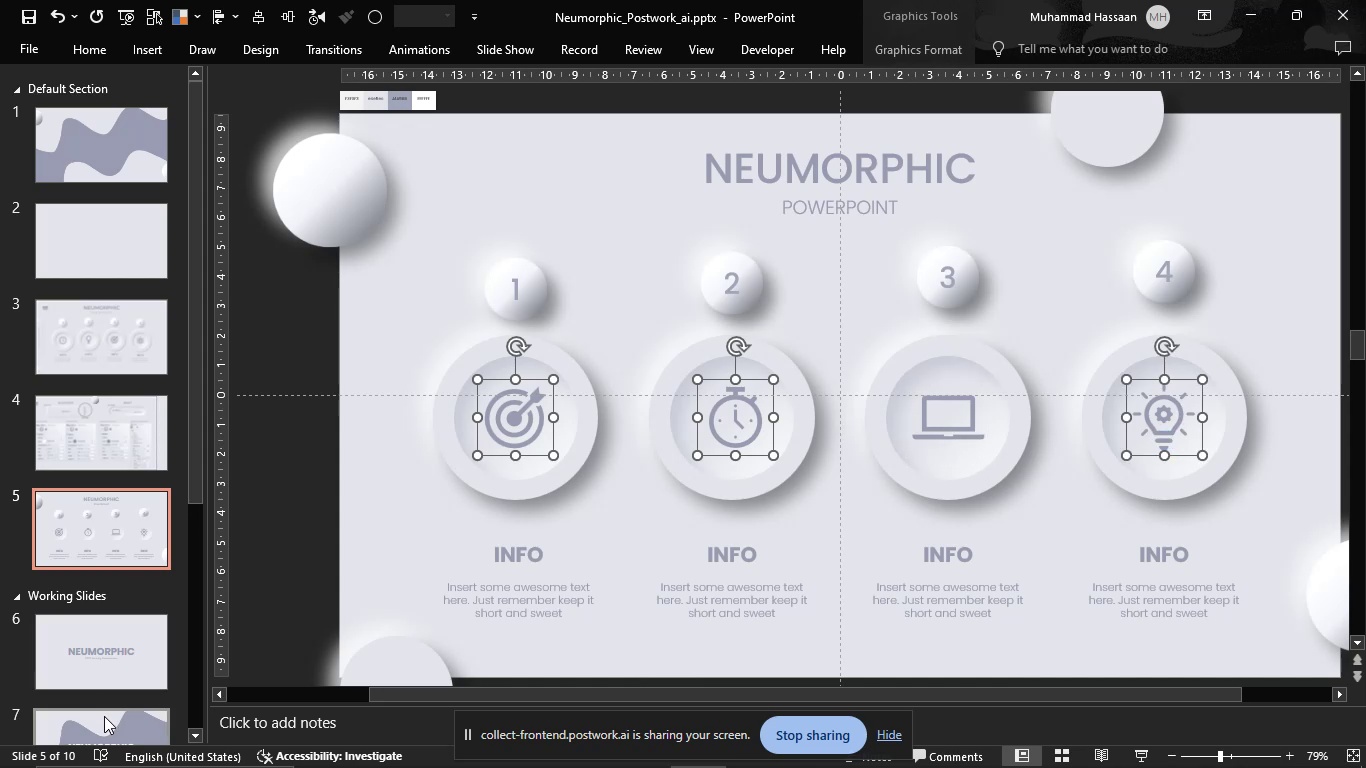 
scroll: coordinate [110, 695], scroll_direction: down, amount: 4.0
 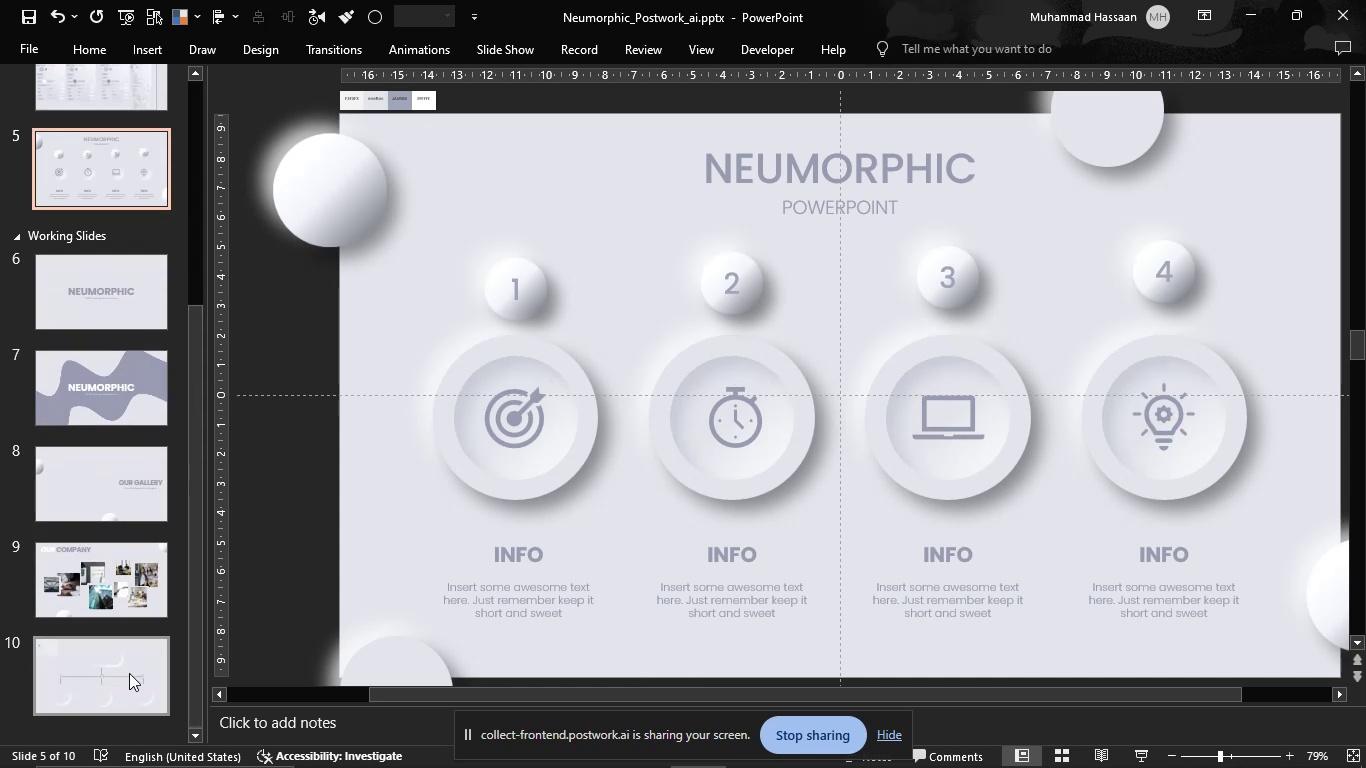 
left_click([129, 676])
 